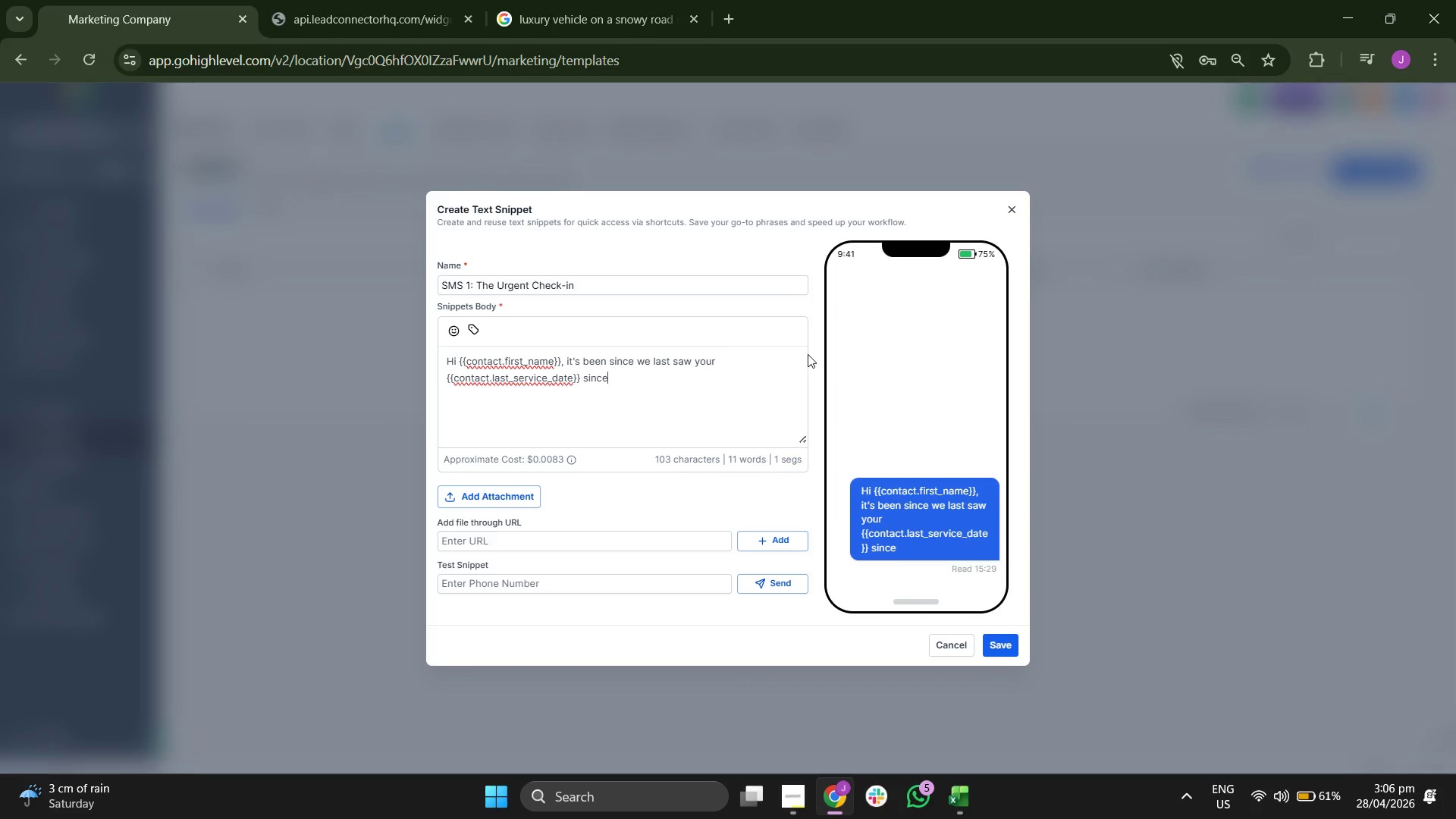 
key(Backspace)
 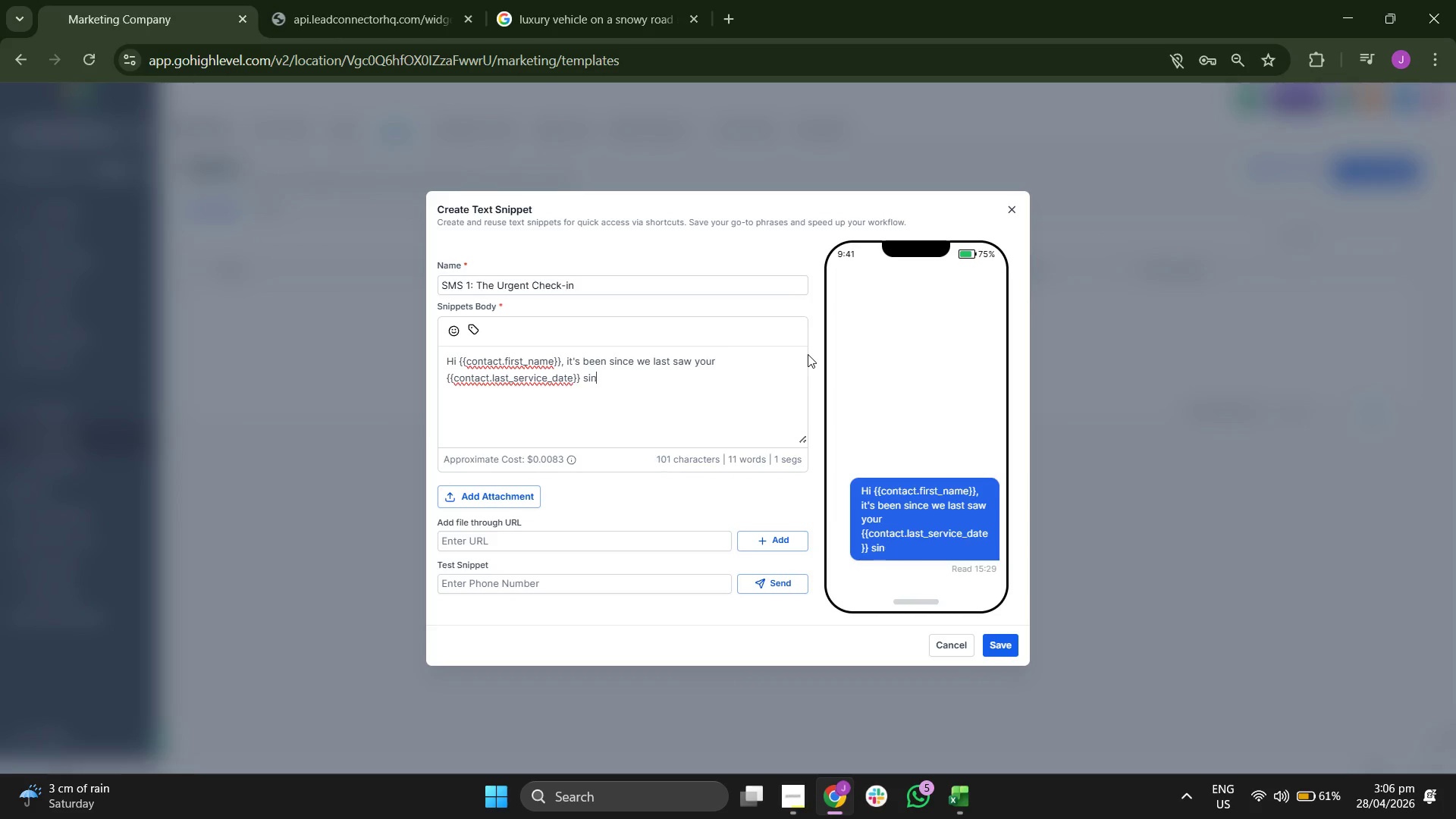 
key(Backspace)
 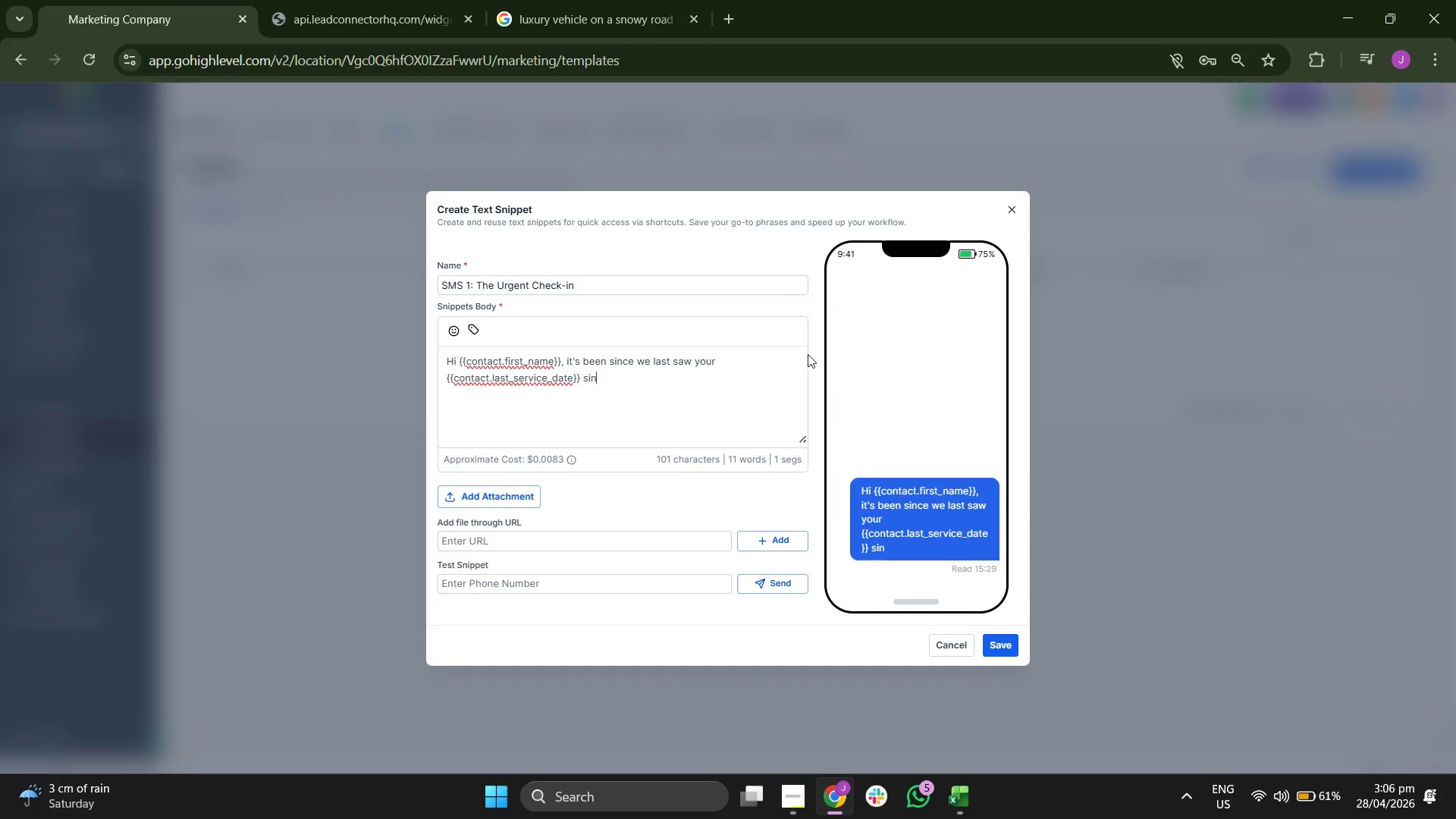 
key(Backspace)
 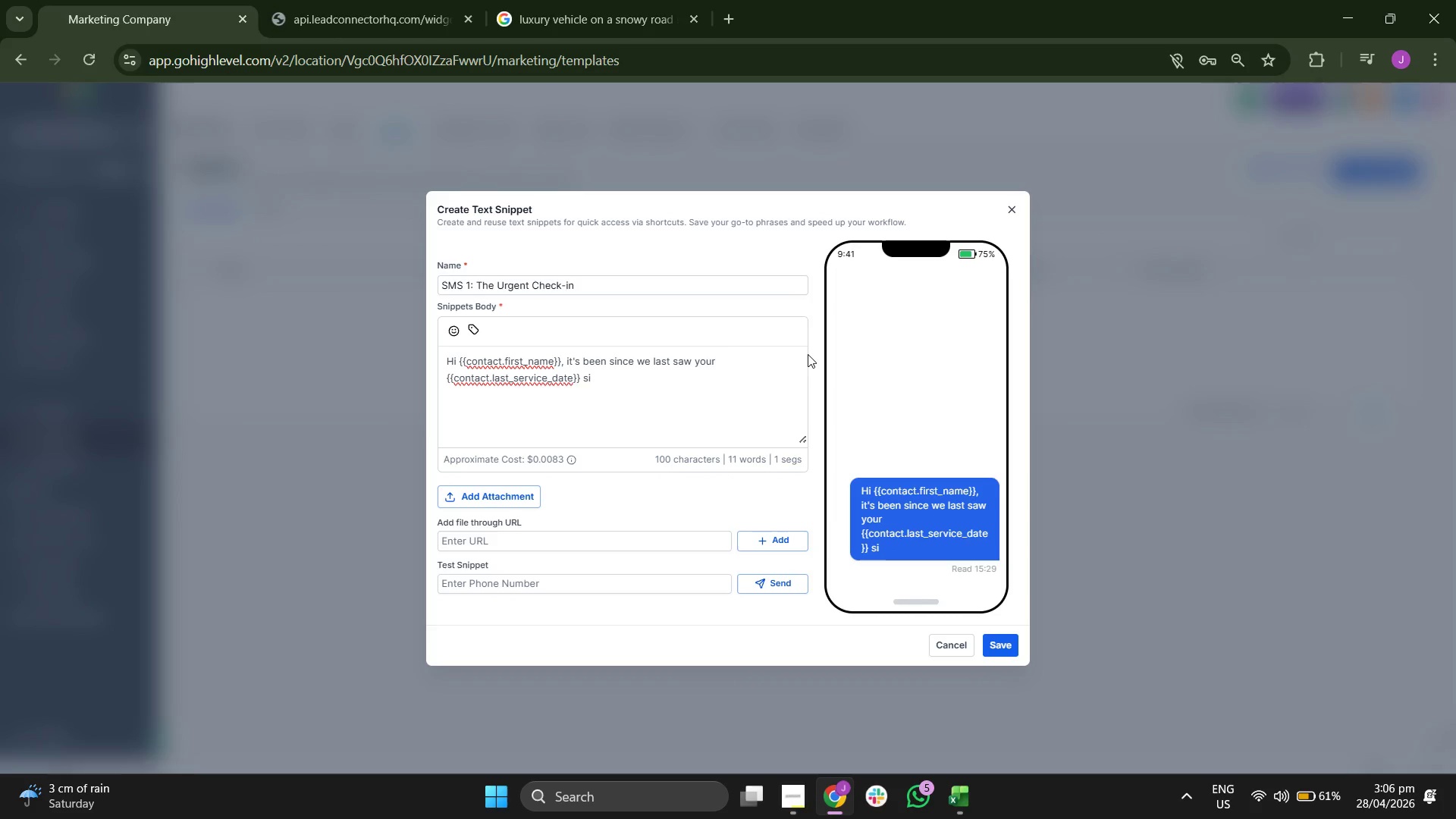 
key(Backspace)
 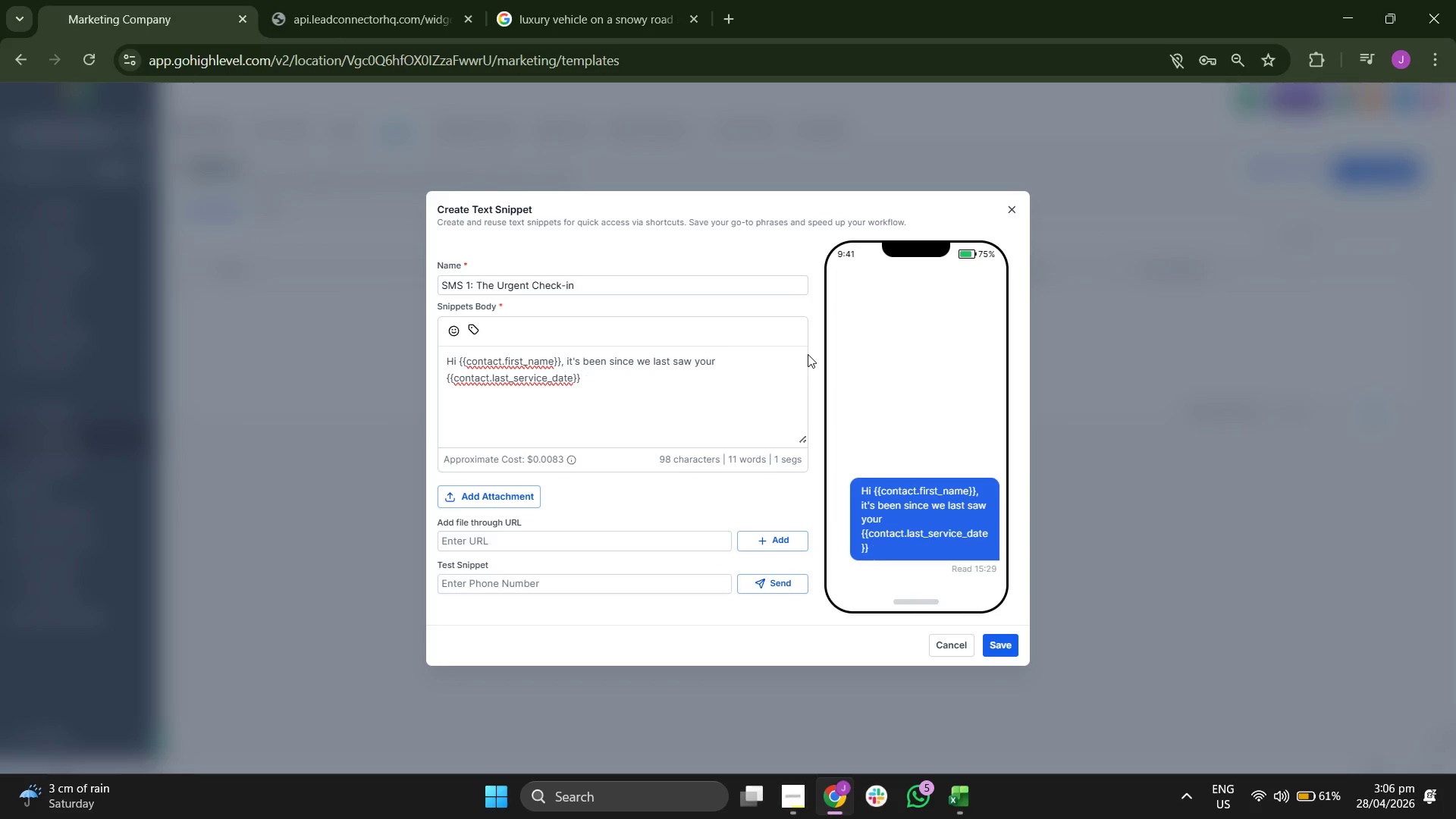 
key(Backspace)
 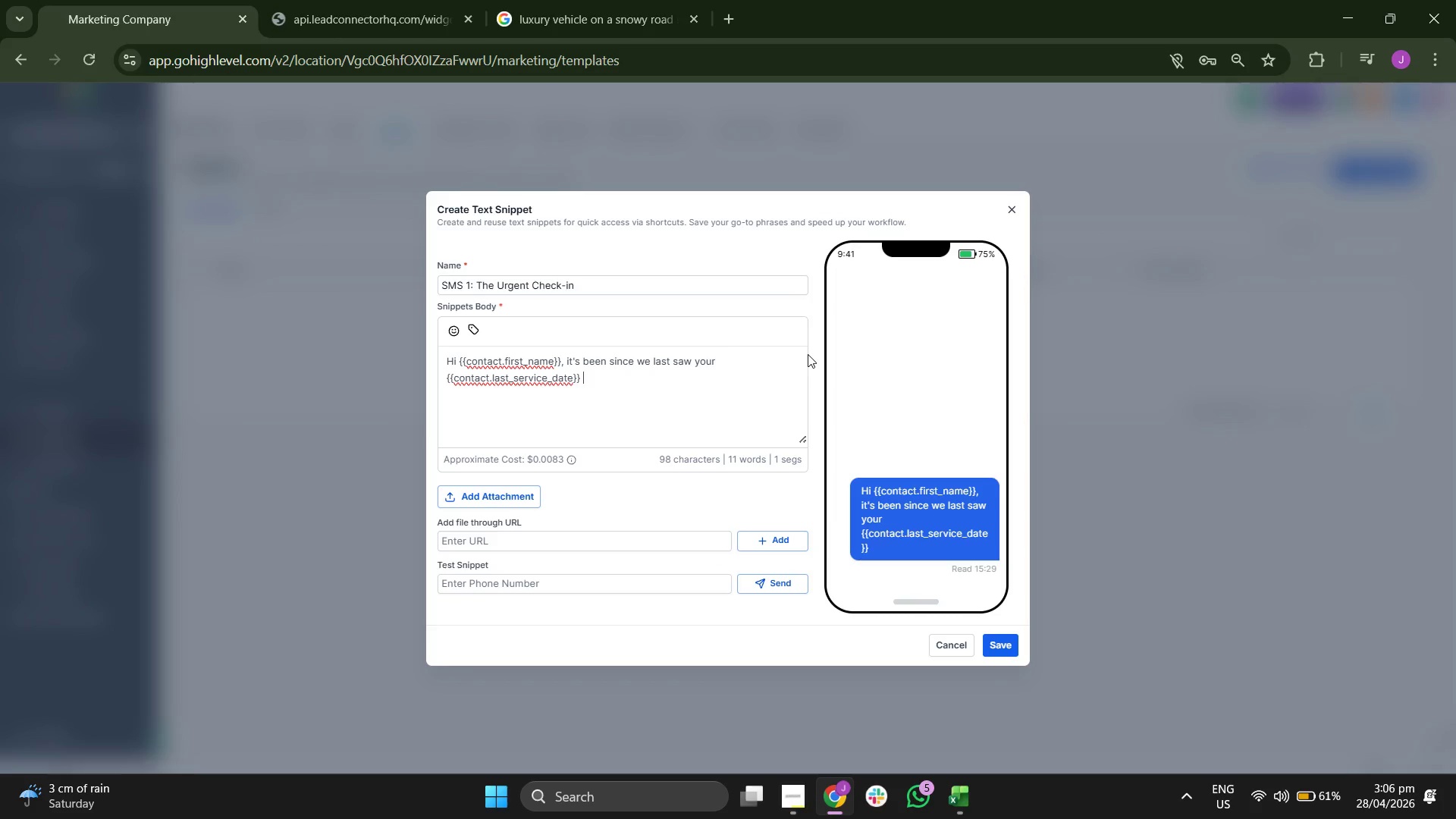 
key(Backspace)
 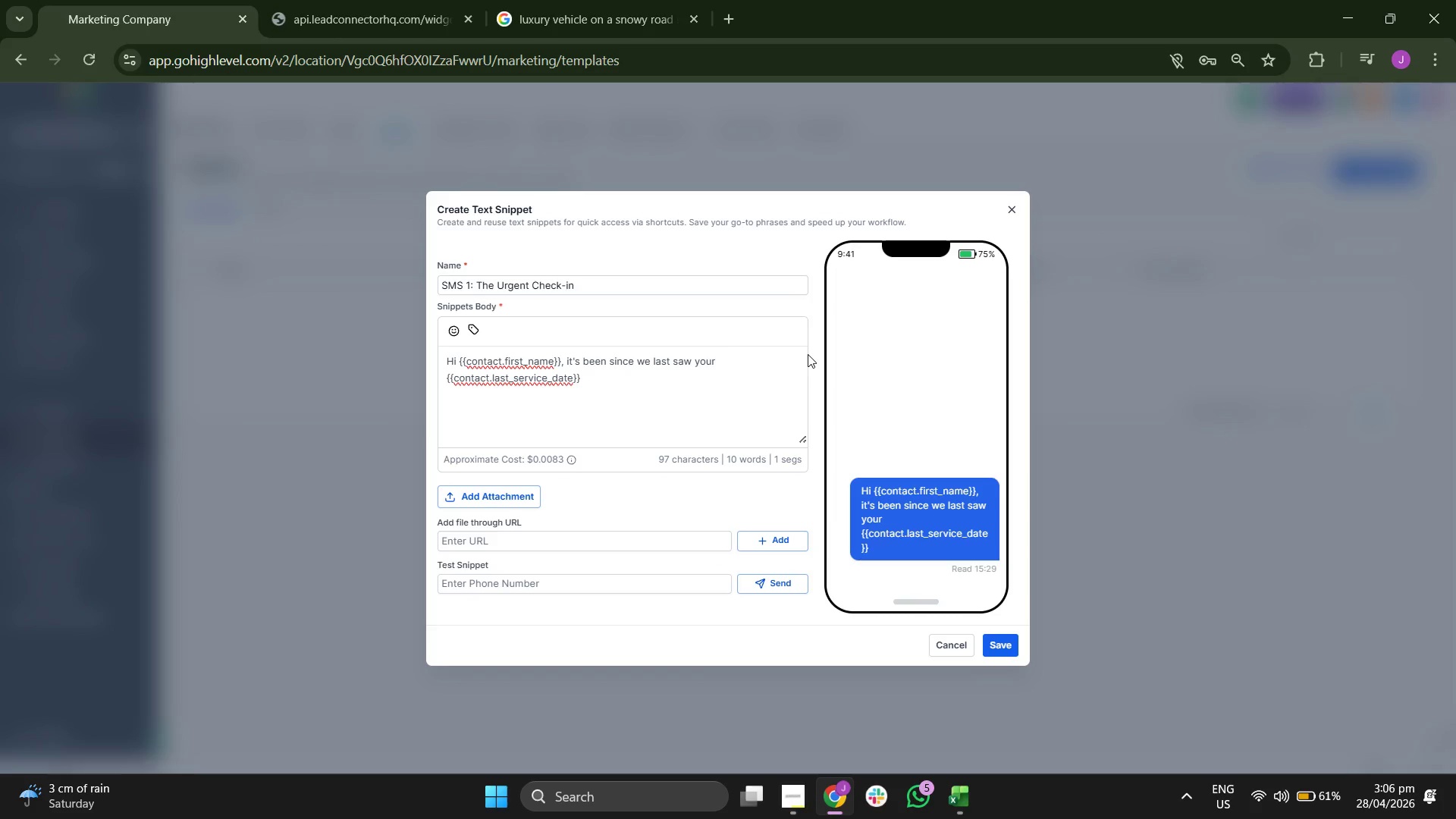 
key(ArrowUp)
 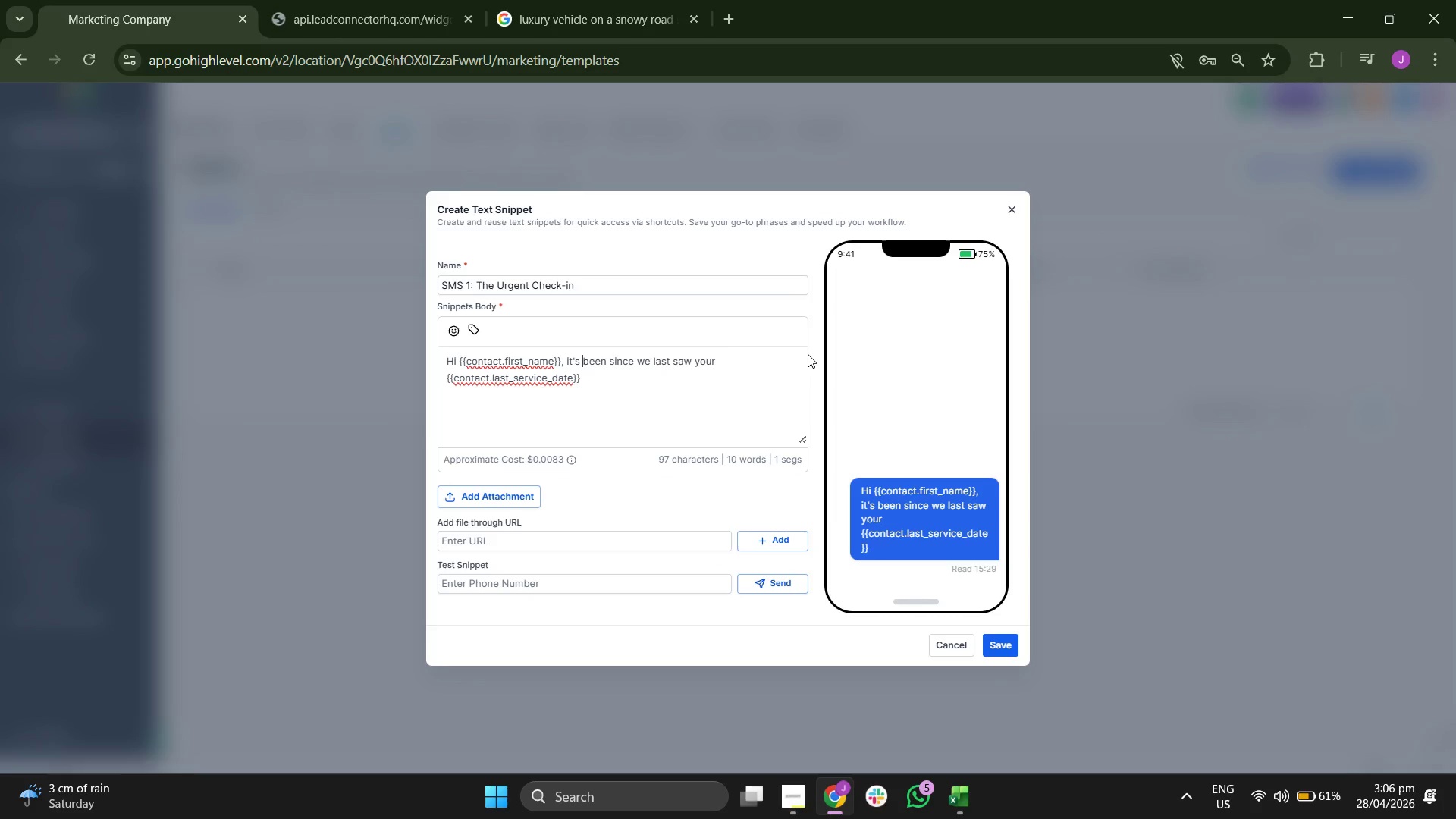 
hold_key(key=ArrowRight, duration=1.08)
 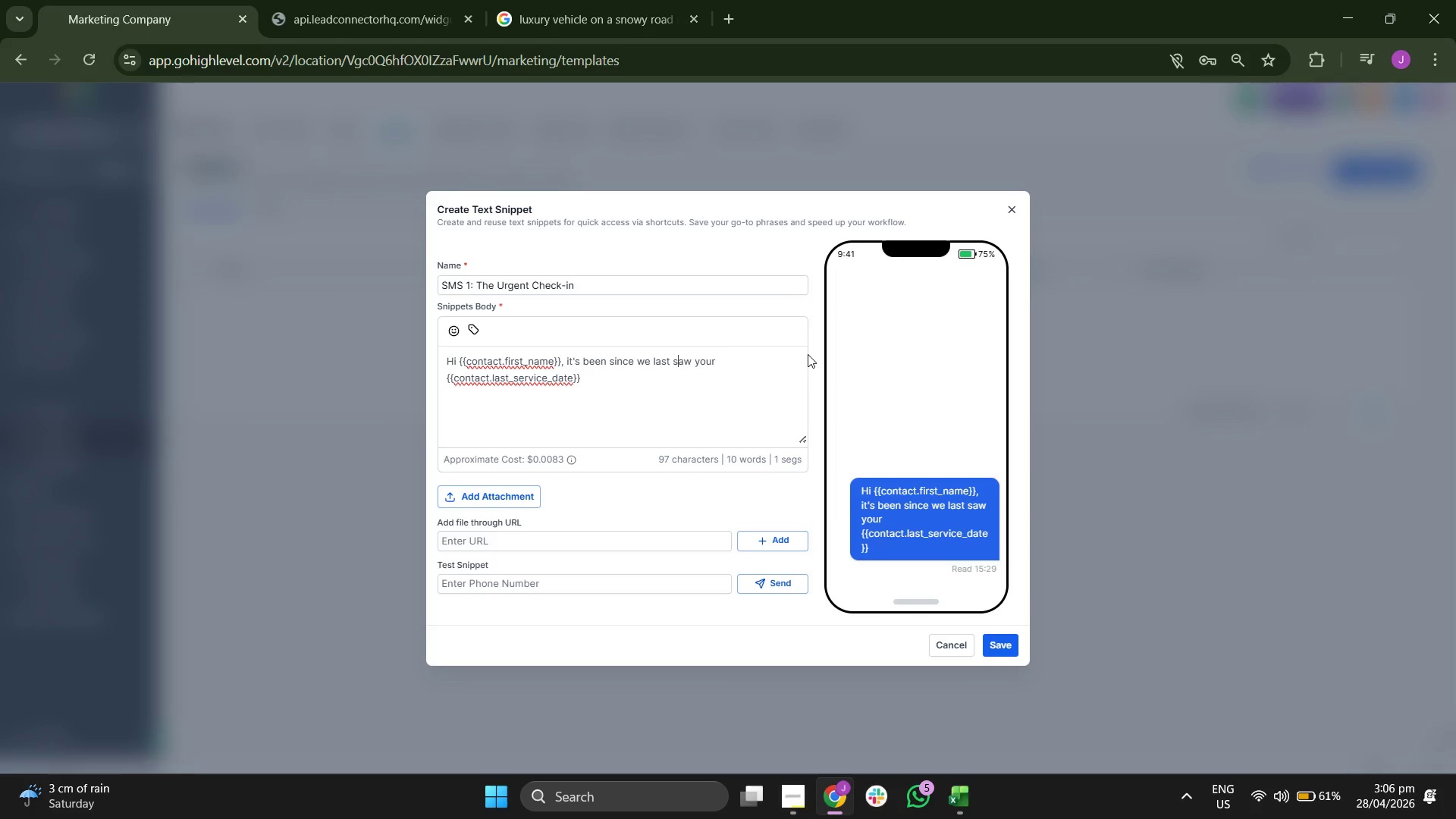 
hold_key(key=ArrowRight, duration=0.31)
 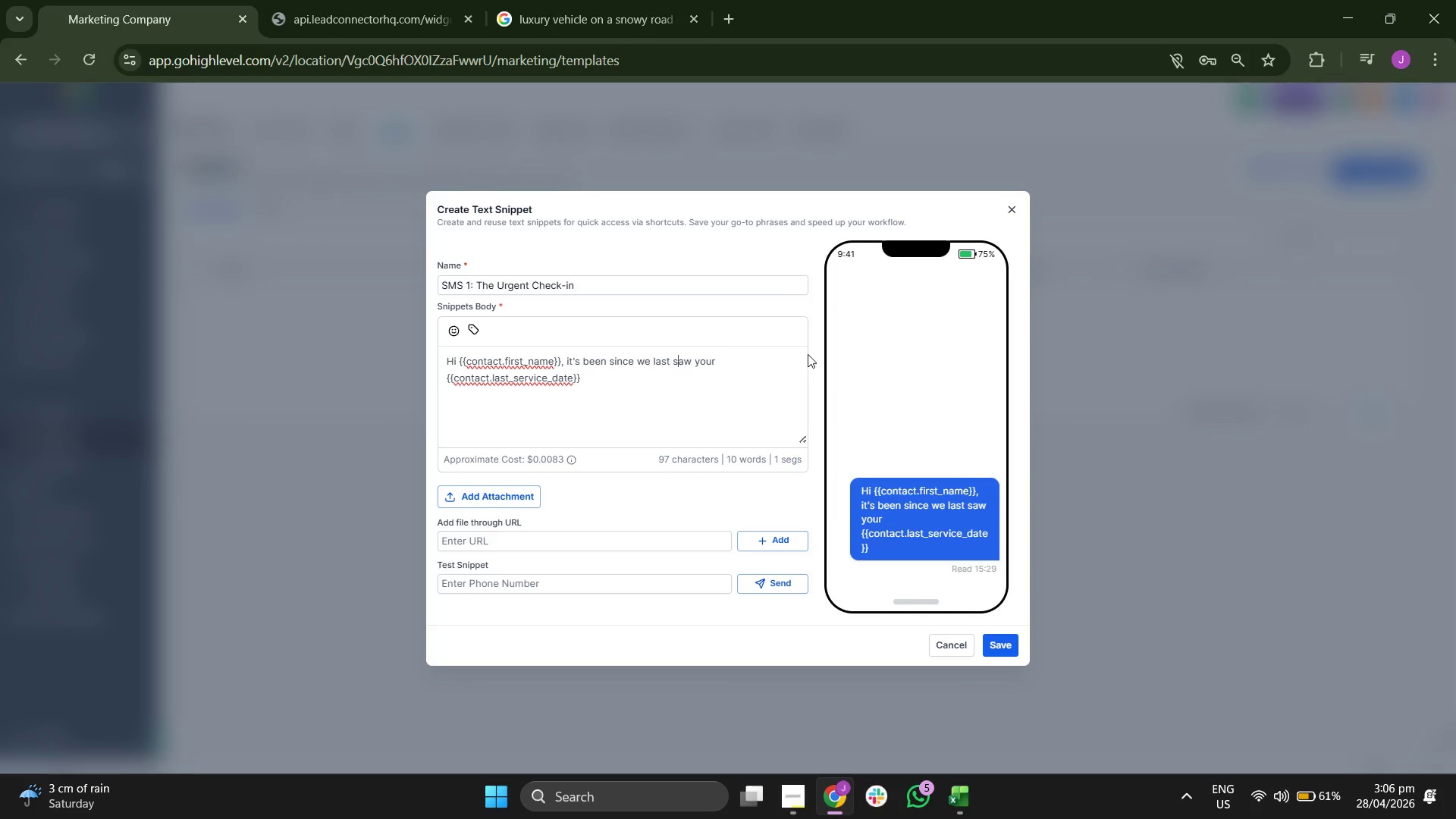 
key(ArrowRight)
 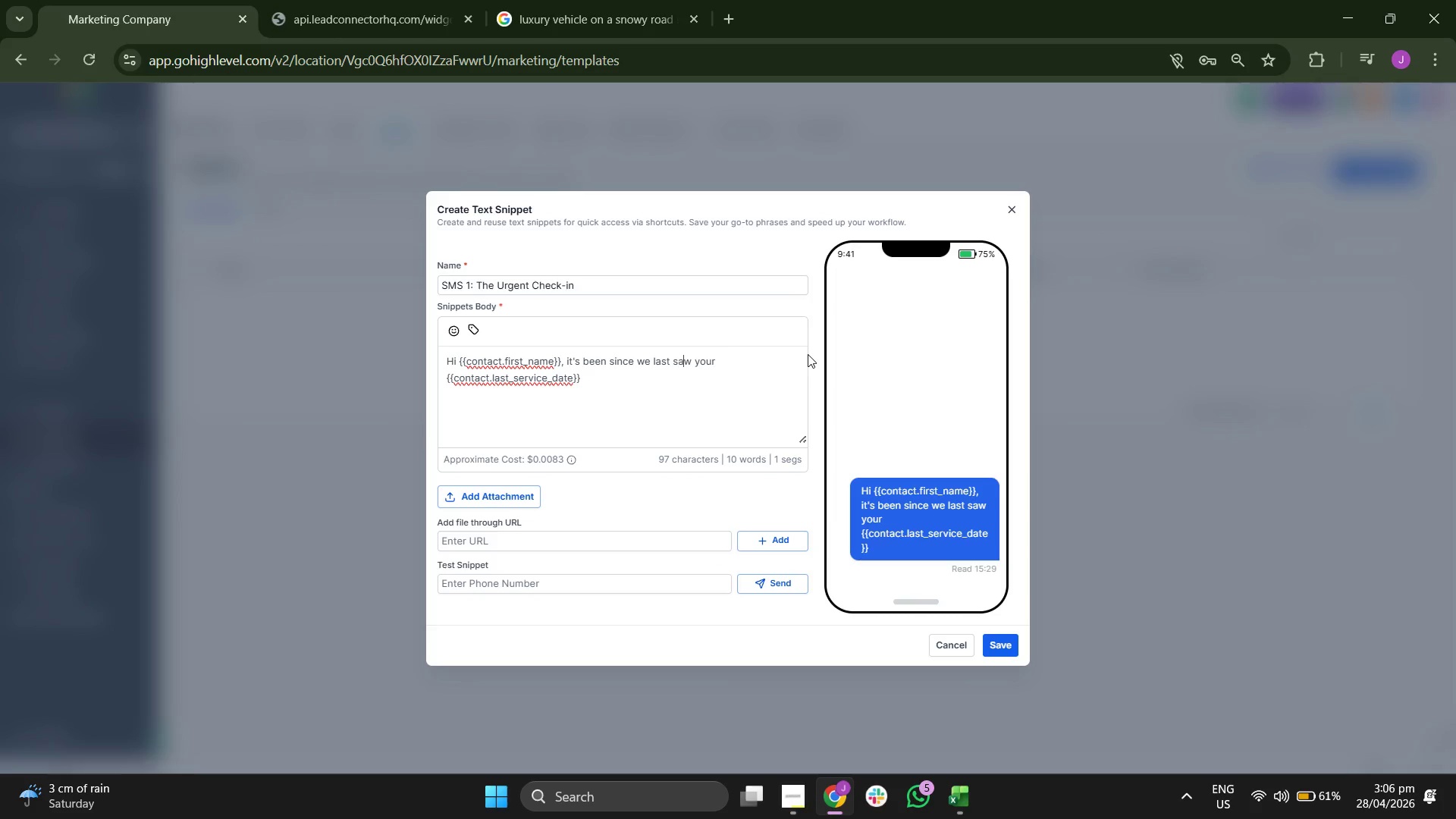 
key(ArrowRight)
 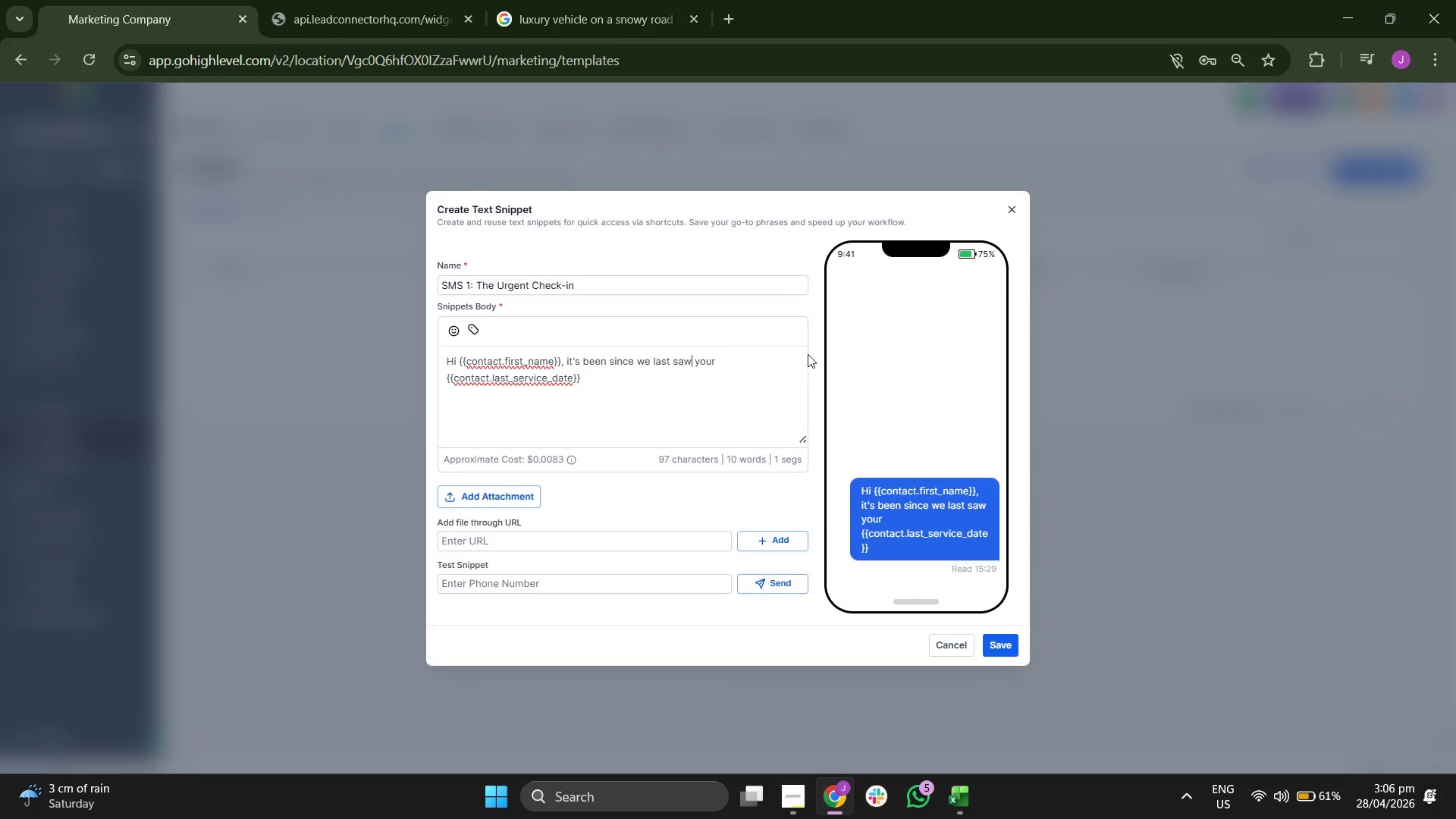 
key(ArrowRight)
 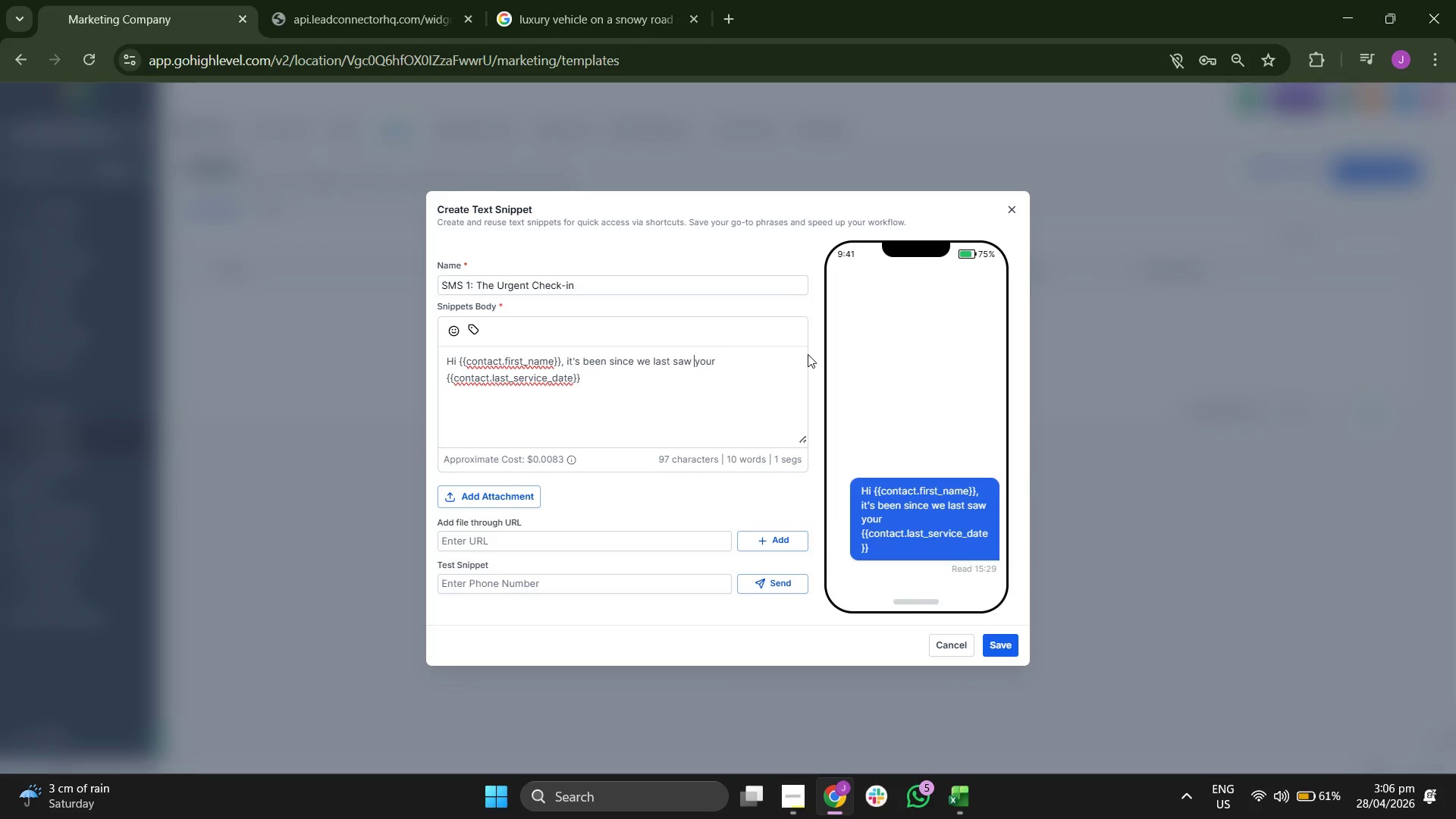 
key(ArrowRight)
 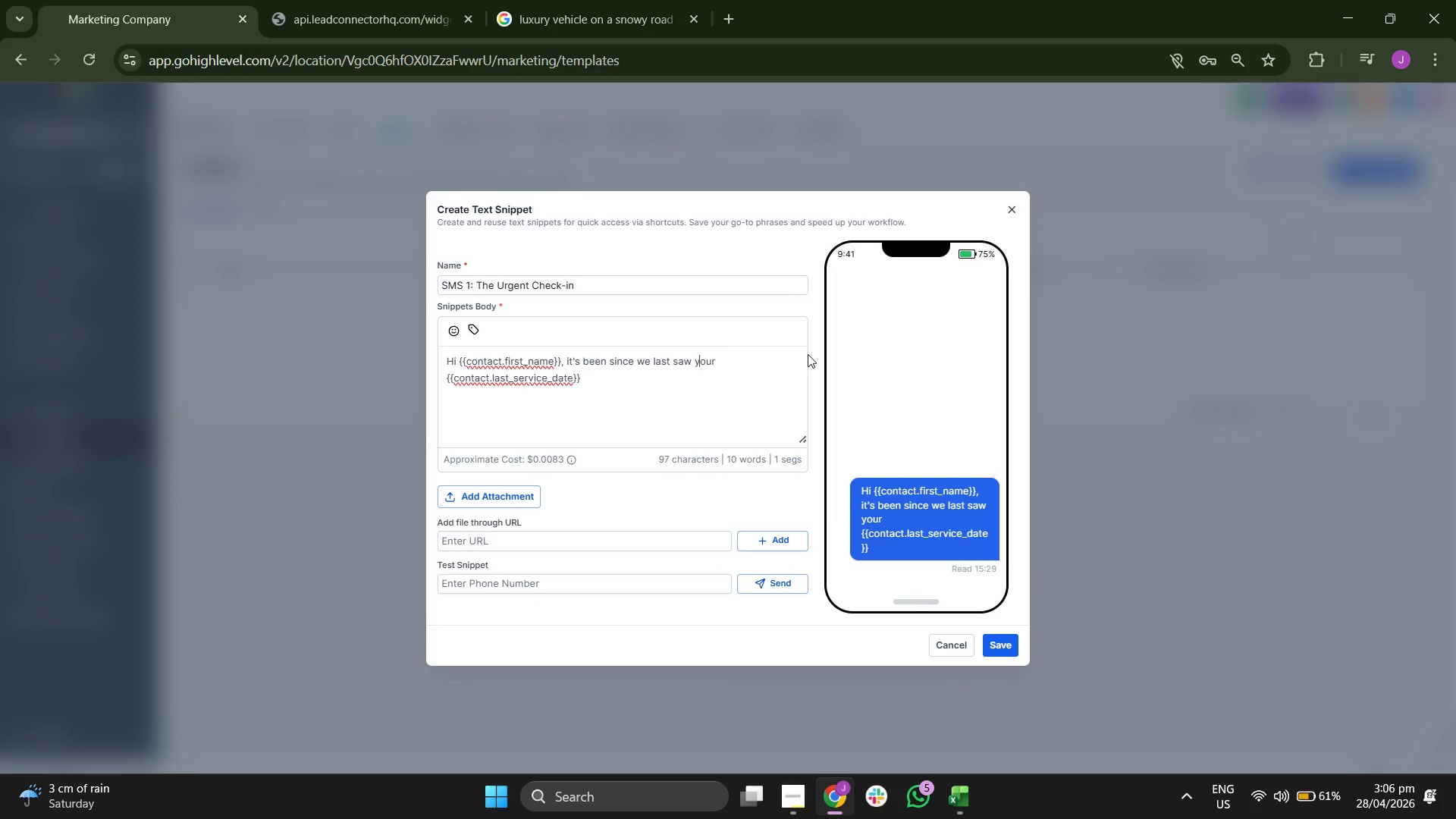 
key(ArrowRight)
 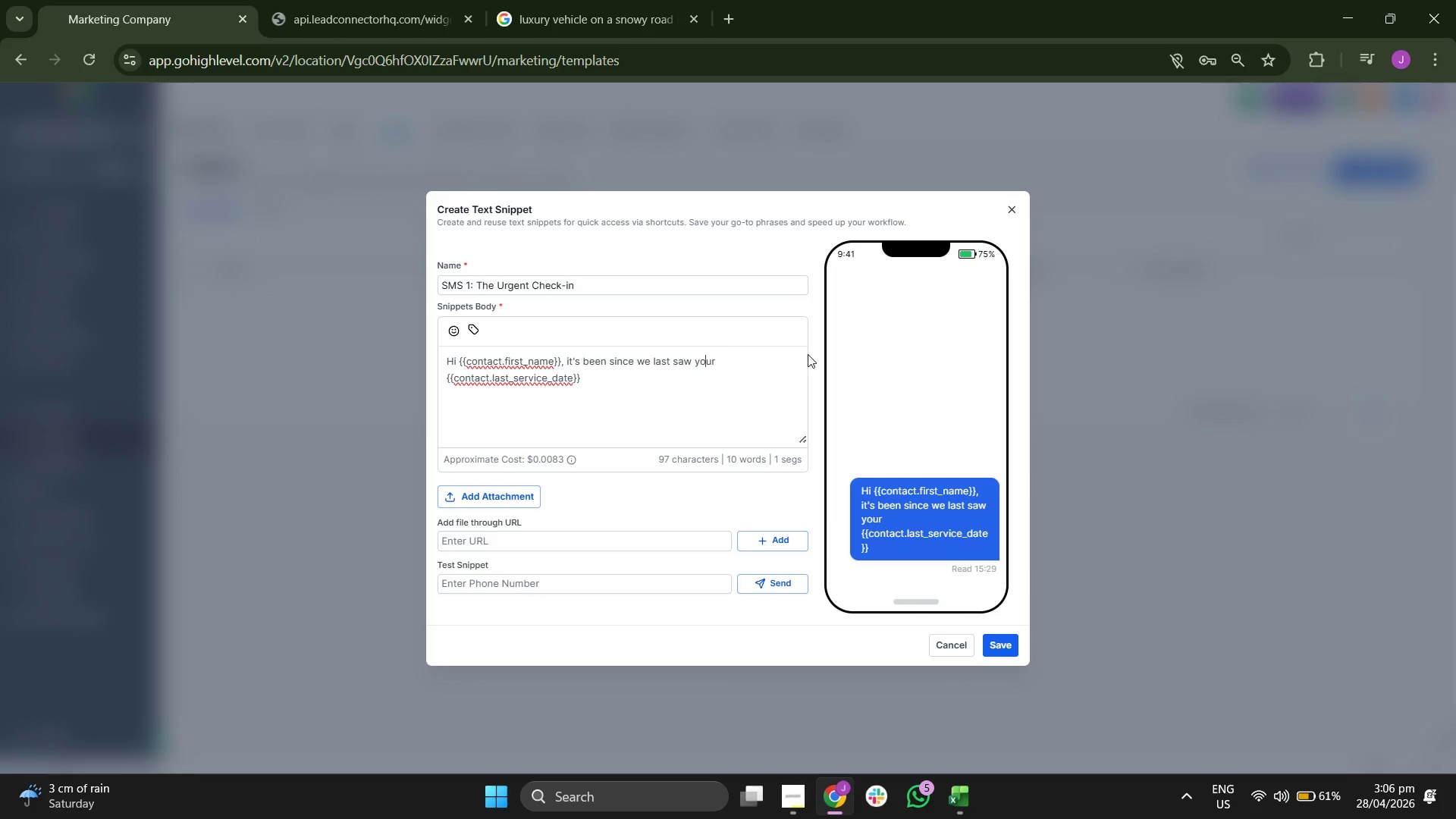 
key(ArrowRight)
 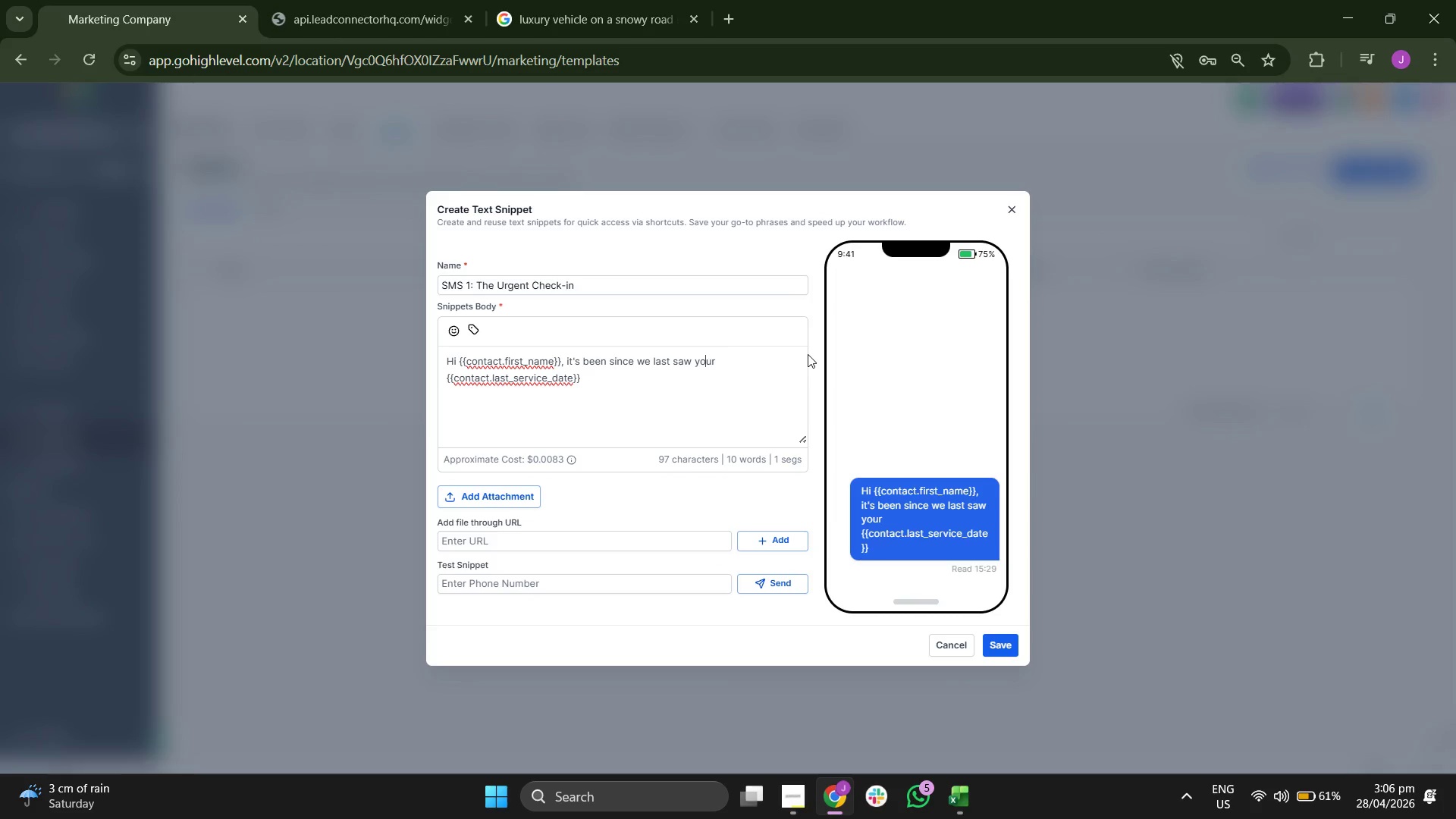 
key(ArrowRight)
 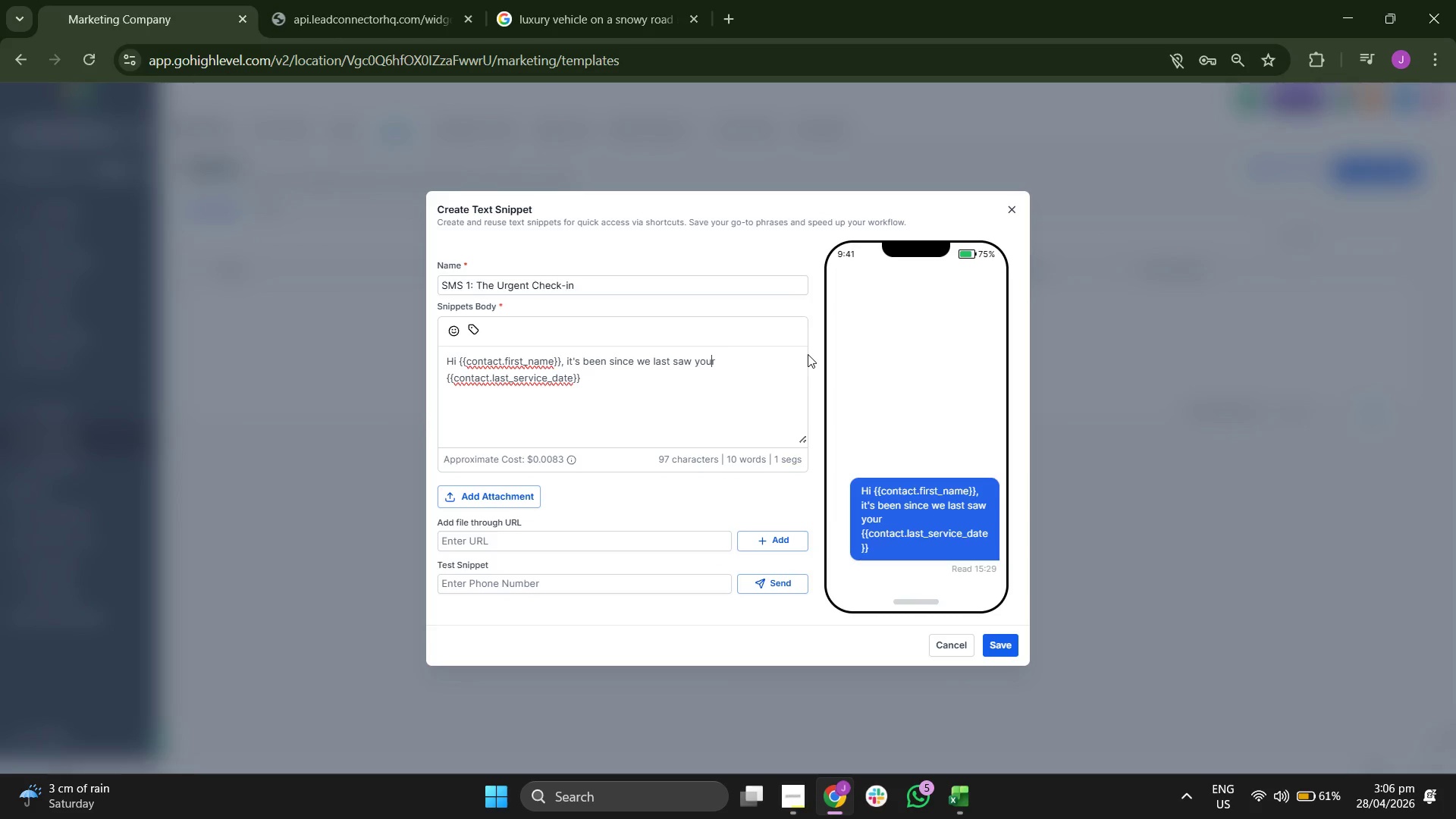 
key(ArrowRight)
 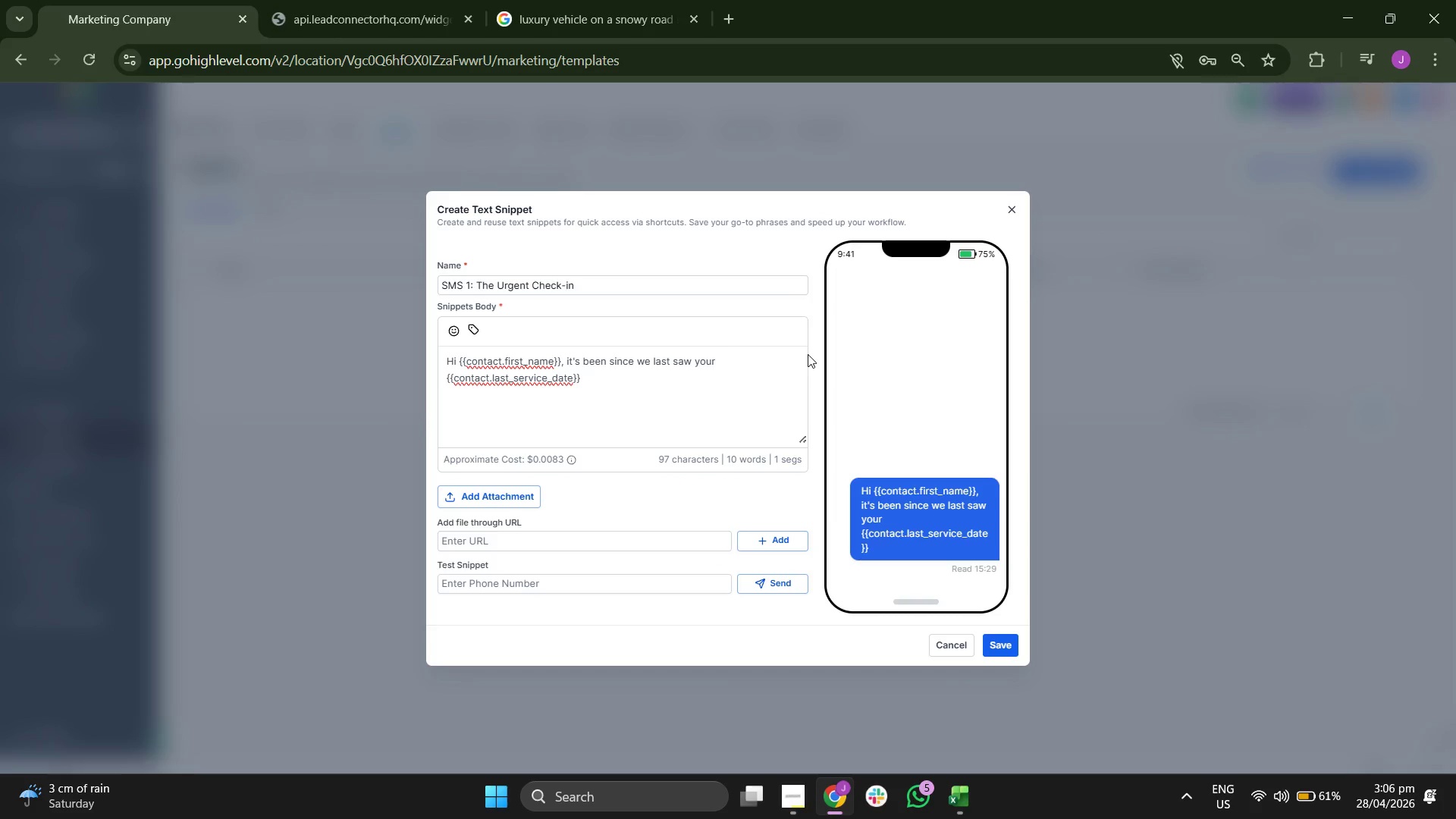 
key(Backspace)
key(Backspace)
key(Backspace)
key(Backspace)
key(Backspace)
key(Backspace)
key(Backspace)
key(Backspace)
key(Backspace)
key(Backspace)
key(Backspace)
key(Backspace)
key(Backspace)
key(Backspace)
type( we )
key(Backspace)
key(Backspace)
key(Backspace)
type(since)
 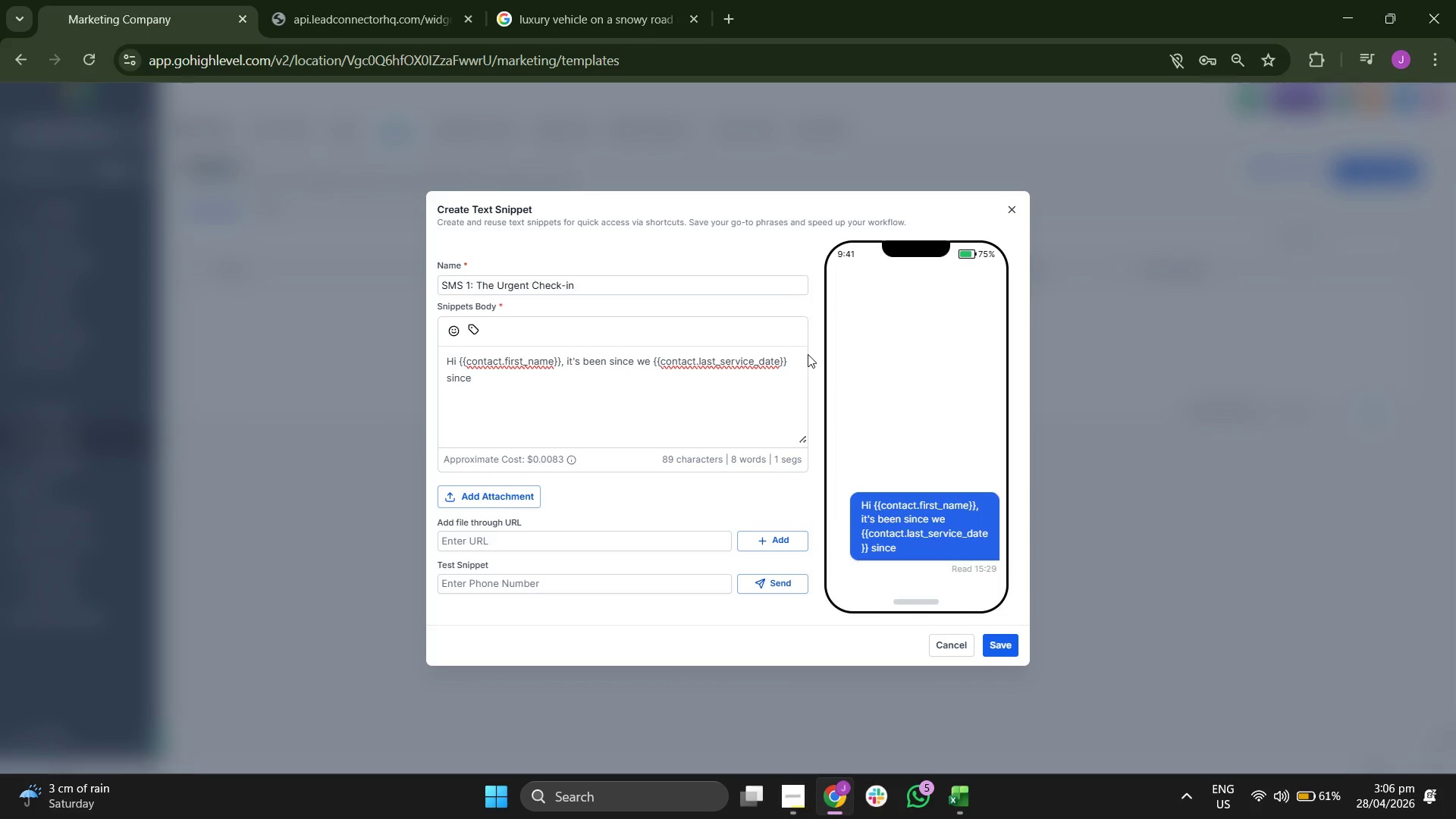 
hold_key(key=ArrowRight, duration=1.45)
 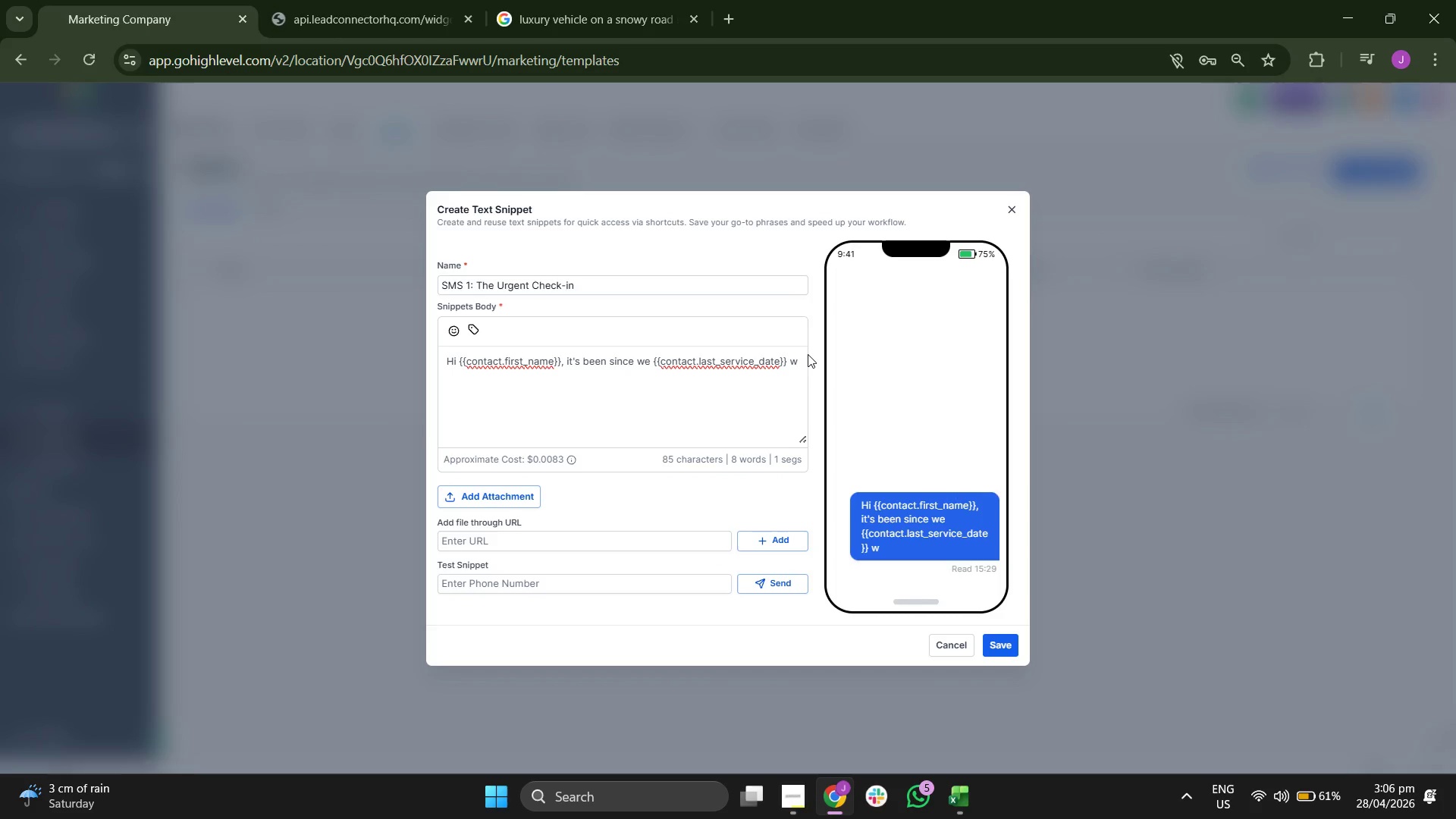 
key(ArrowUp)
 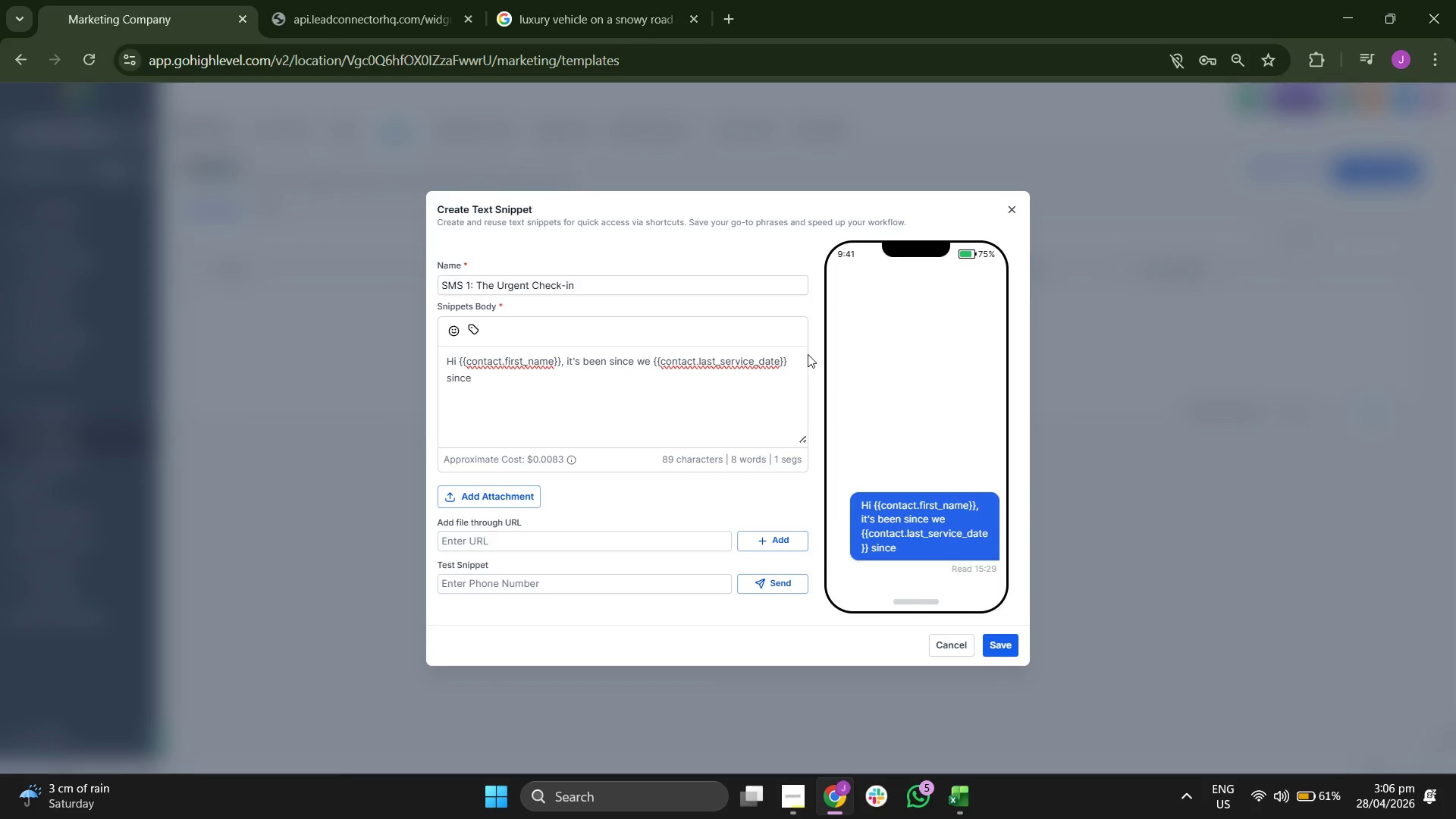 
key(ArrowRight)
 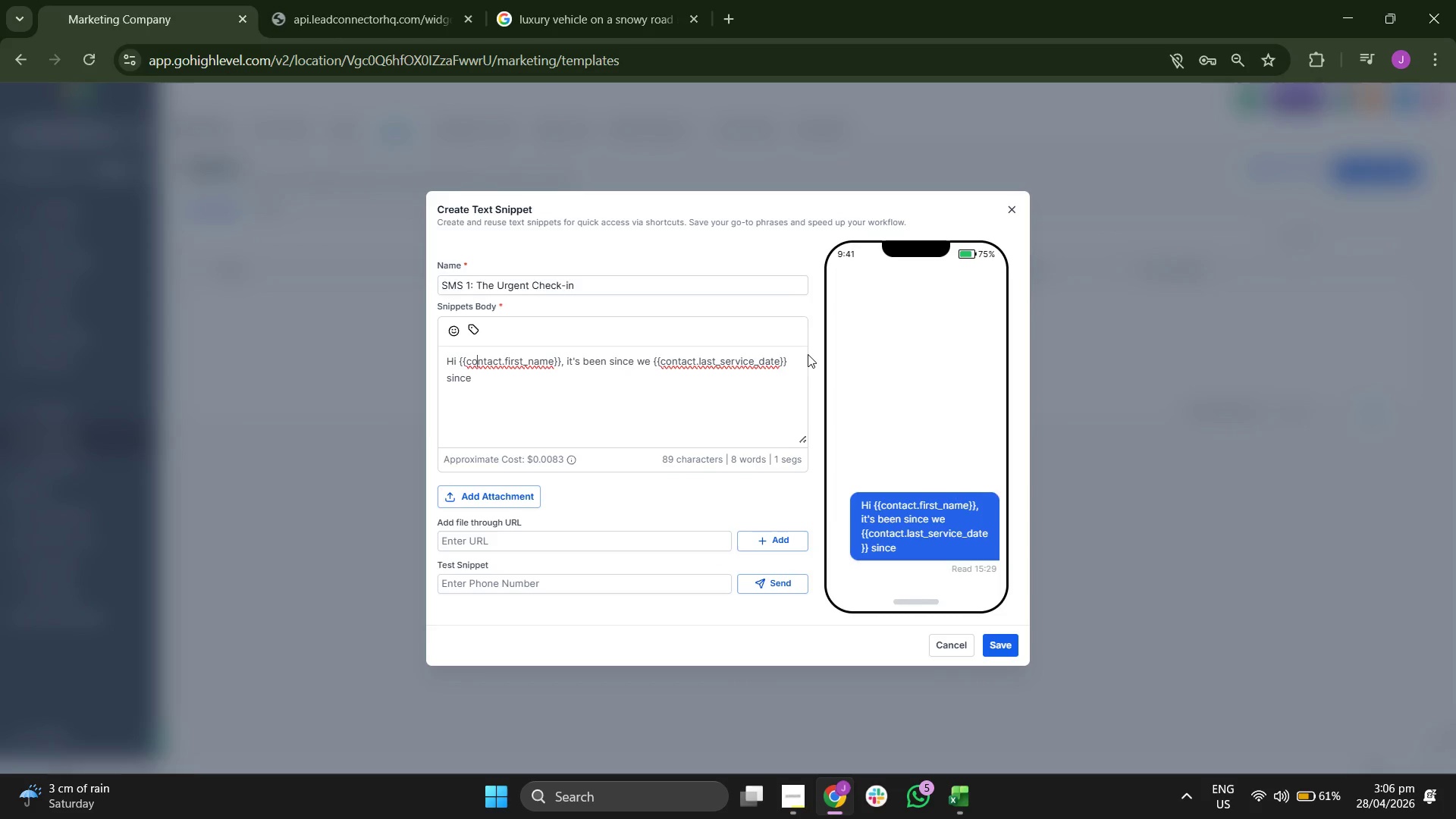 
key(ArrowRight)
 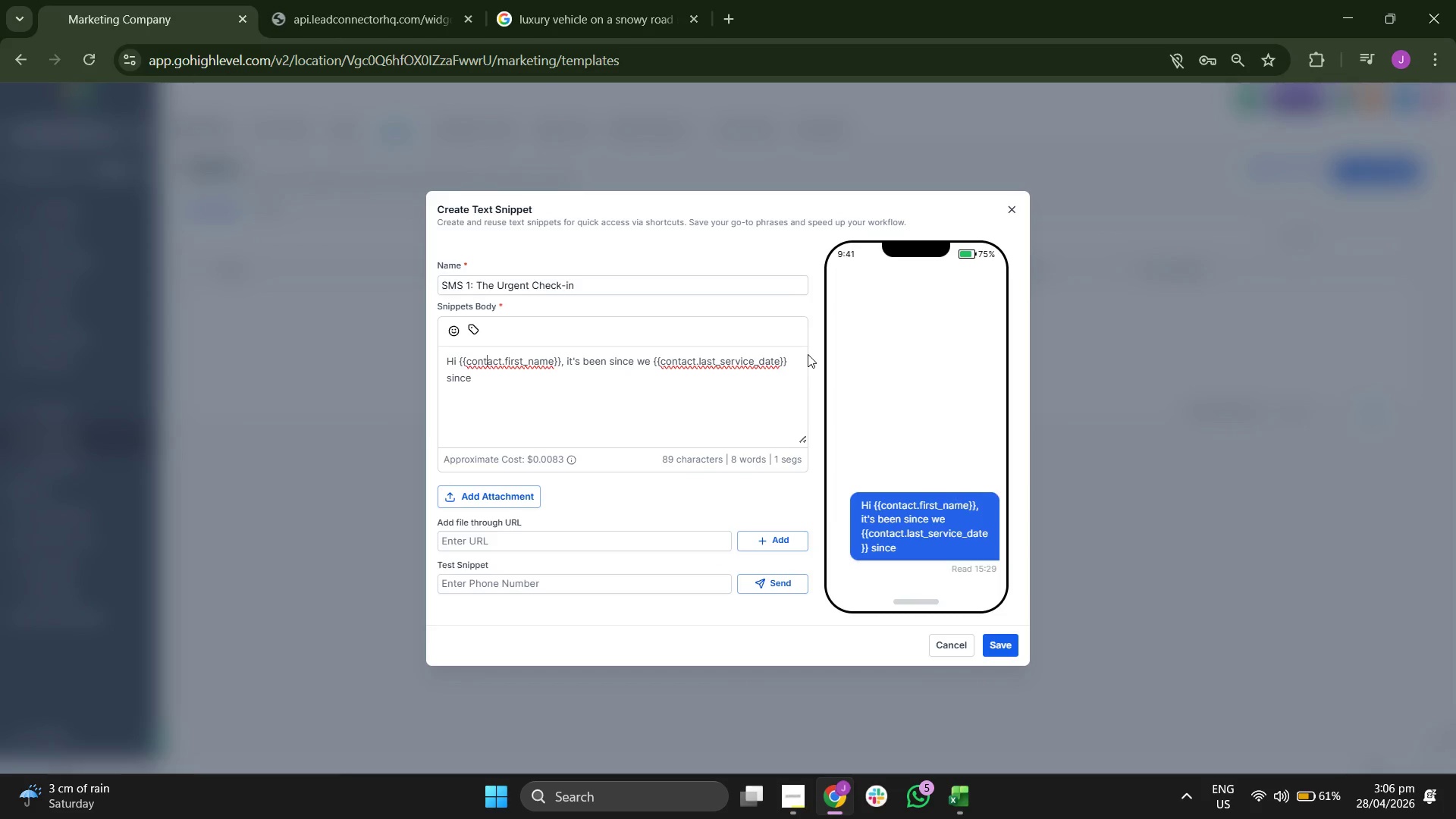 
hold_key(key=ArrowRight, duration=1.52)
 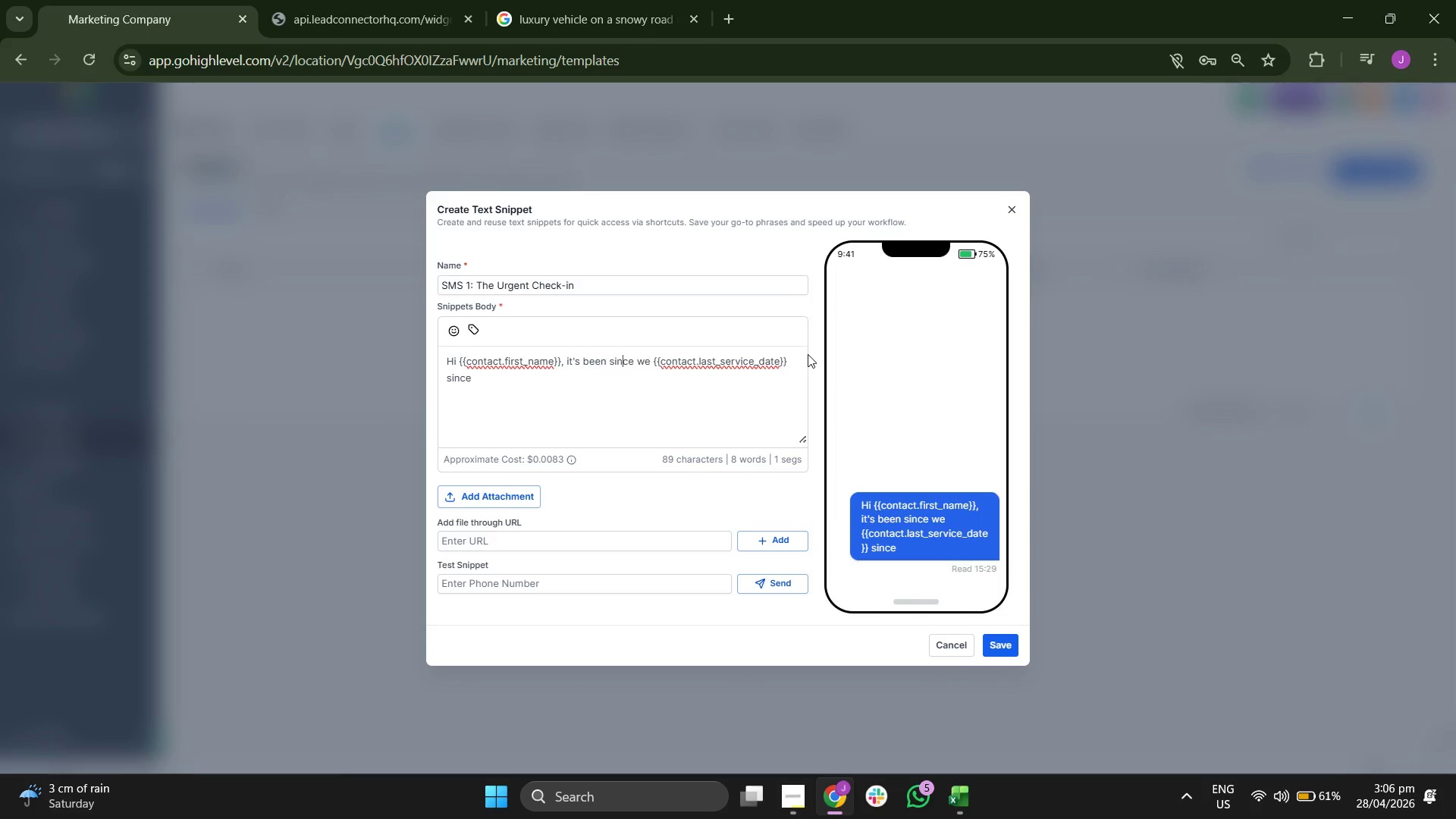 
key(ArrowRight)
 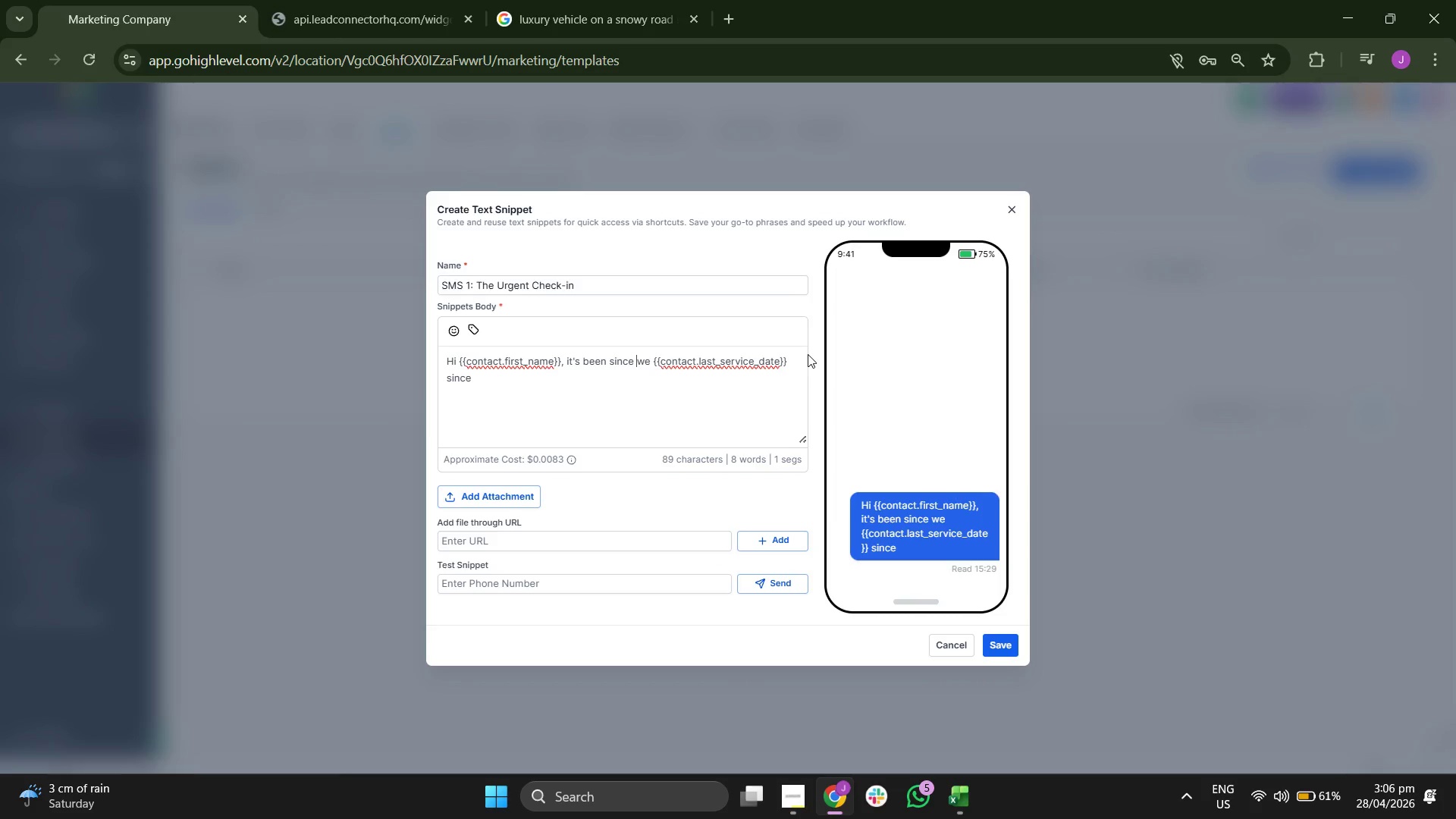 
key(ArrowRight)
 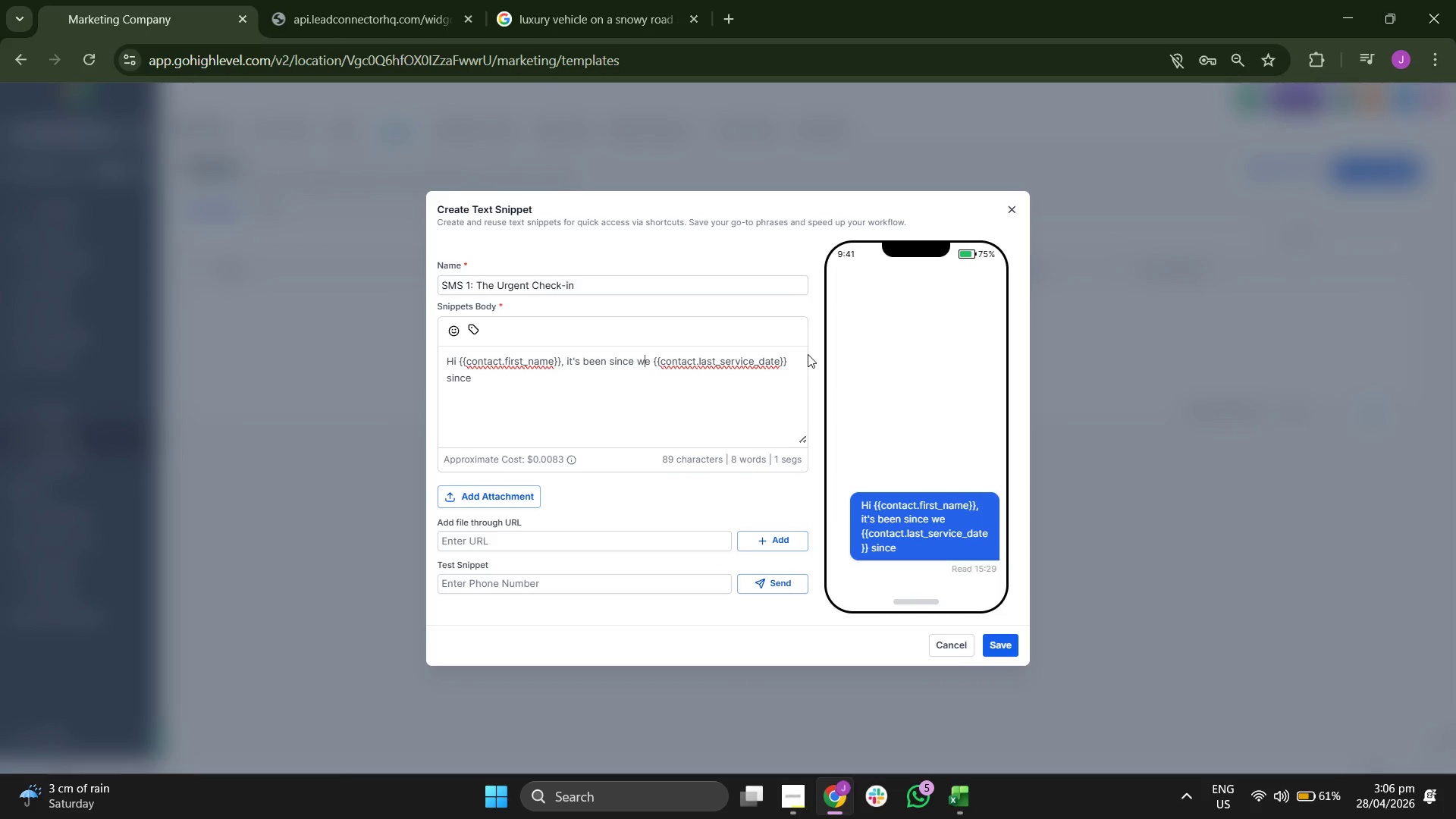 
key(ArrowRight)
 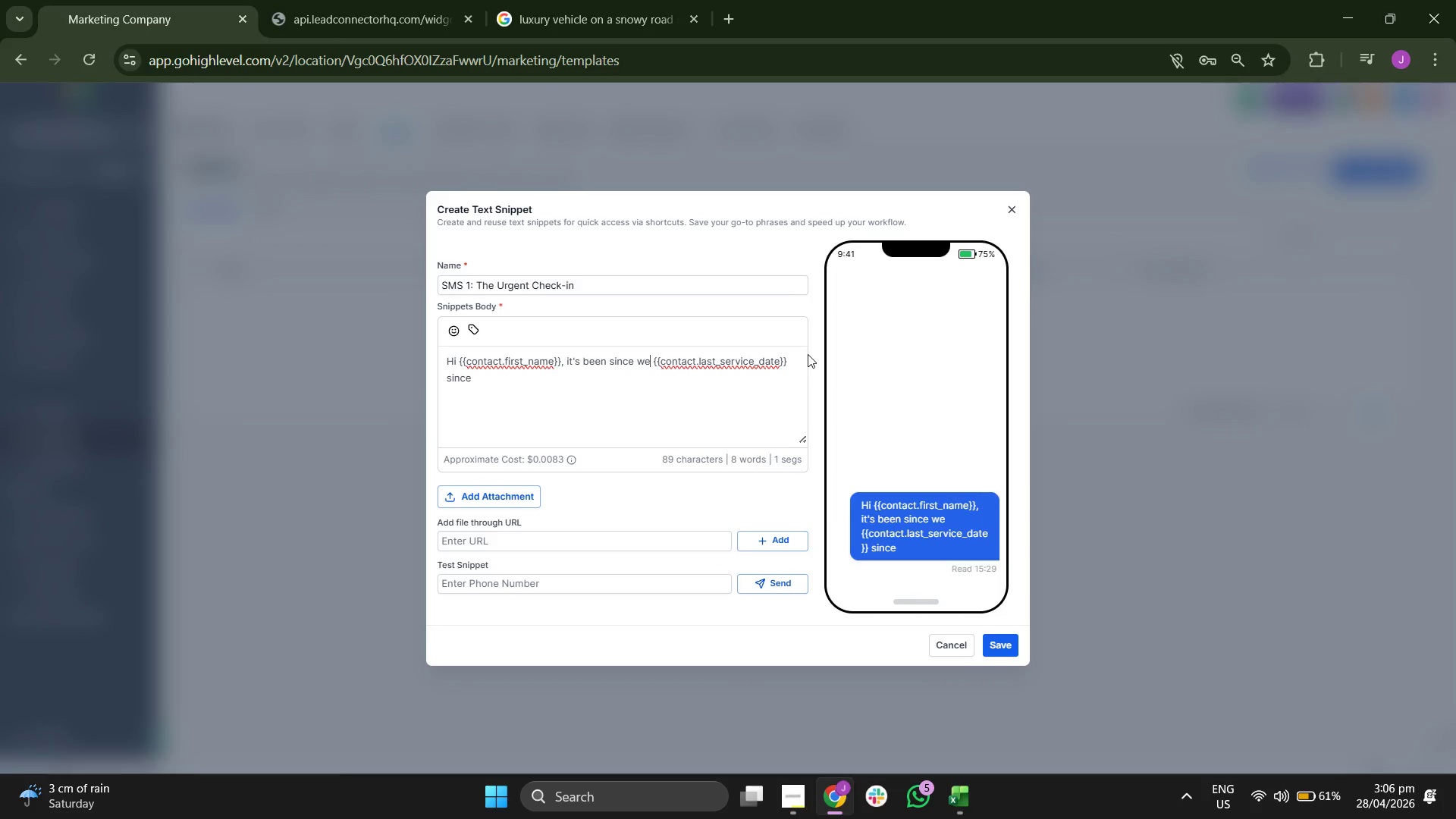 
key(ArrowRight)
 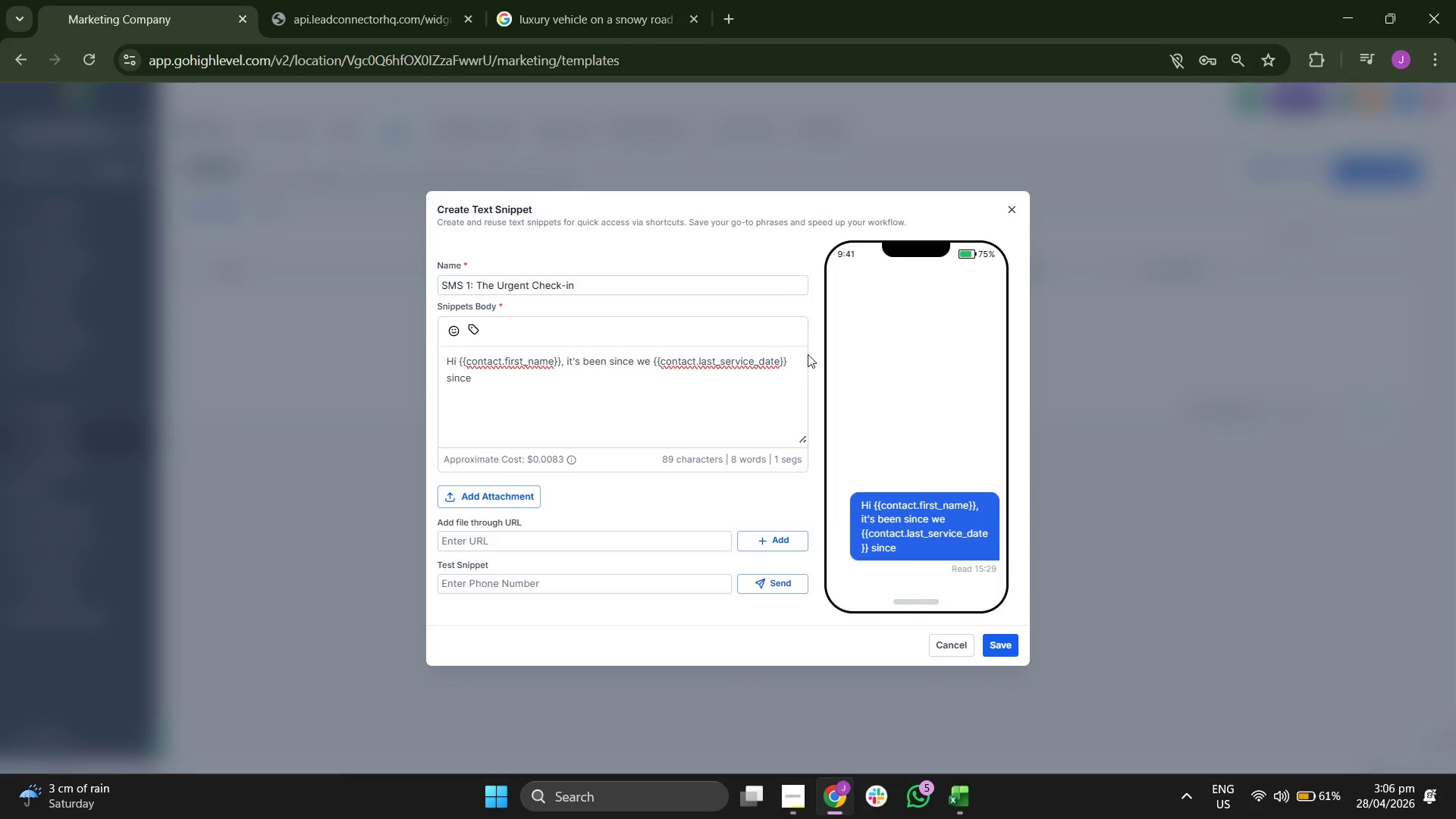 
key(Backspace)
 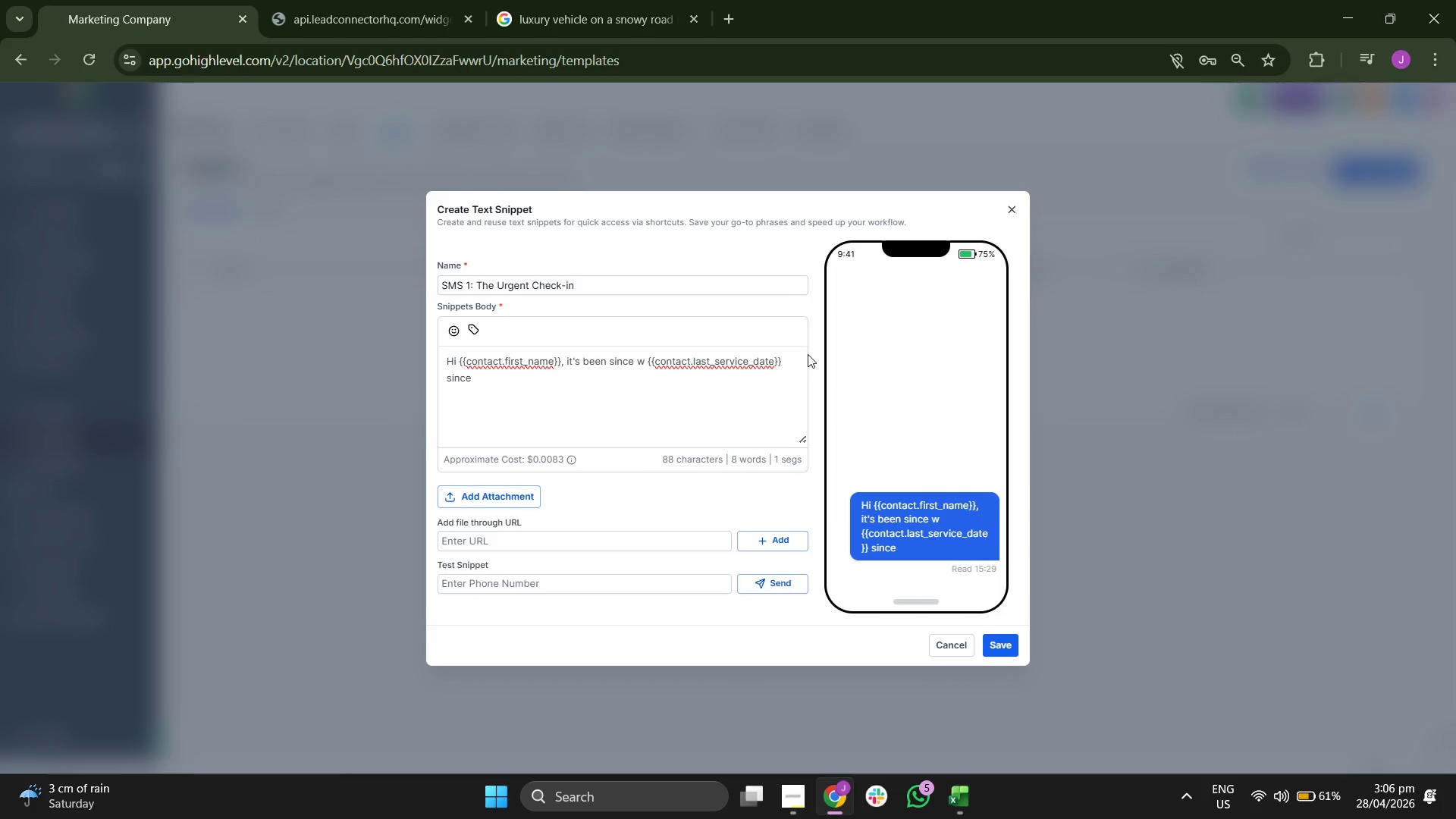 
key(Backspace)
 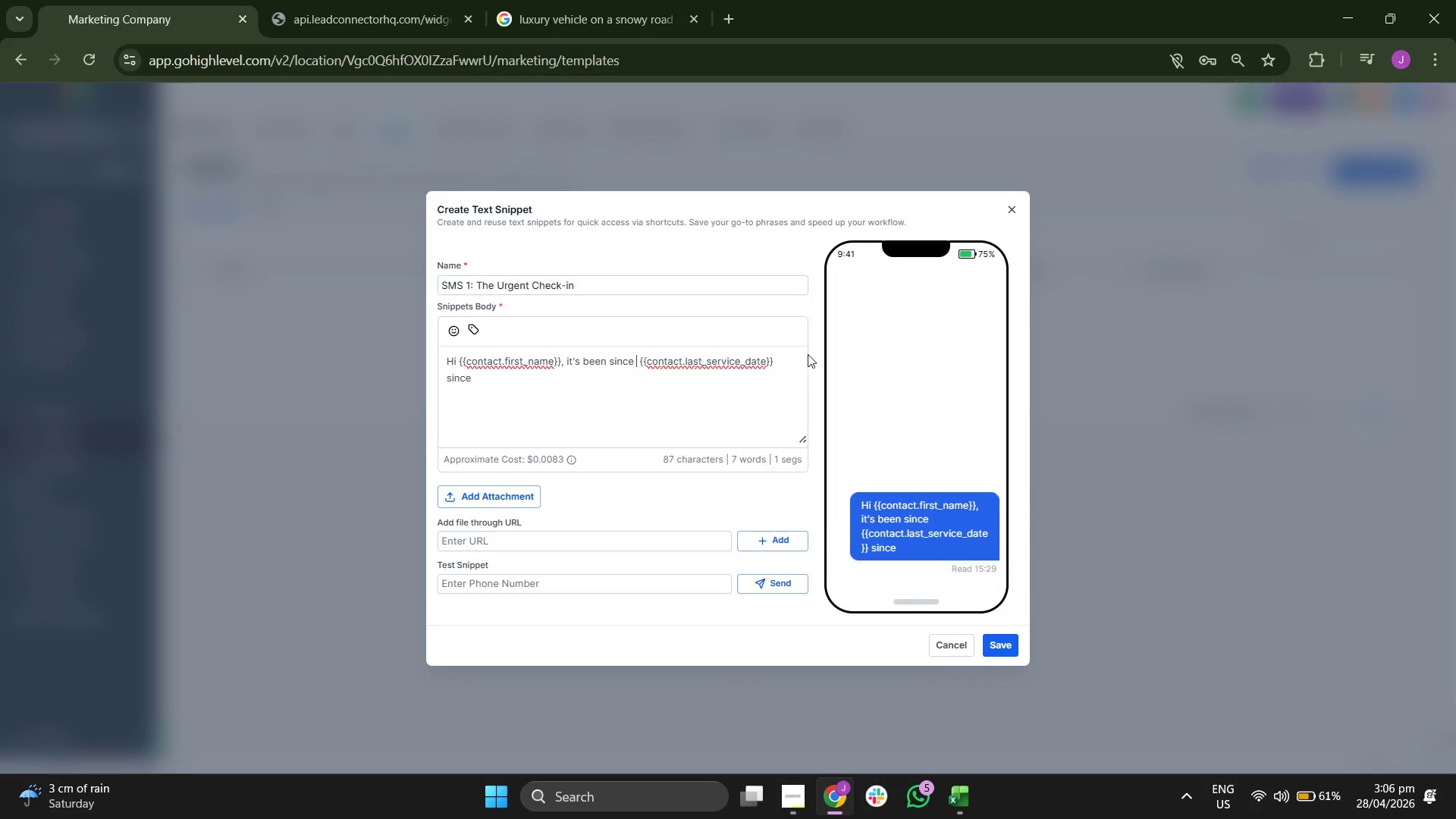 
key(Backspace)
 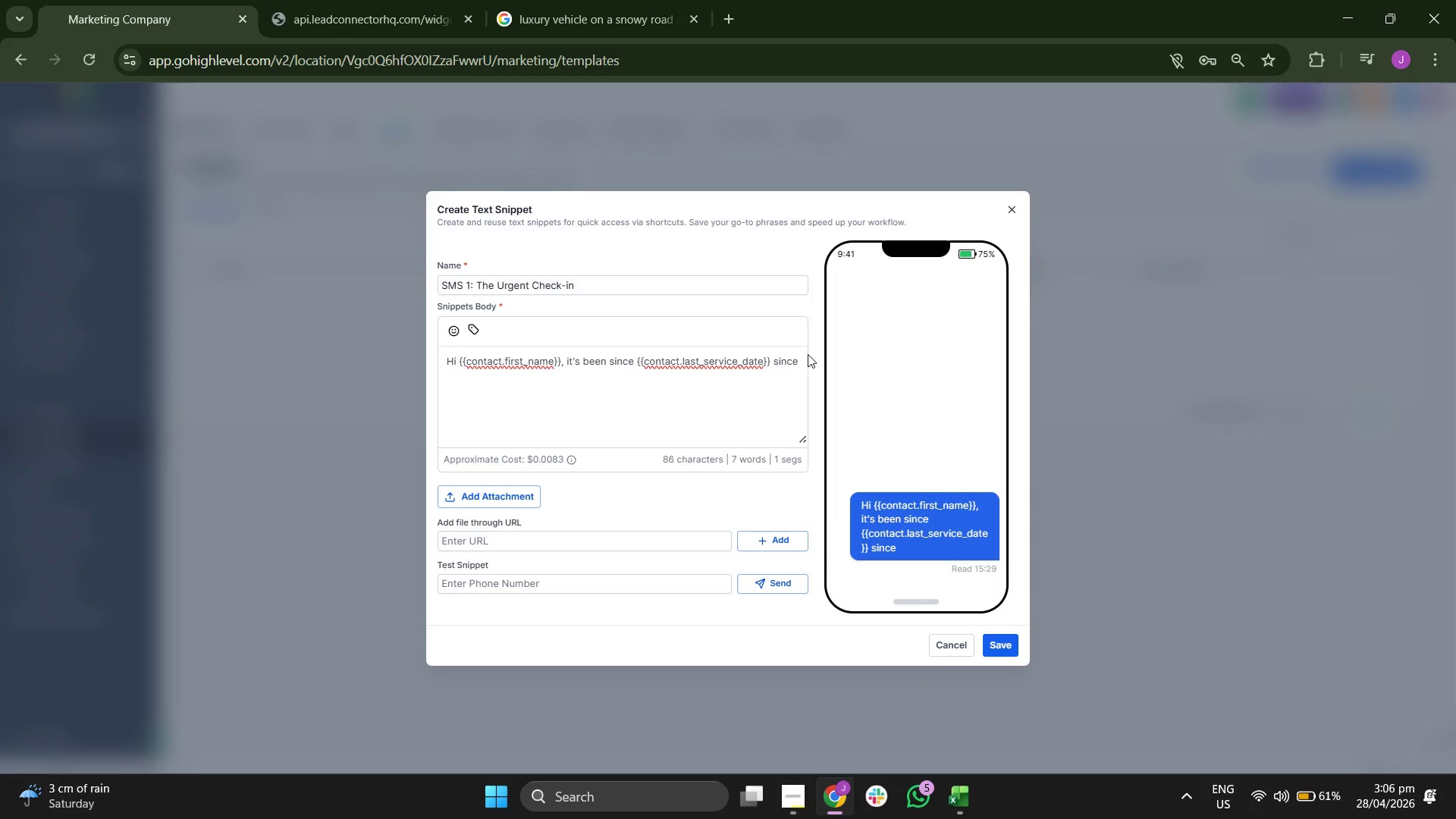 
hold_key(key=ArrowRight, duration=1.5)
 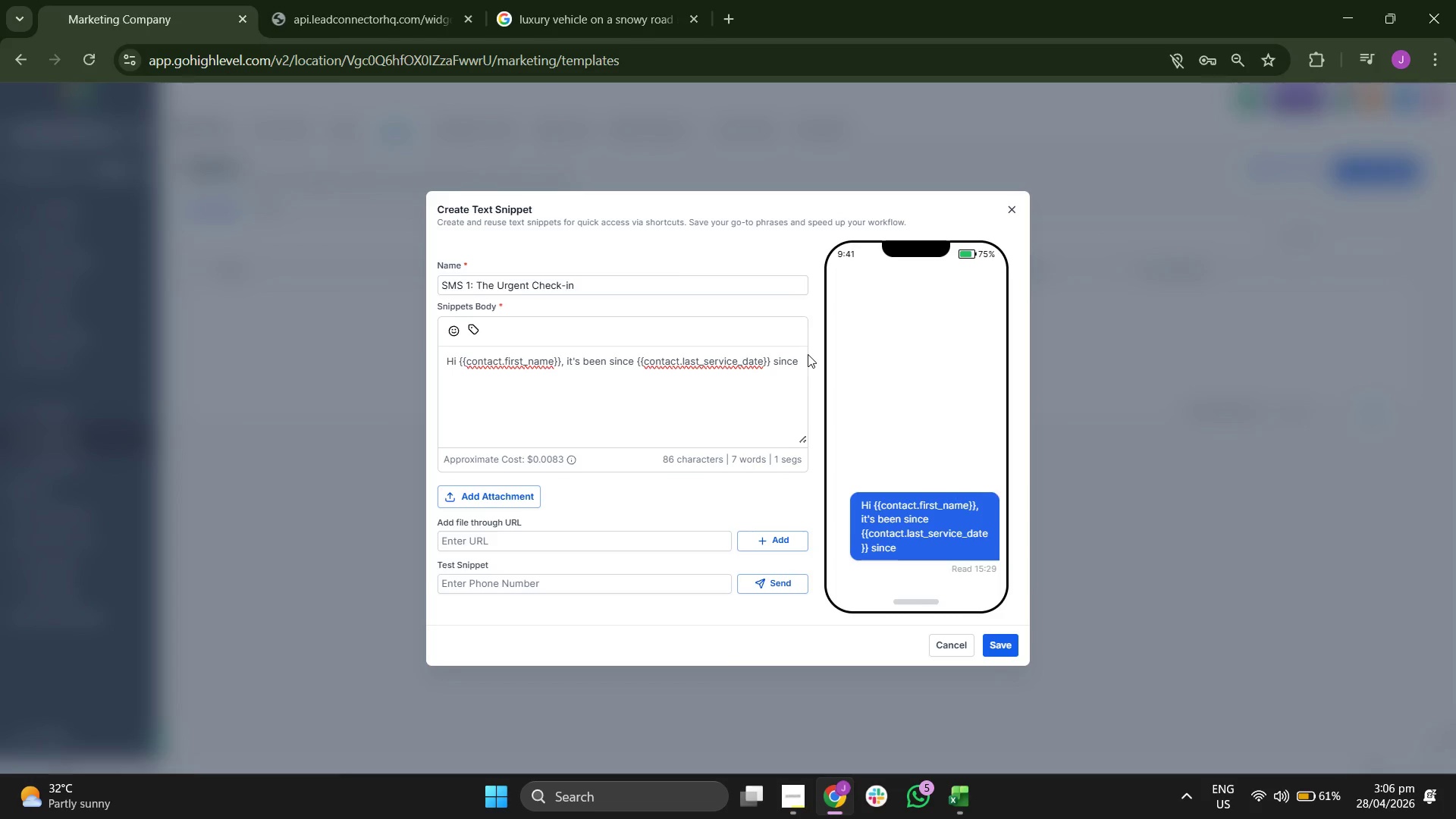 
key(ArrowRight)
 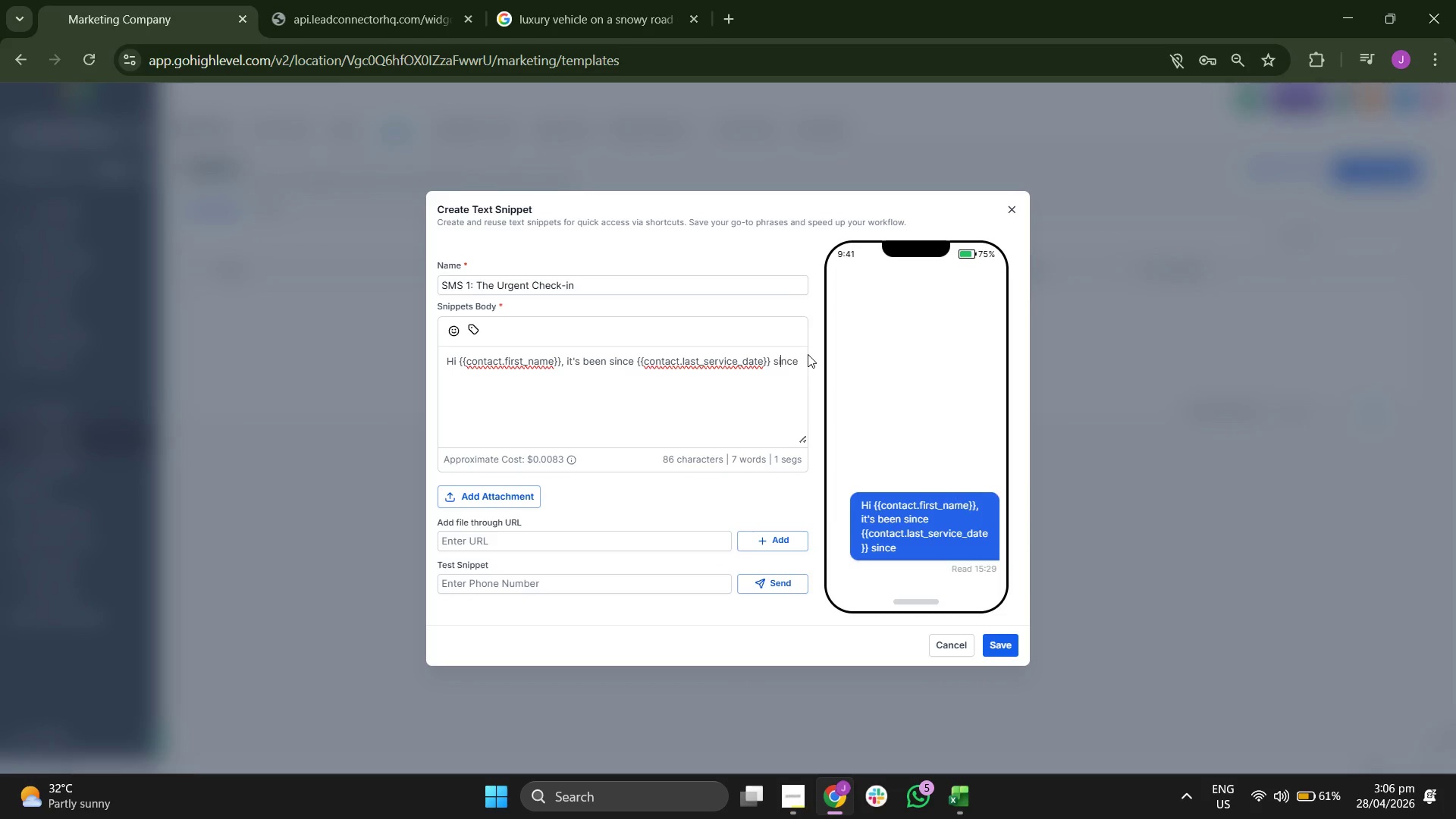 
key(ArrowRight)
 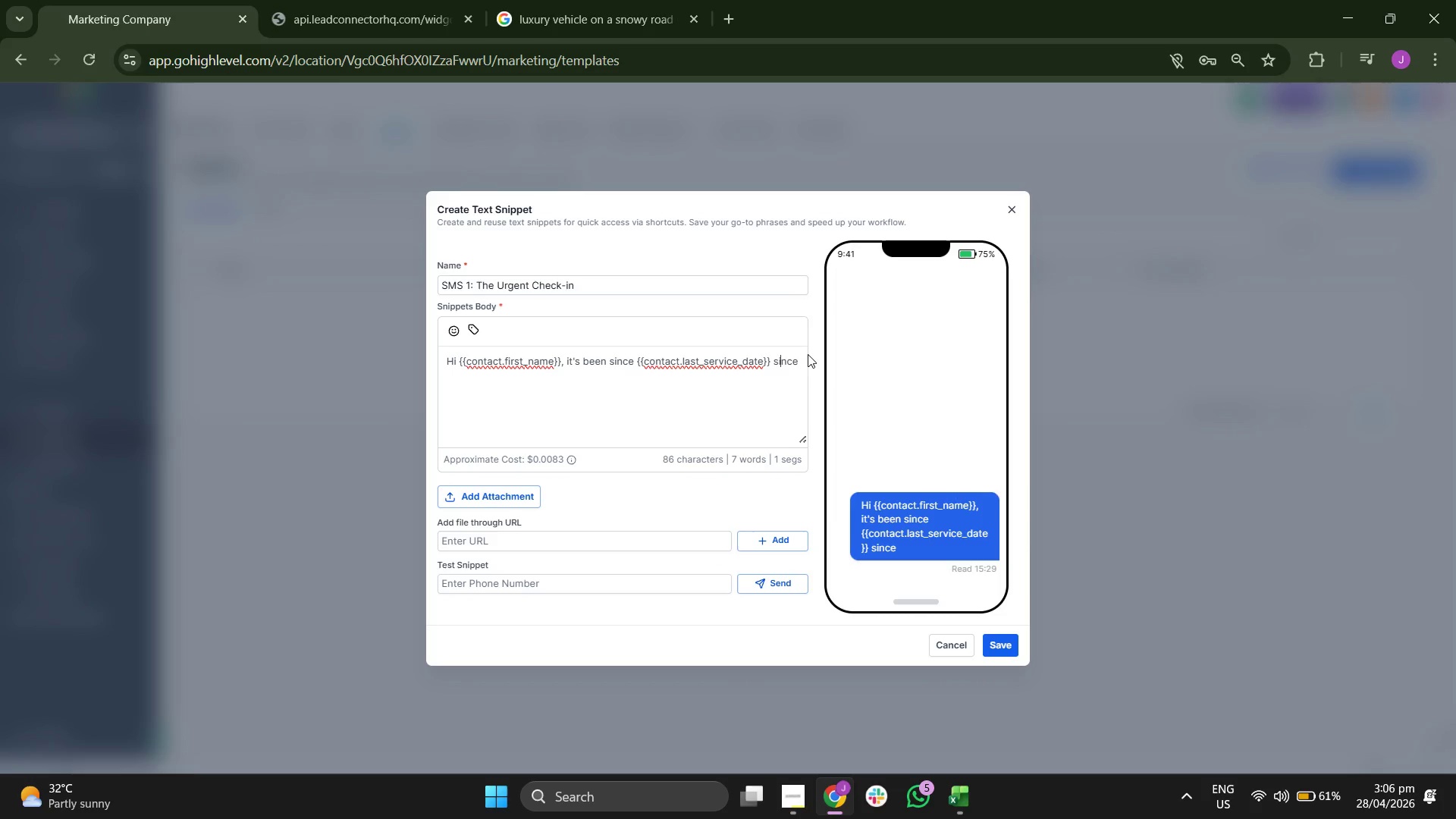 
key(ArrowRight)
 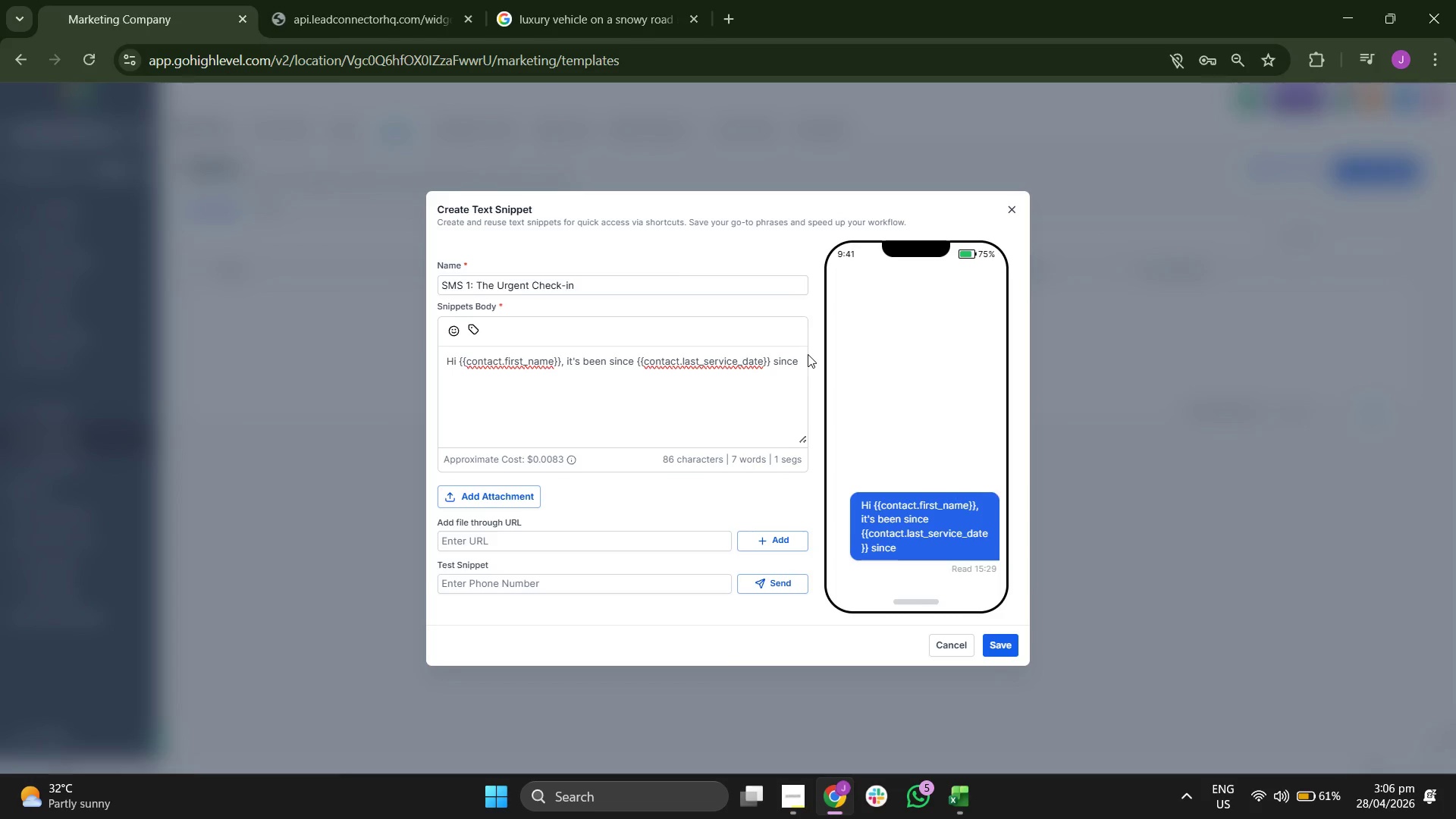 
key(ArrowRight)
 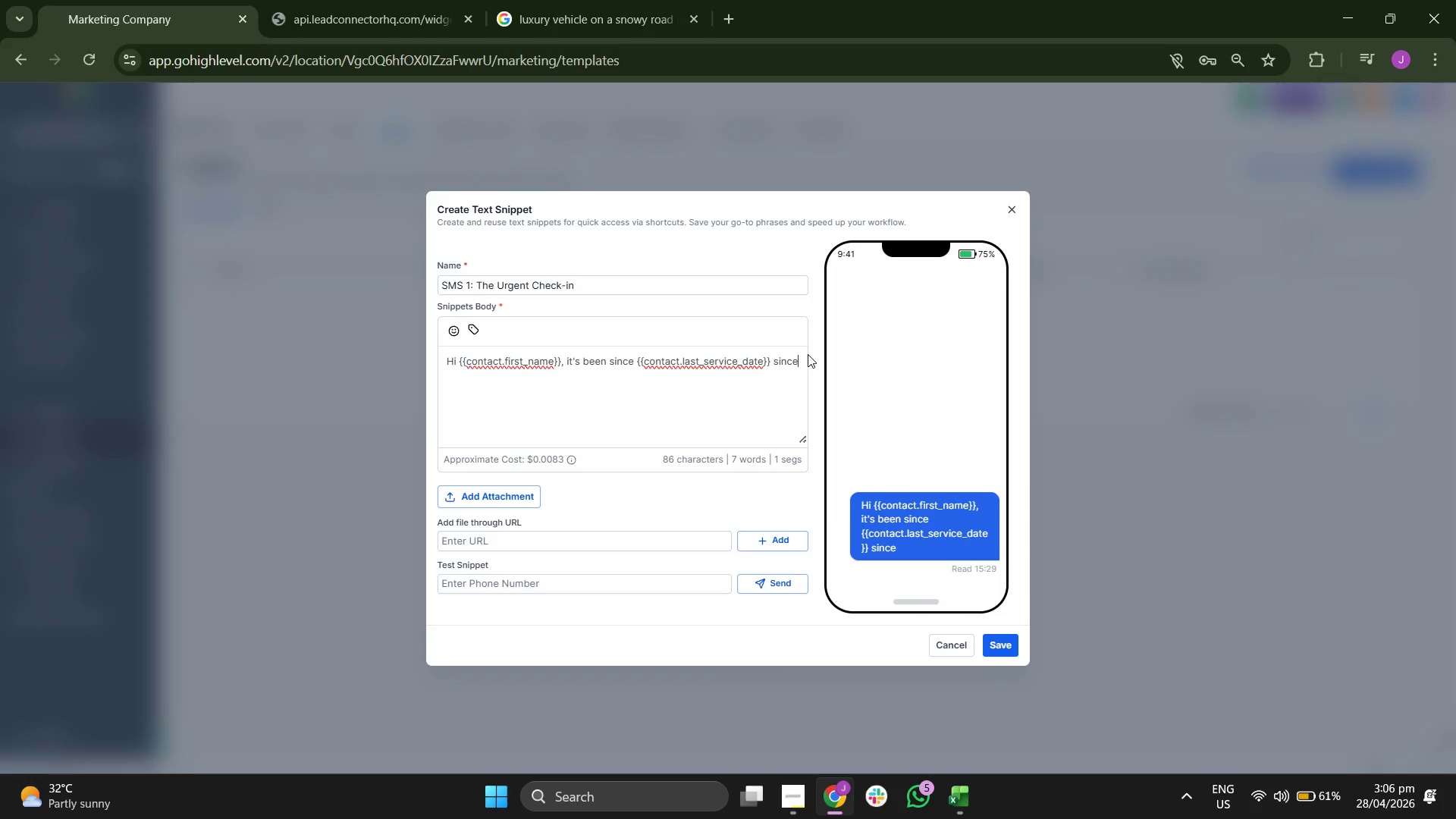 
key(ArrowRight)
 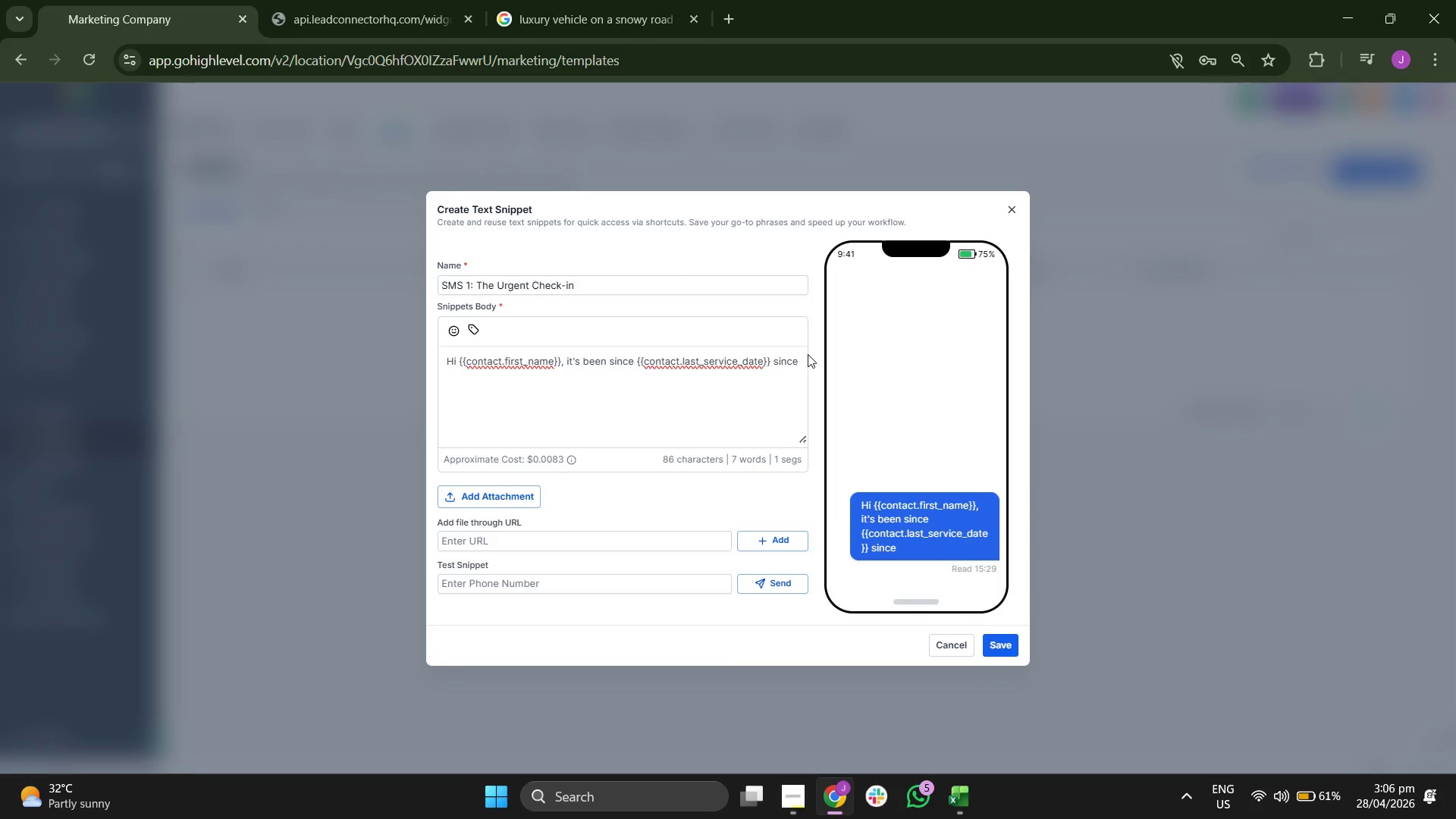 
type( we last saw your )
 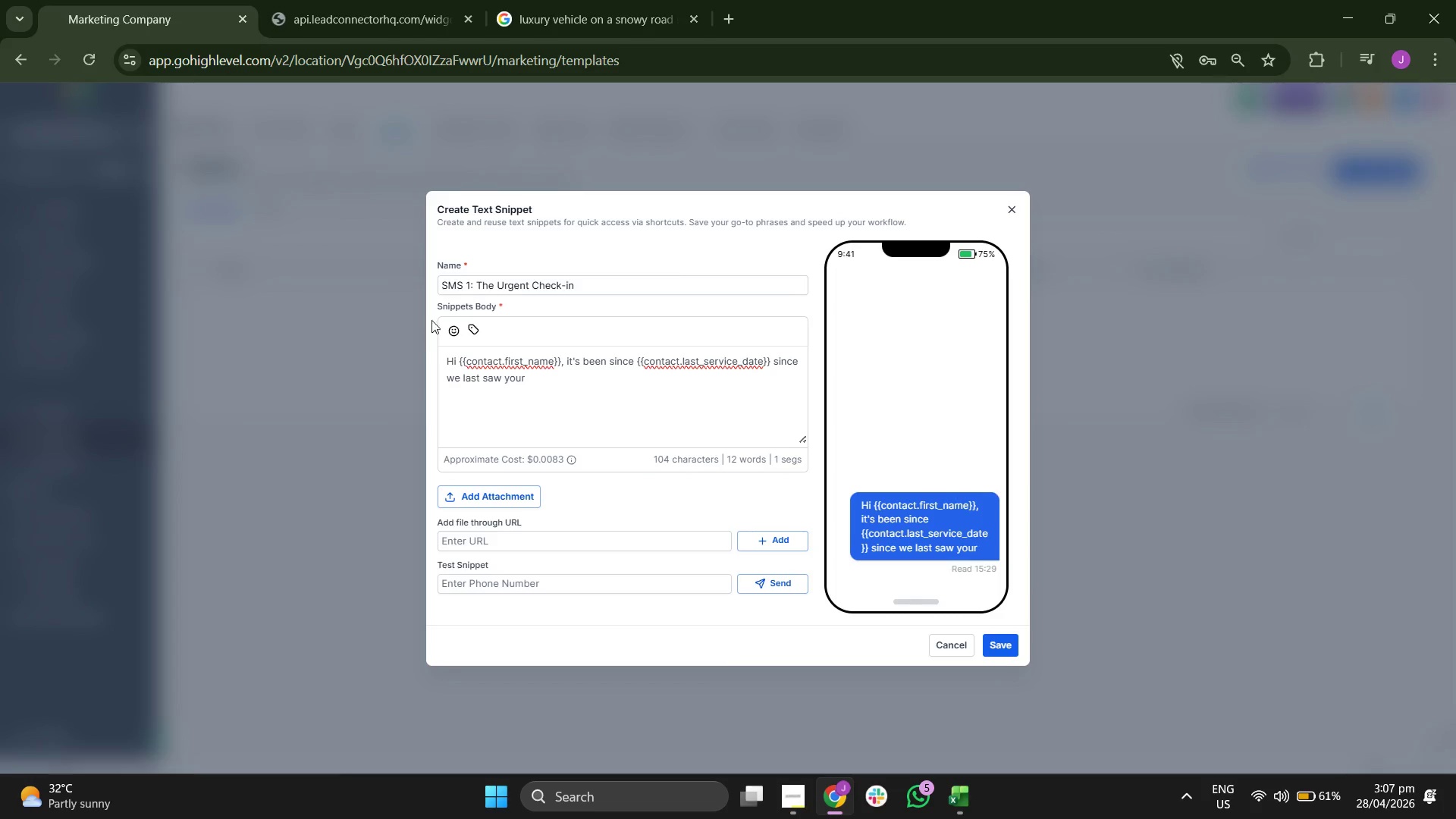 
left_click([468, 331])
 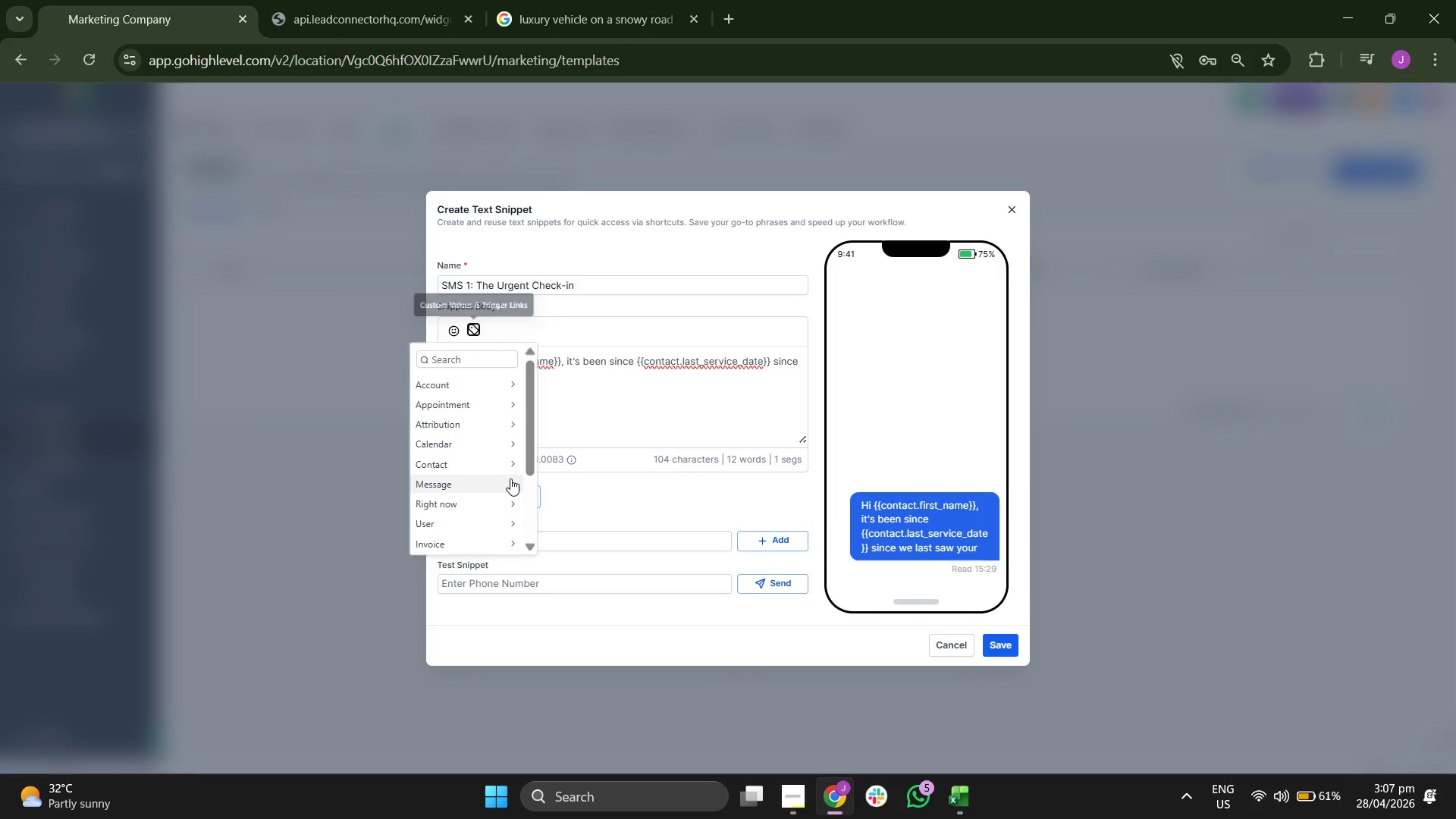 
scroll: coordinate [494, 485], scroll_direction: down, amount: 5.0
 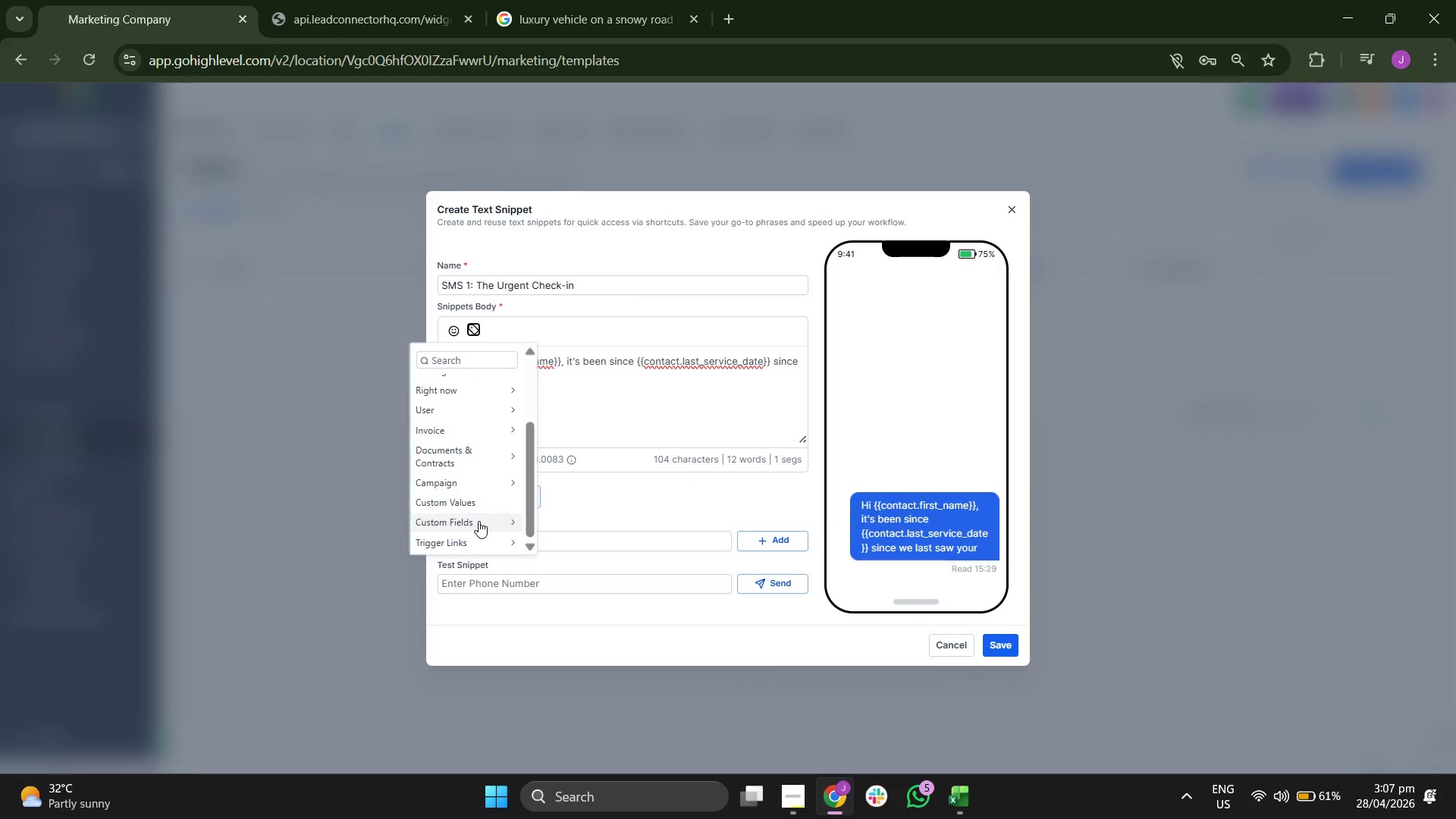 
left_click([479, 521])
 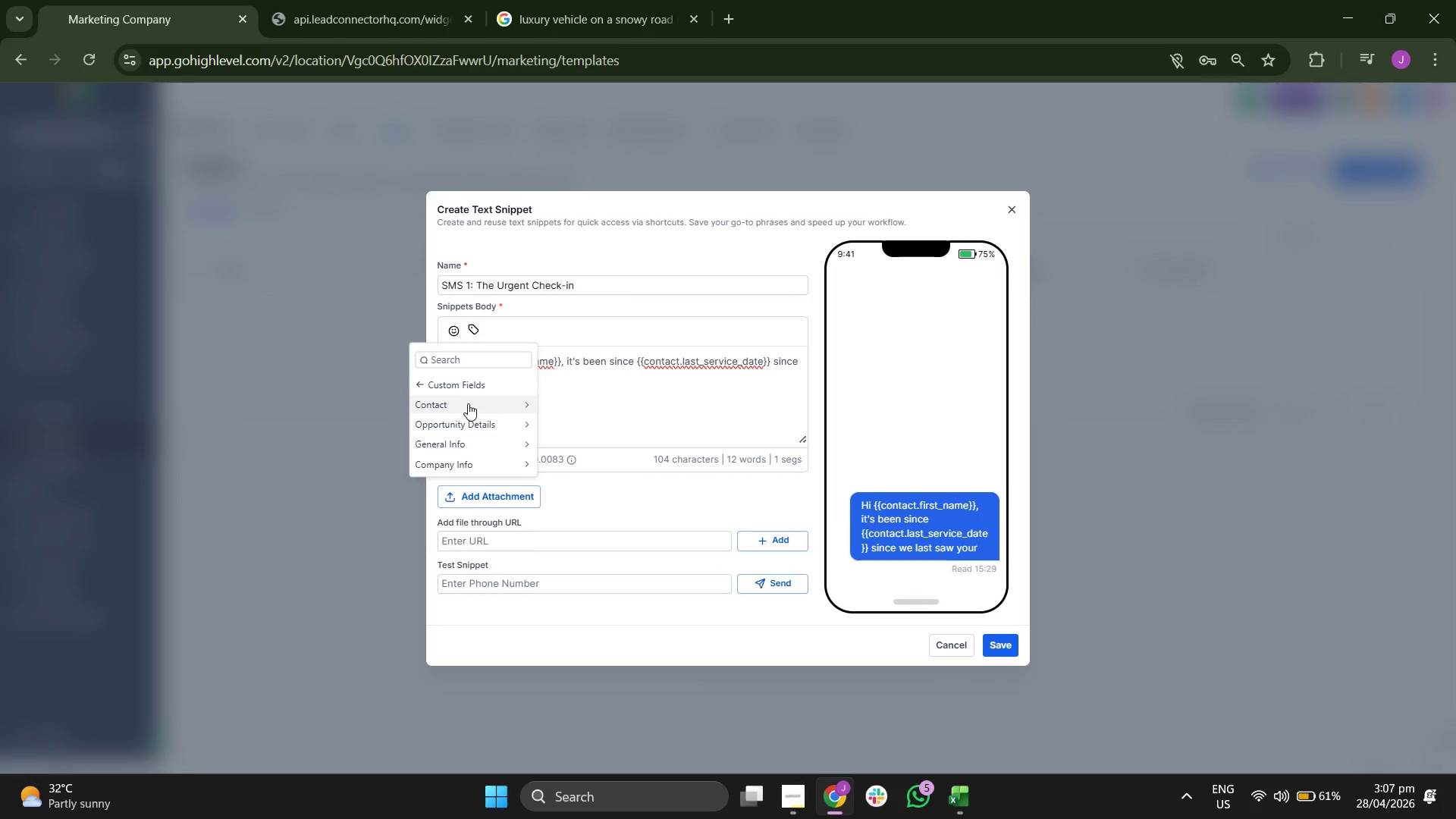 
left_click([468, 403])
 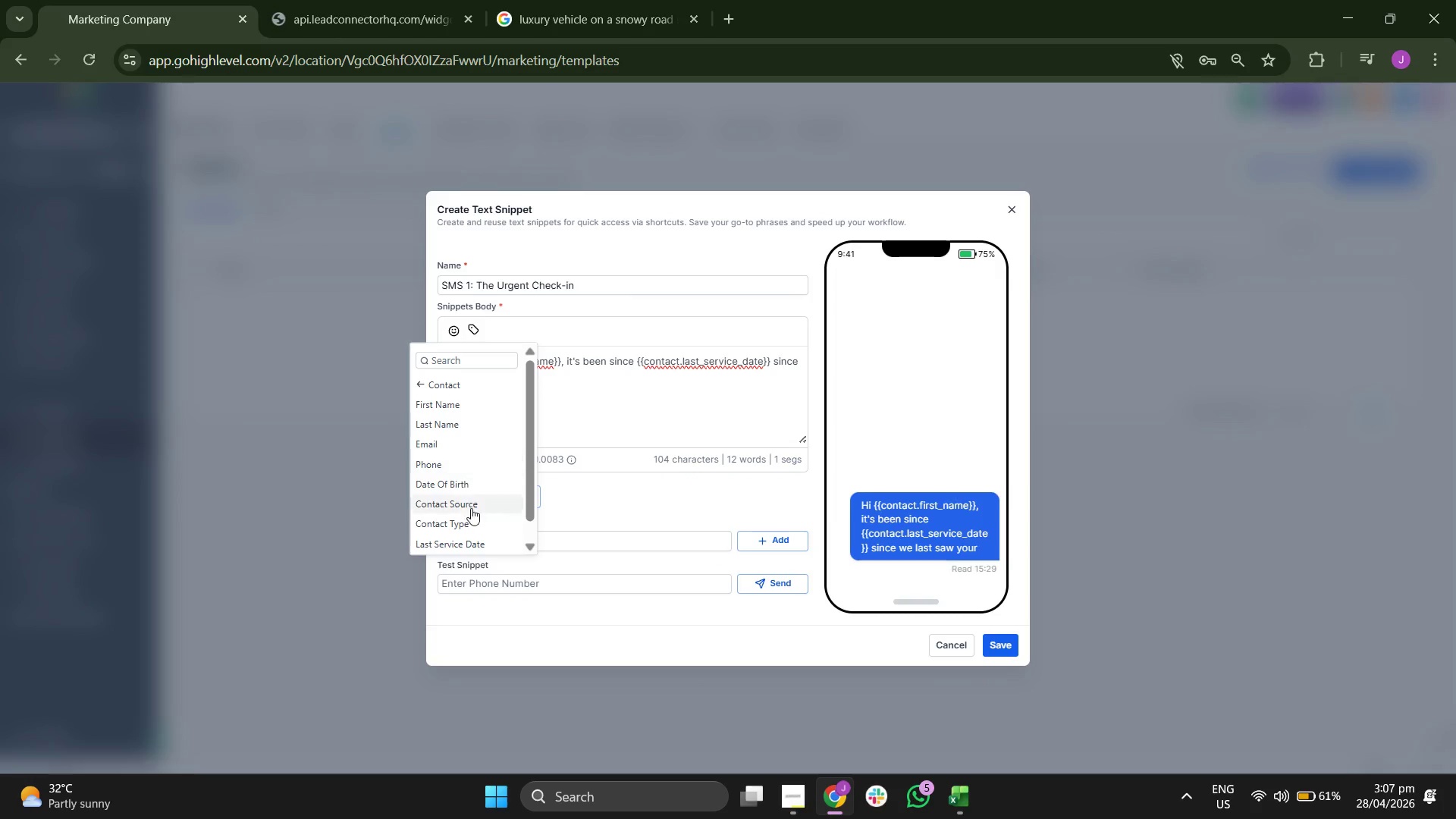 
scroll: coordinate [472, 516], scroll_direction: down, amount: 5.0
 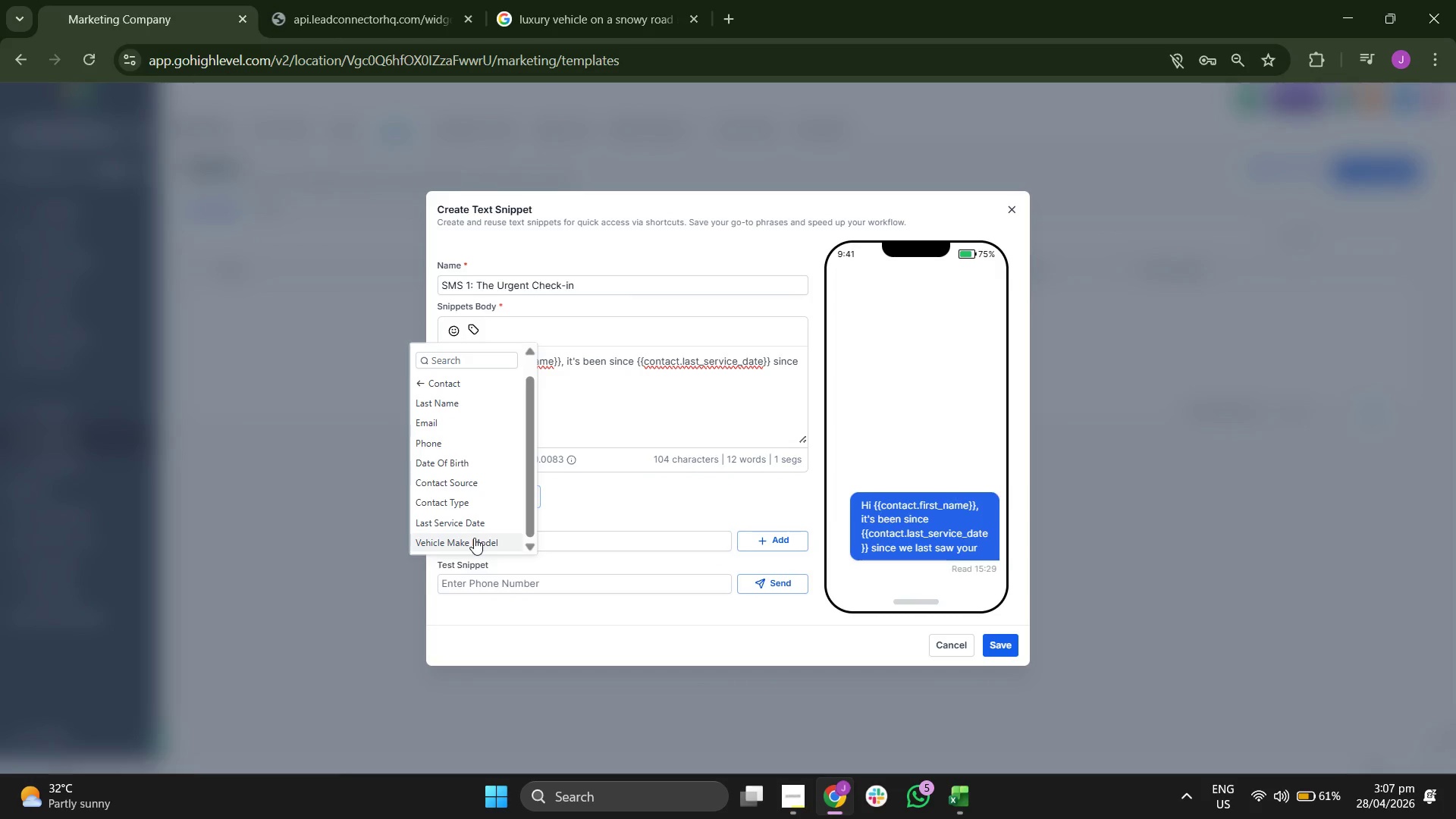 
double_click([474, 538])
 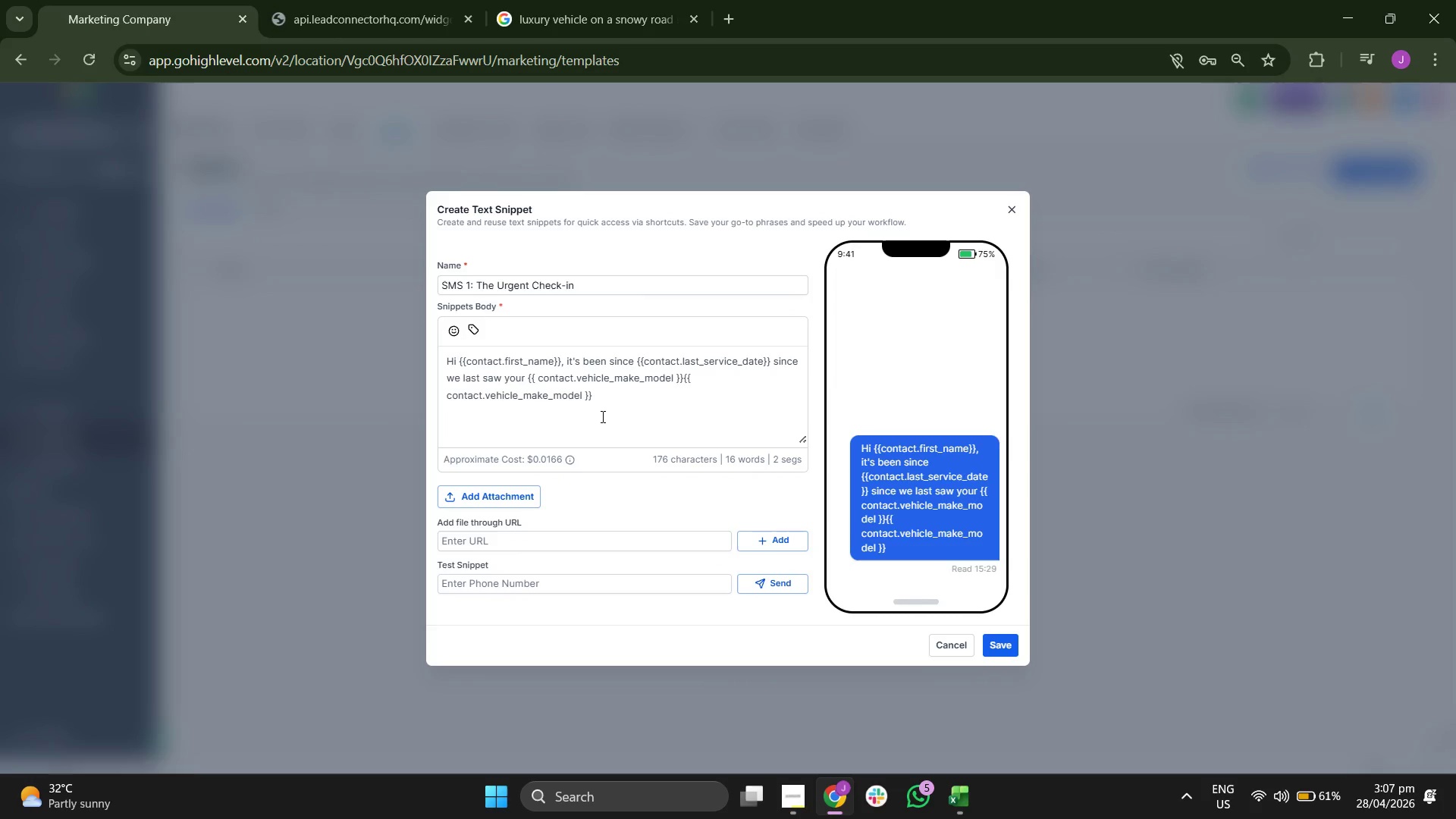 
left_click([605, 405])
 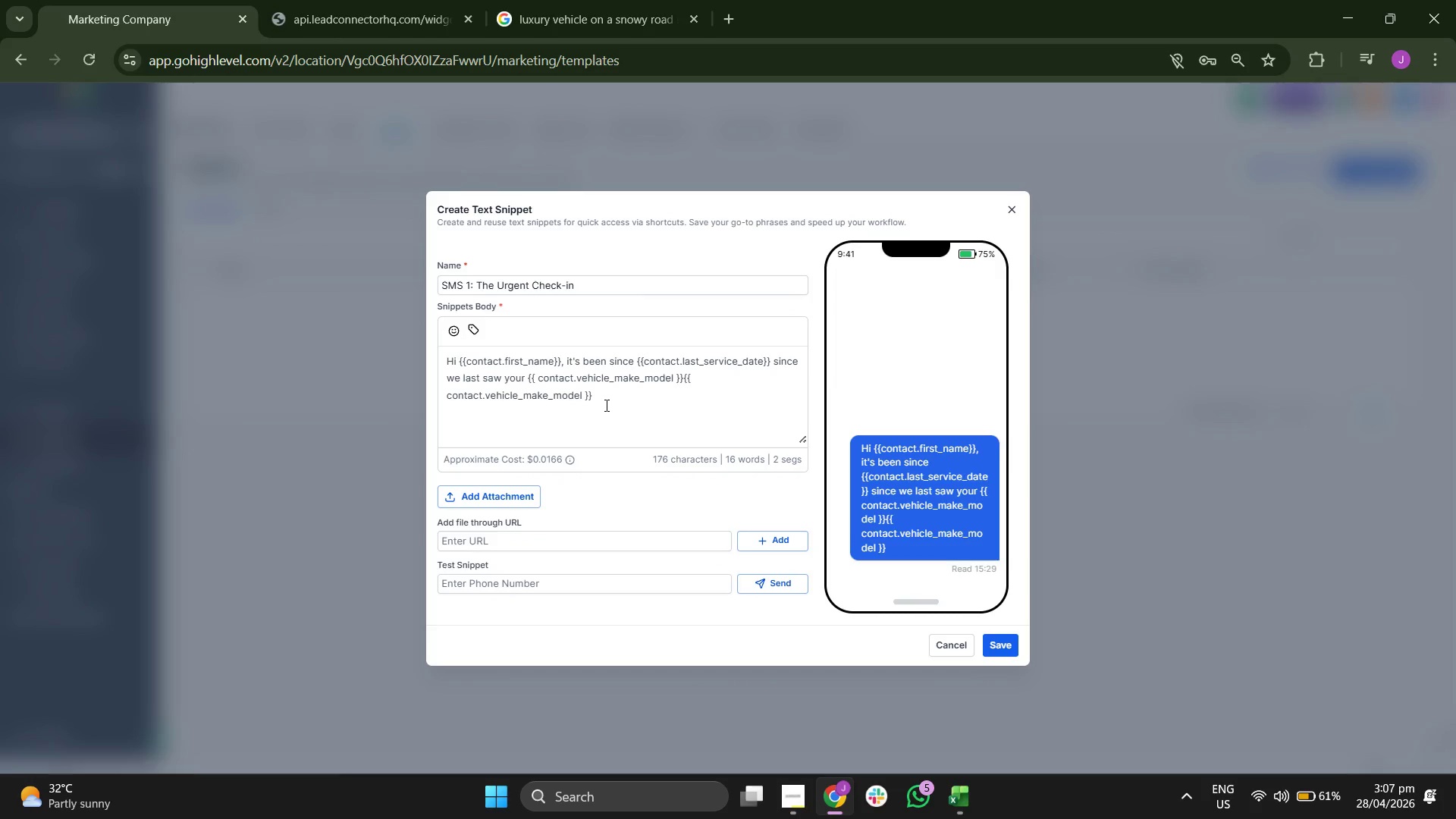 
key(Backspace)
 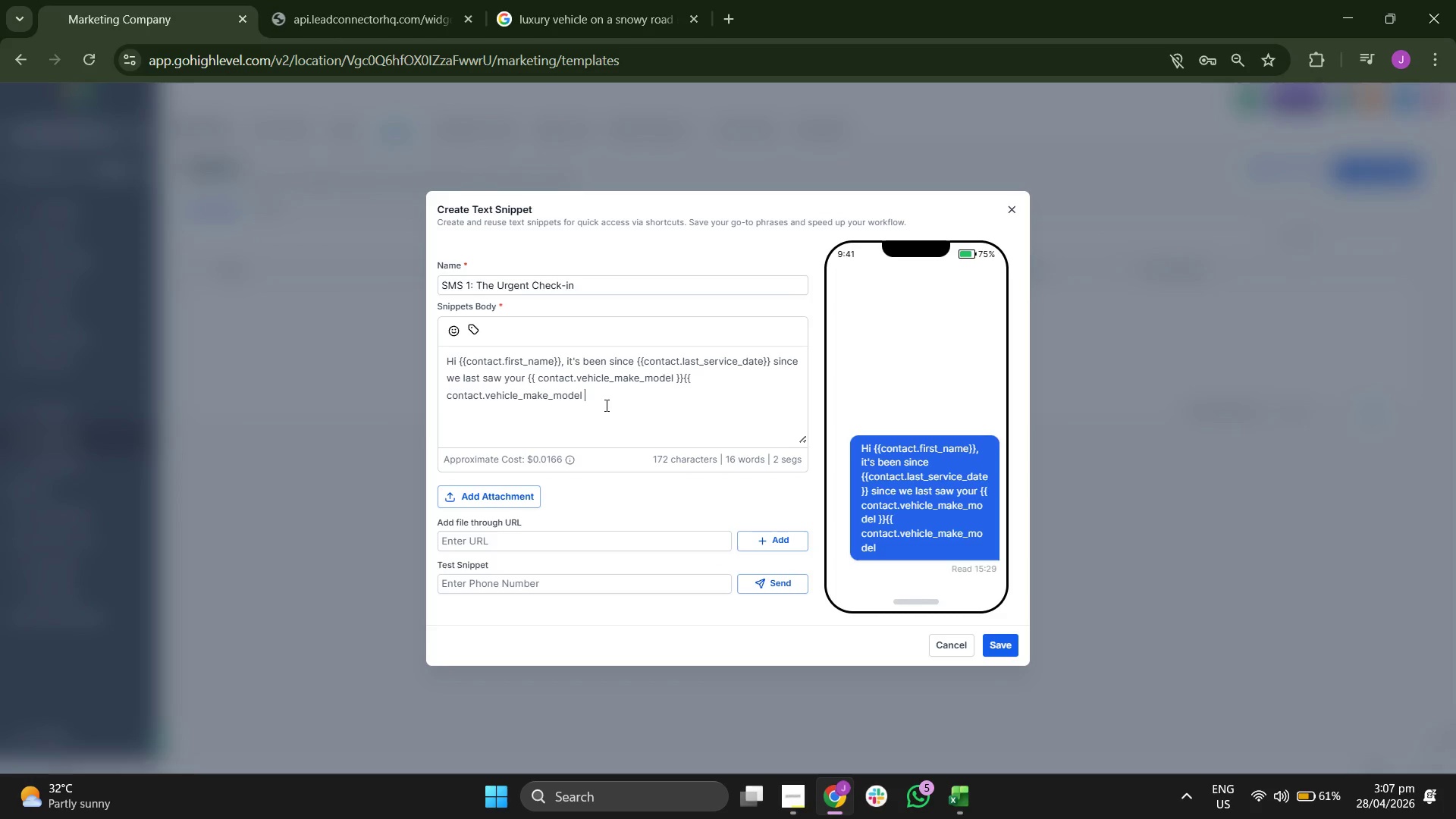 
hold_key(key=Backspace, duration=1.09)
 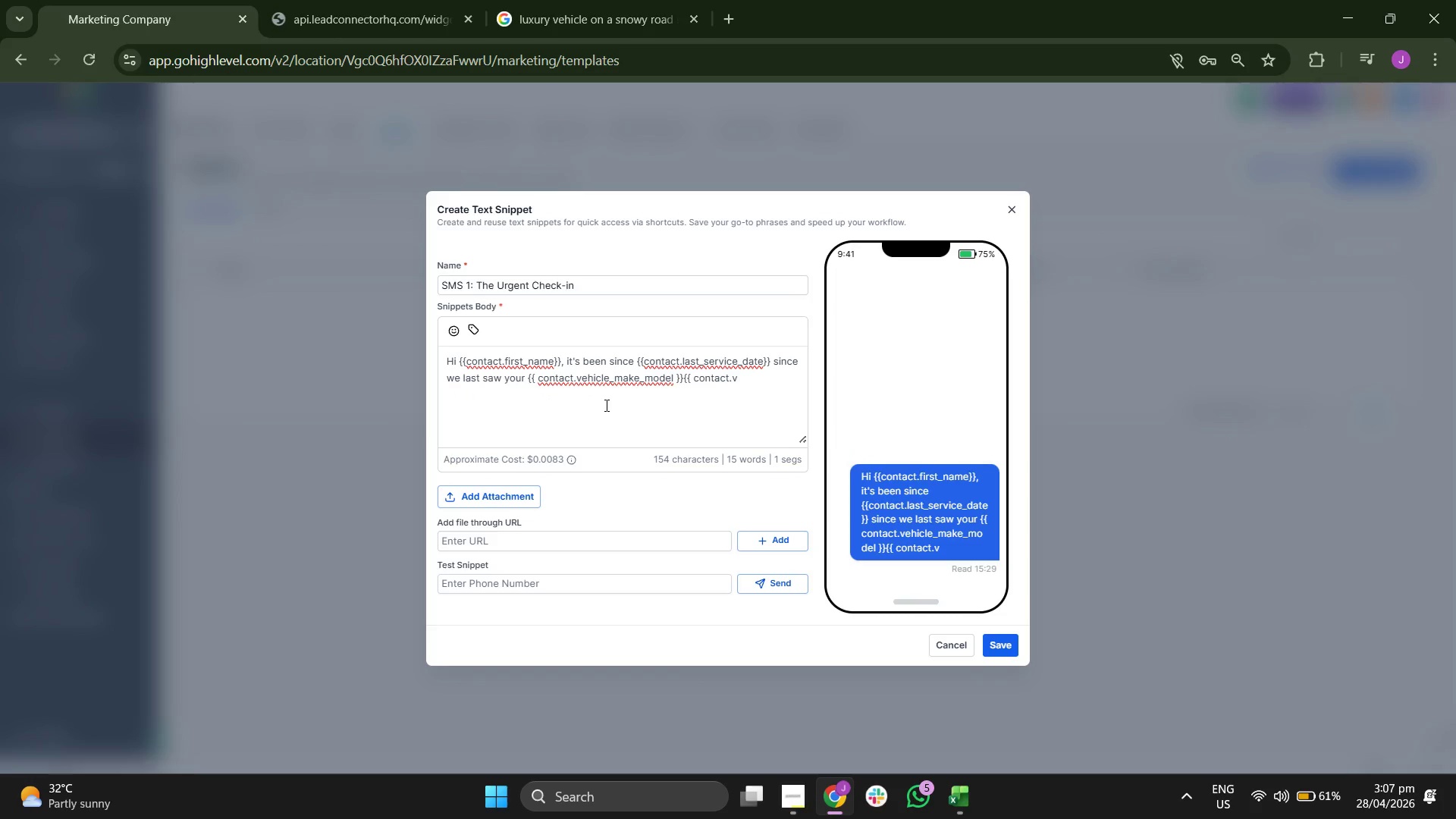 
key(Backspace)
 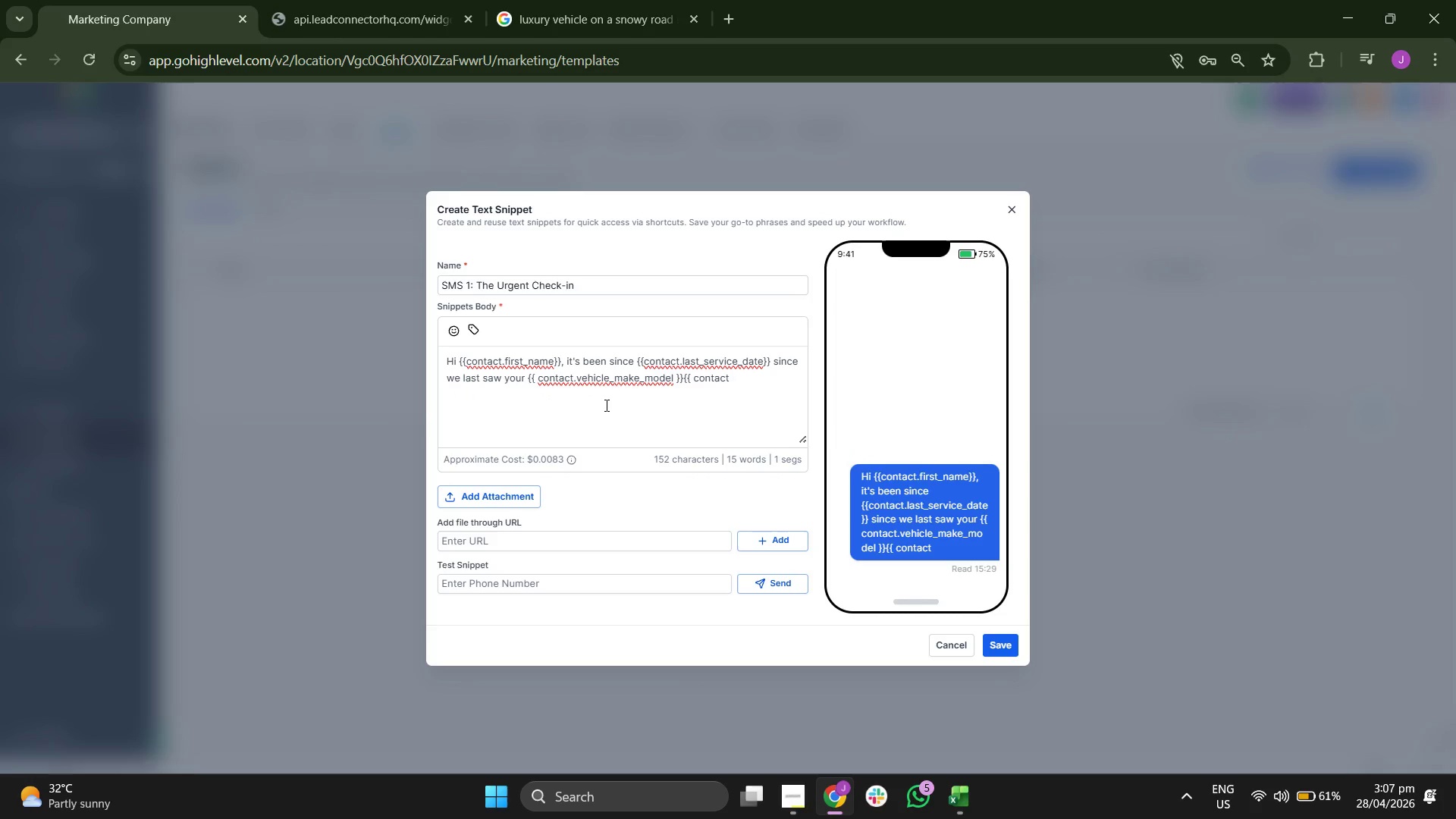 
hold_key(key=Backspace, duration=0.36)
 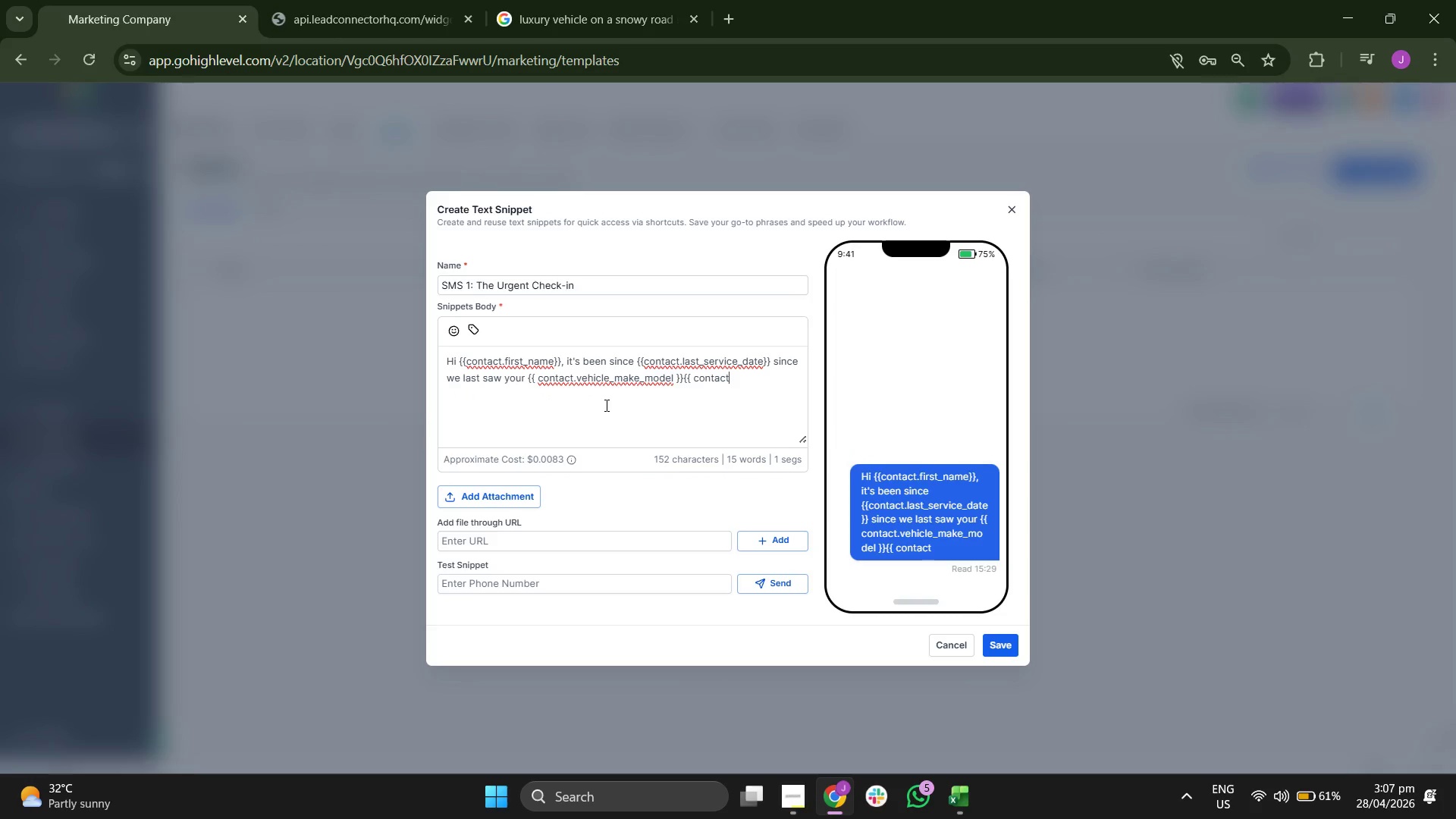 
key(Backspace)
 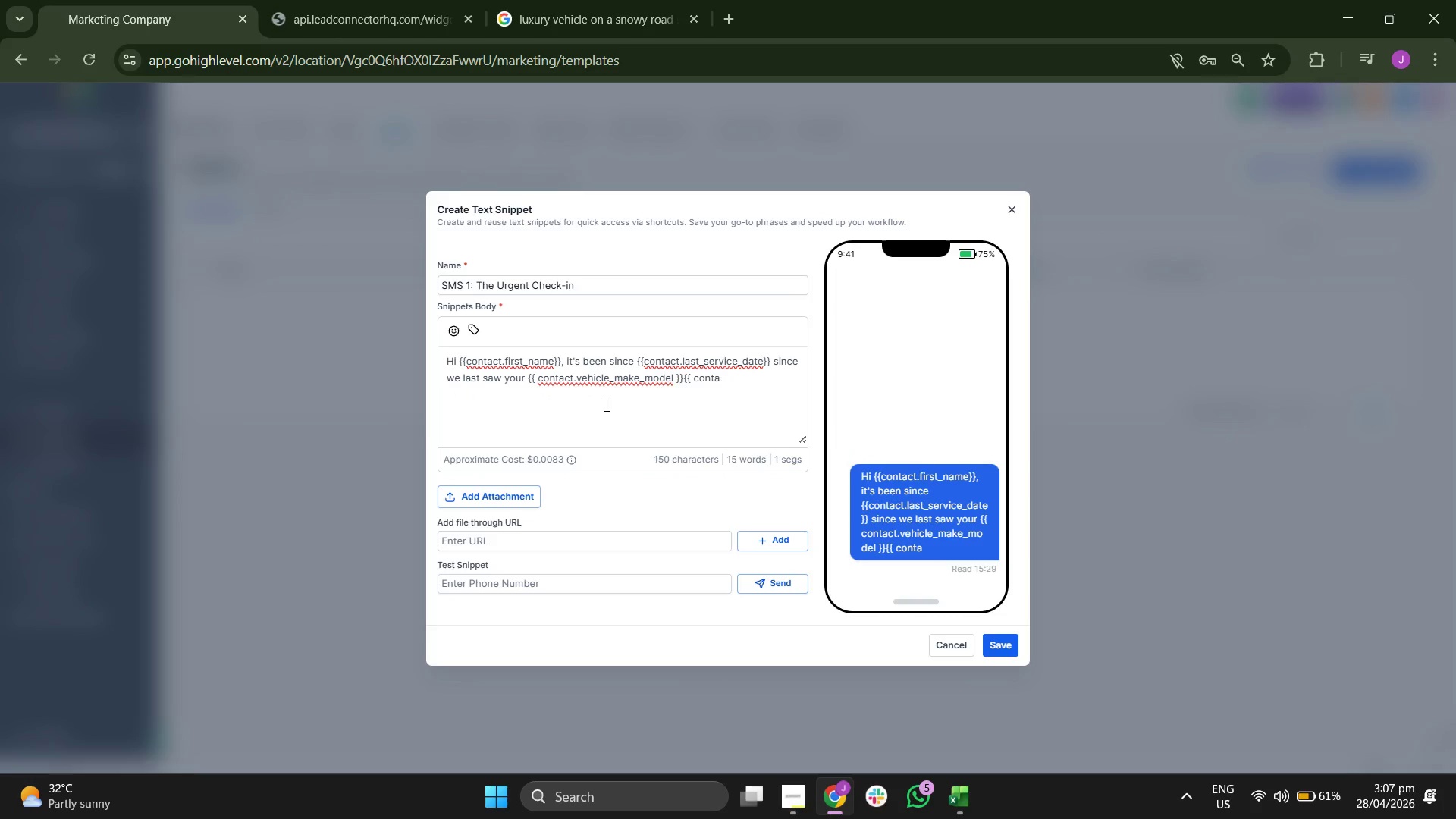 
key(Backspace)
 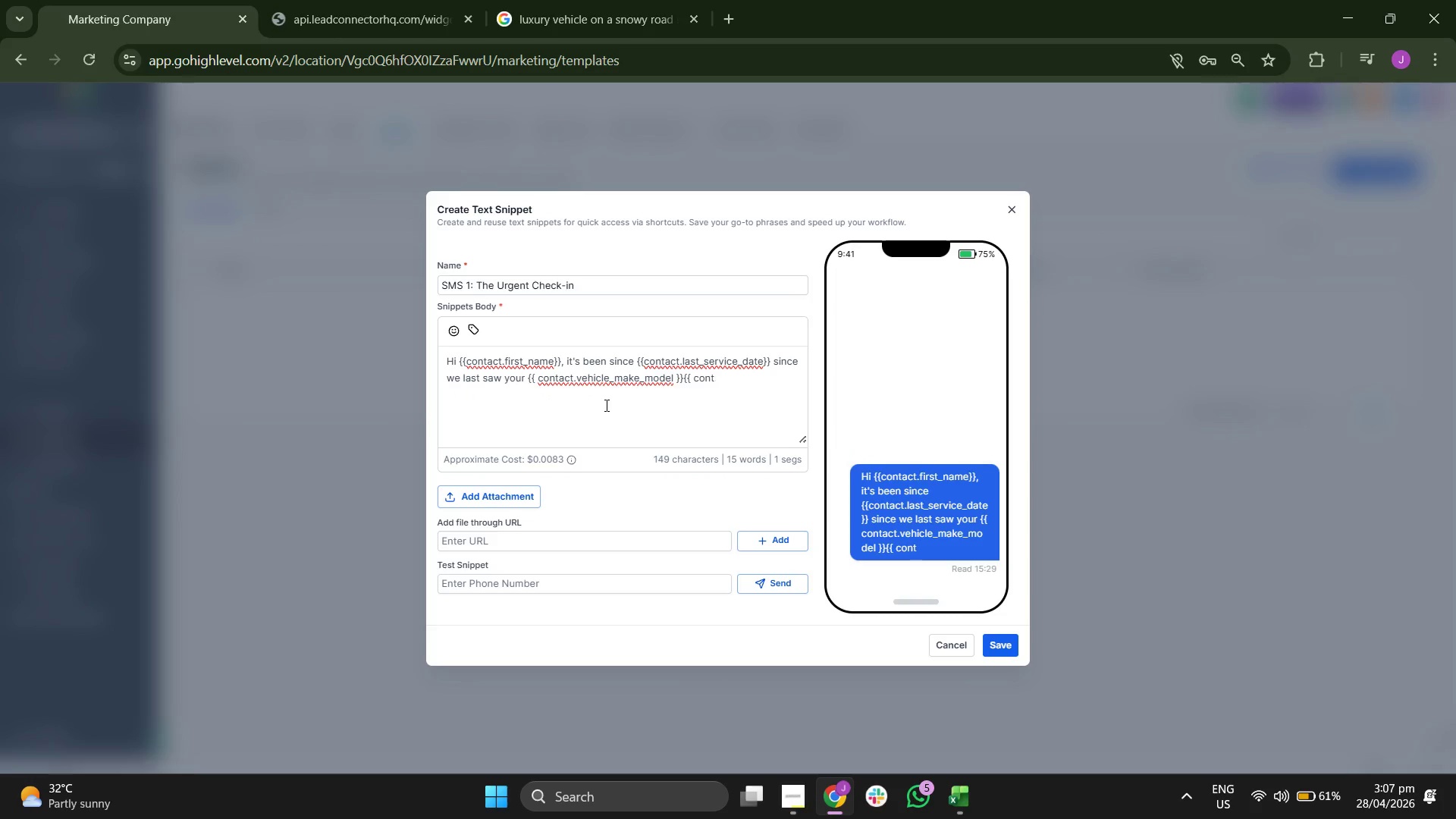 
key(Backspace)
 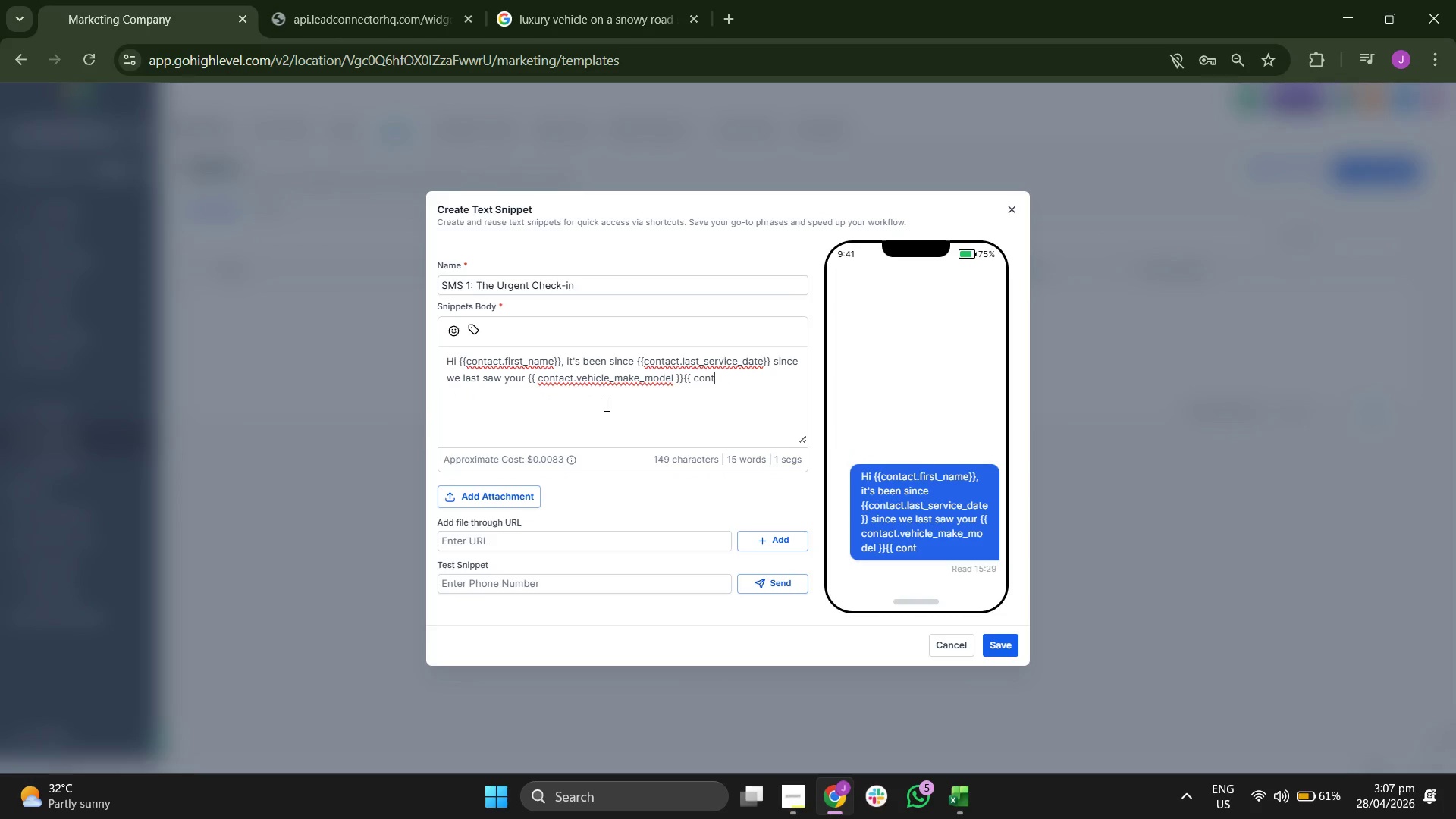 
key(Backspace)
 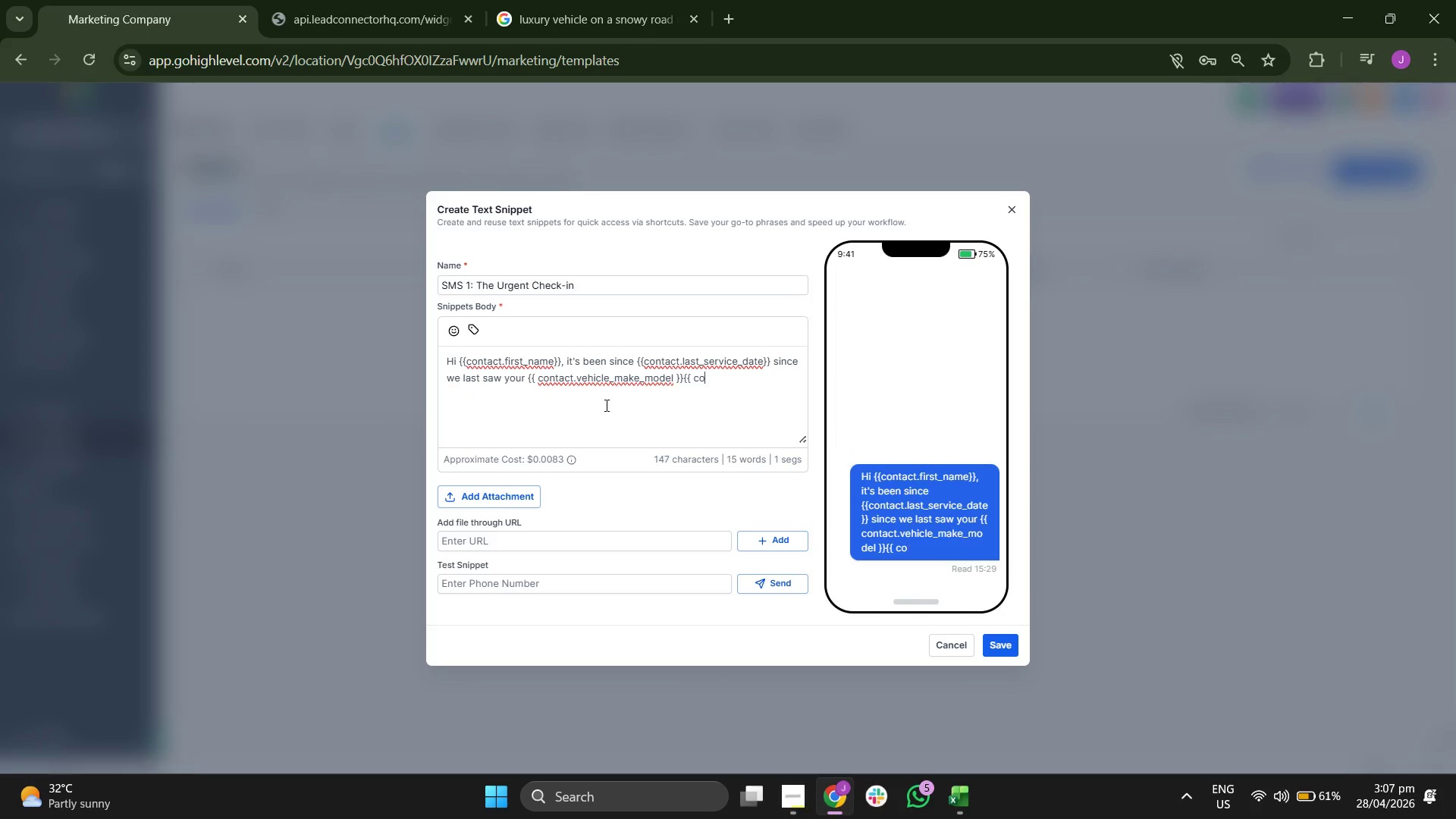 
key(Backspace)
 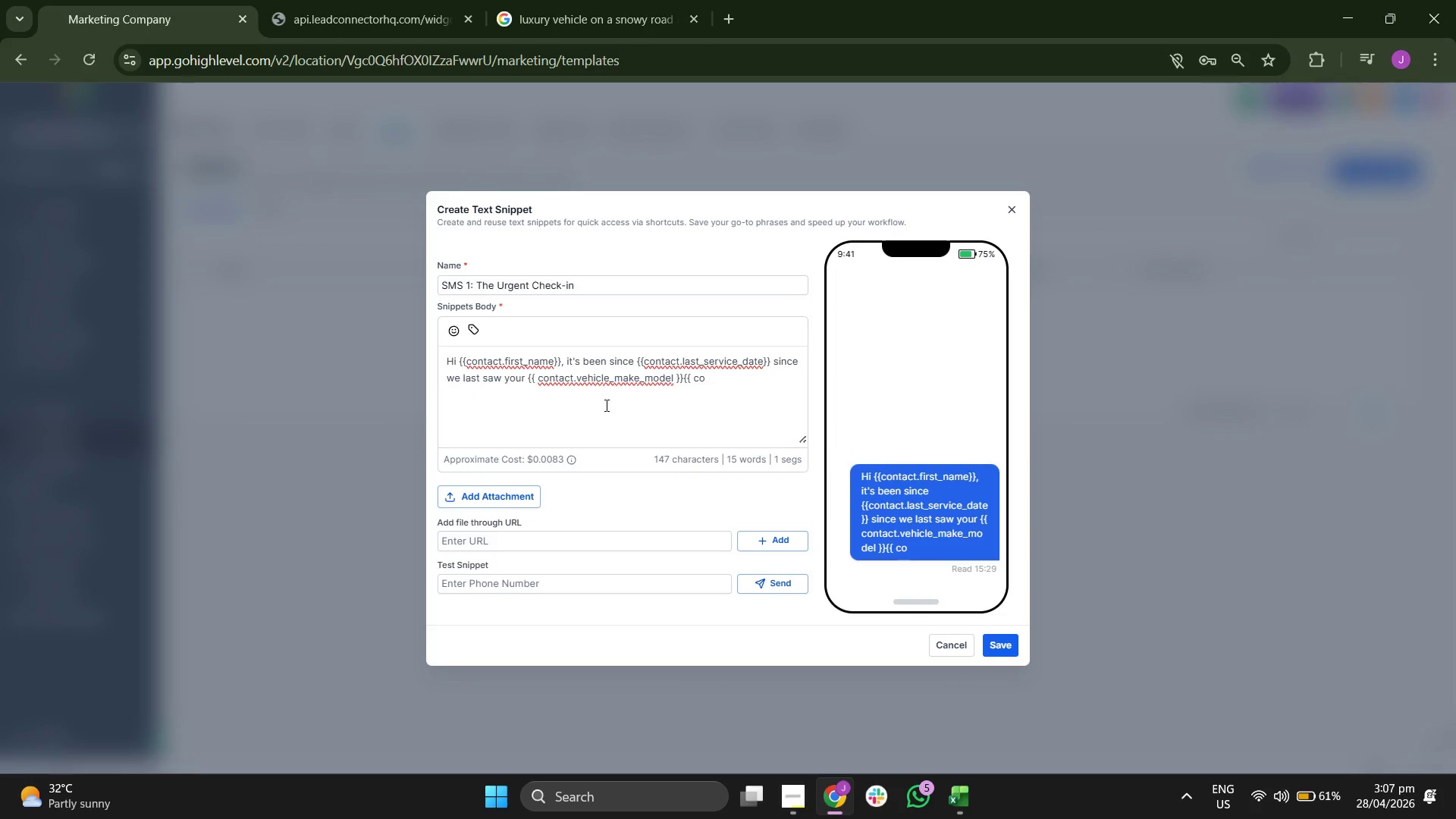 
key(Backspace)
 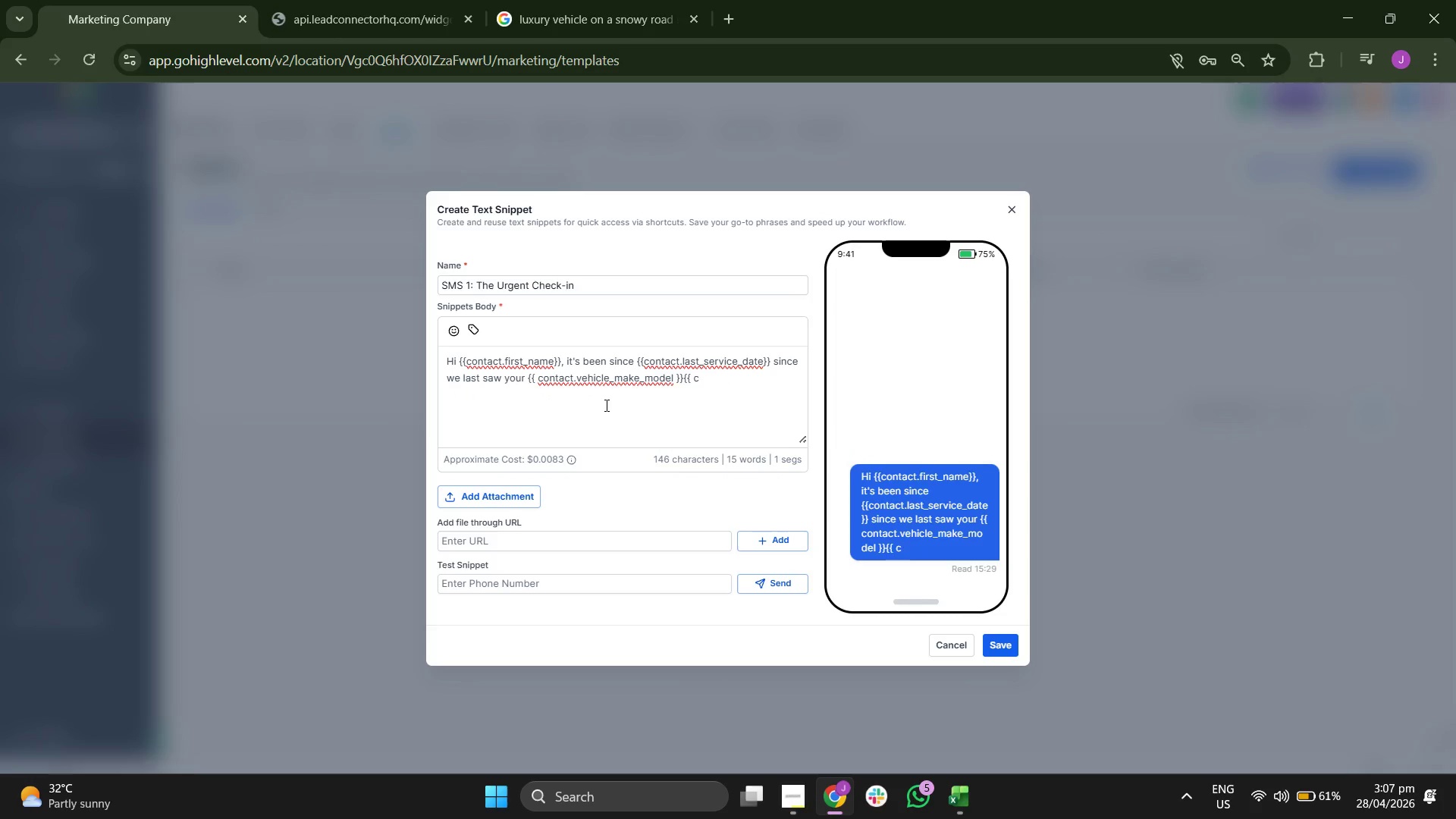 
key(Backspace)
 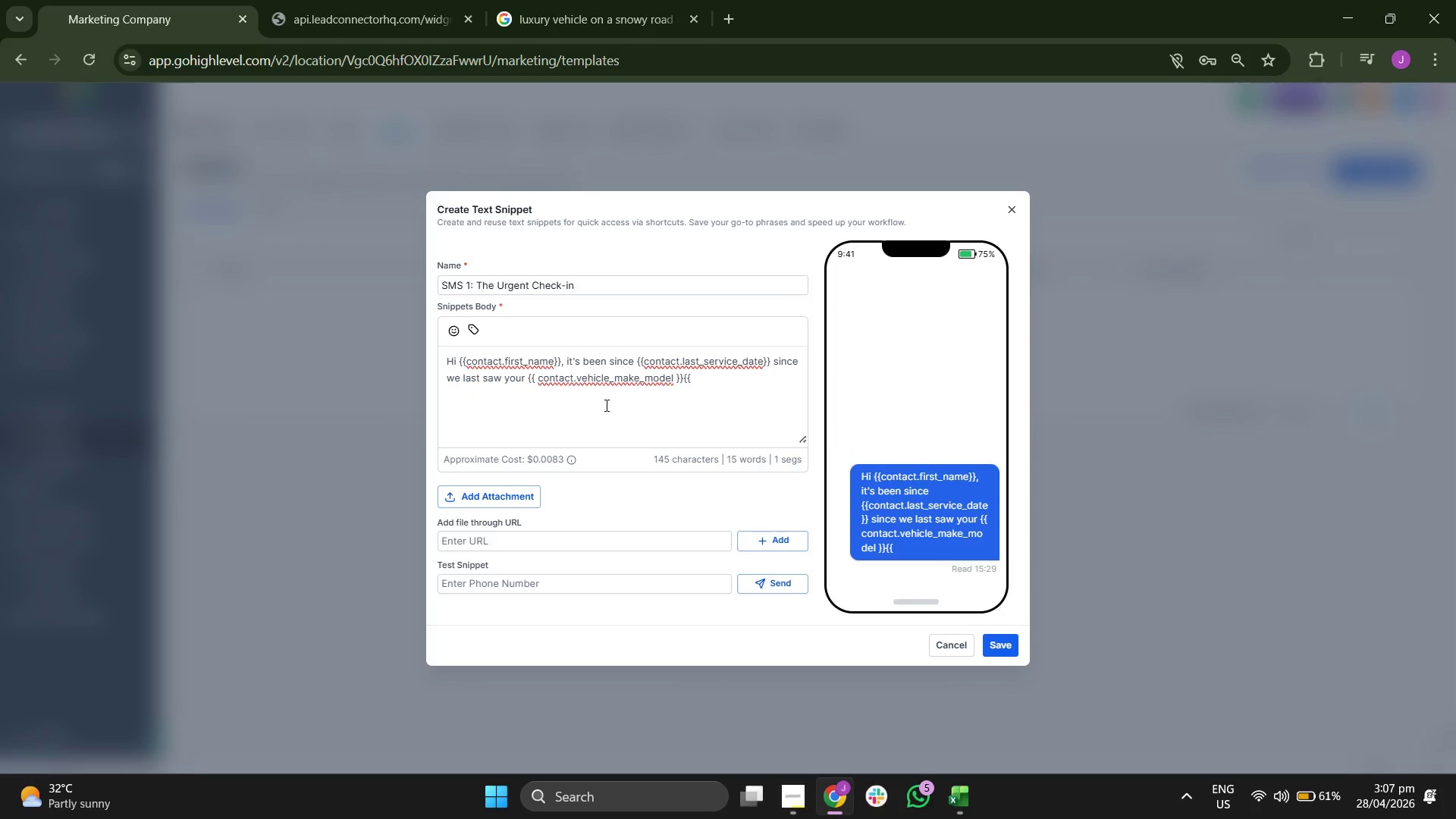 
key(Backspace)
 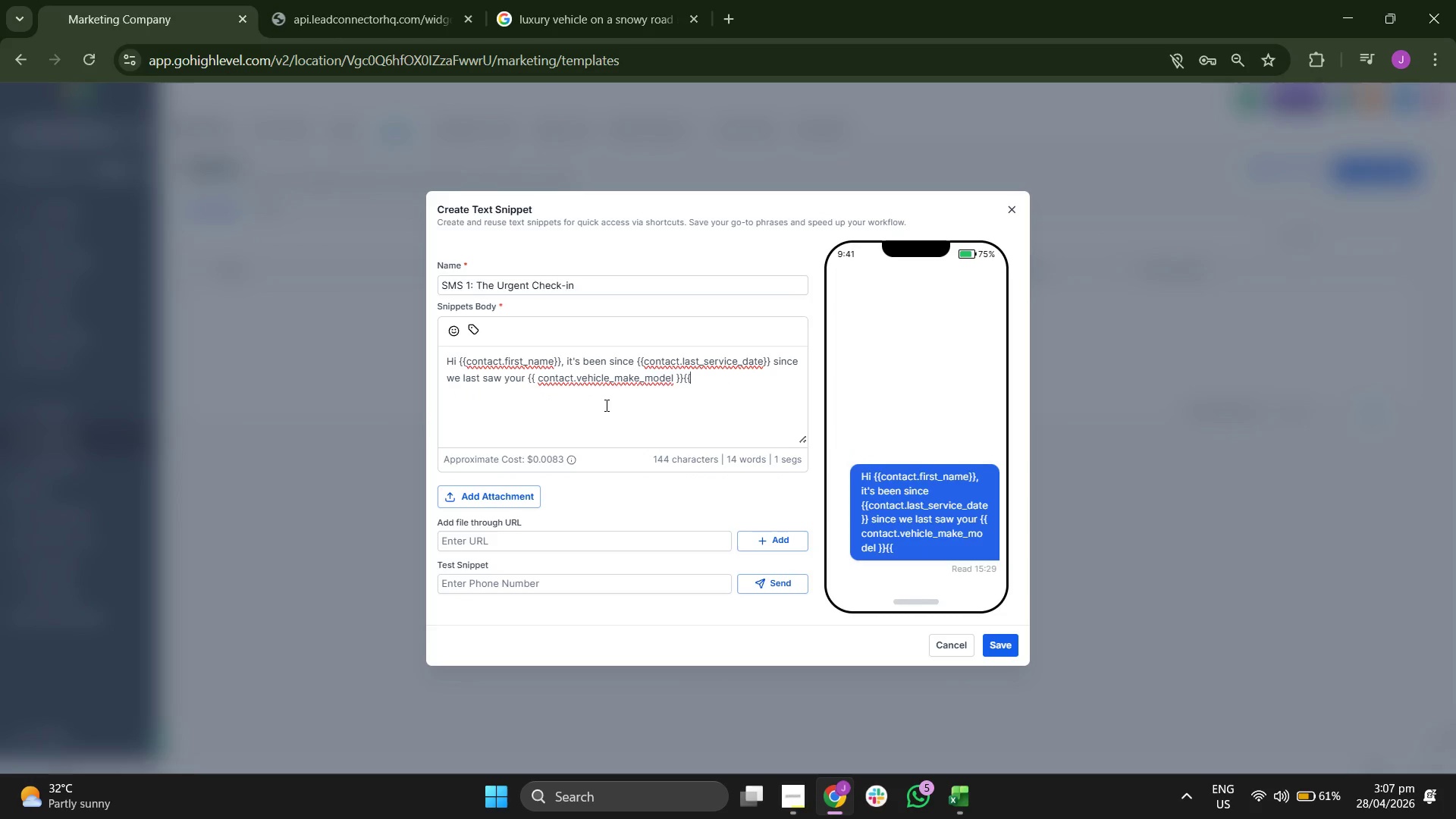 
key(Backspace)
 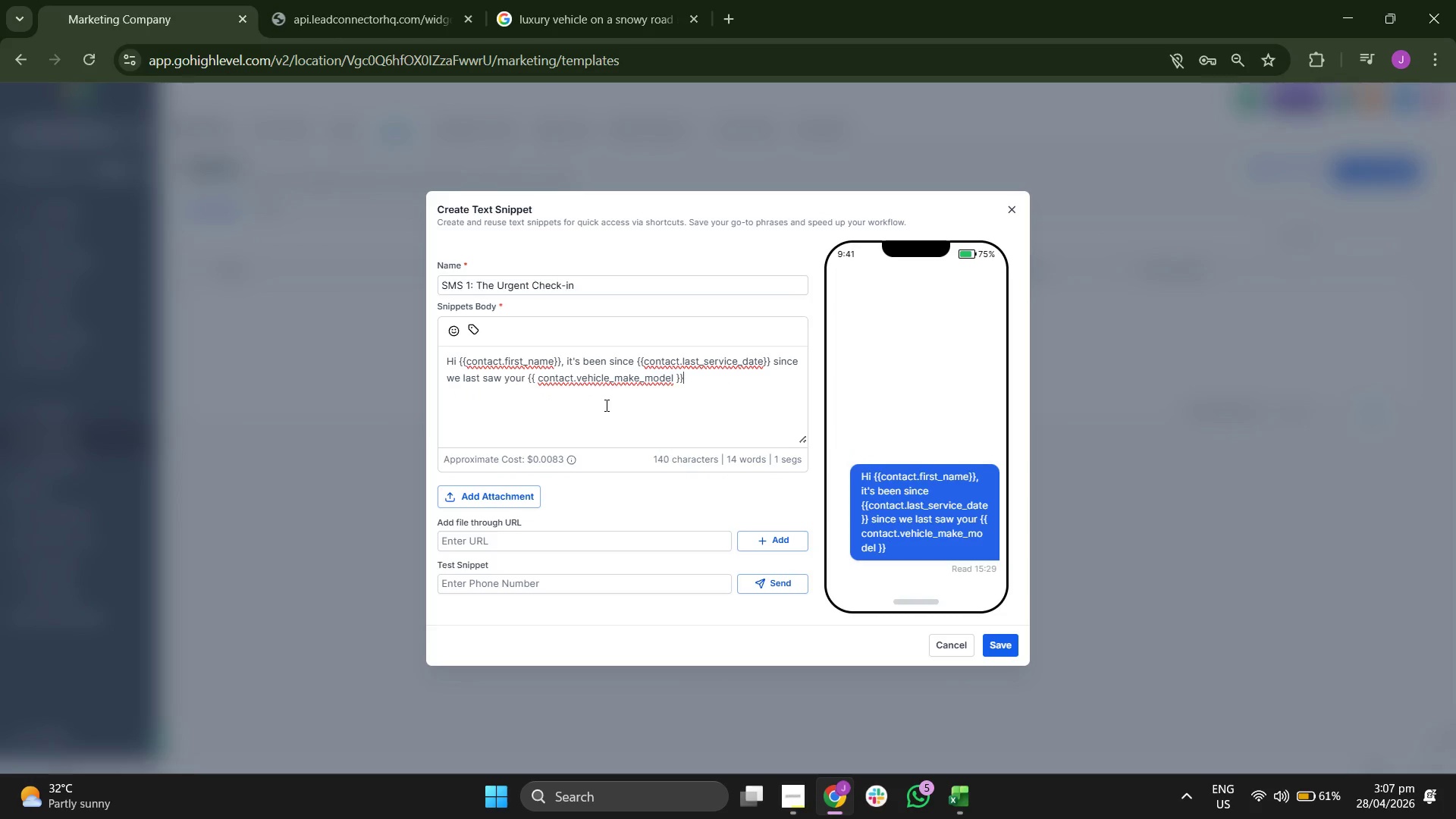 
key(Backspace)
 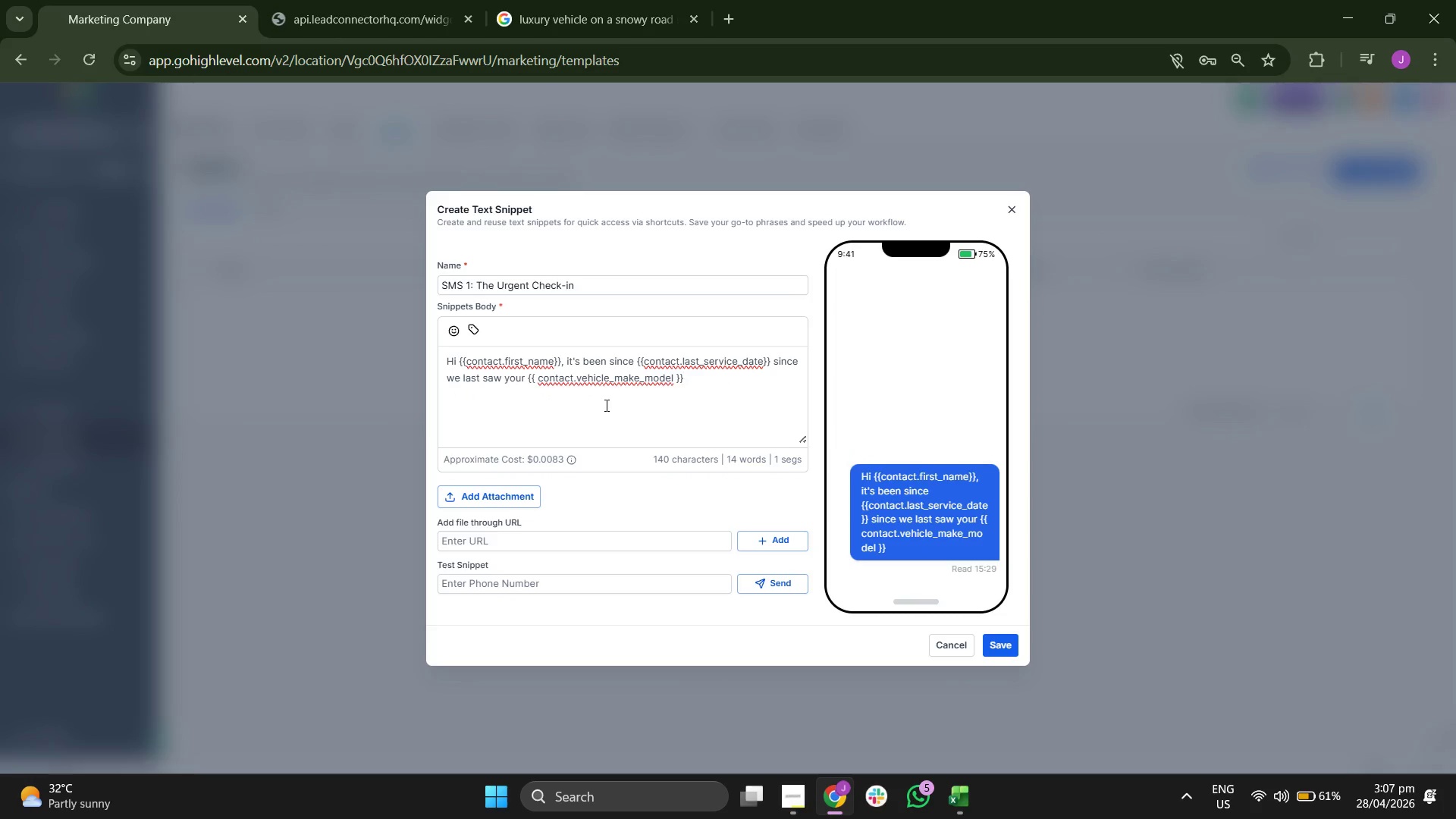 
key(Space)
 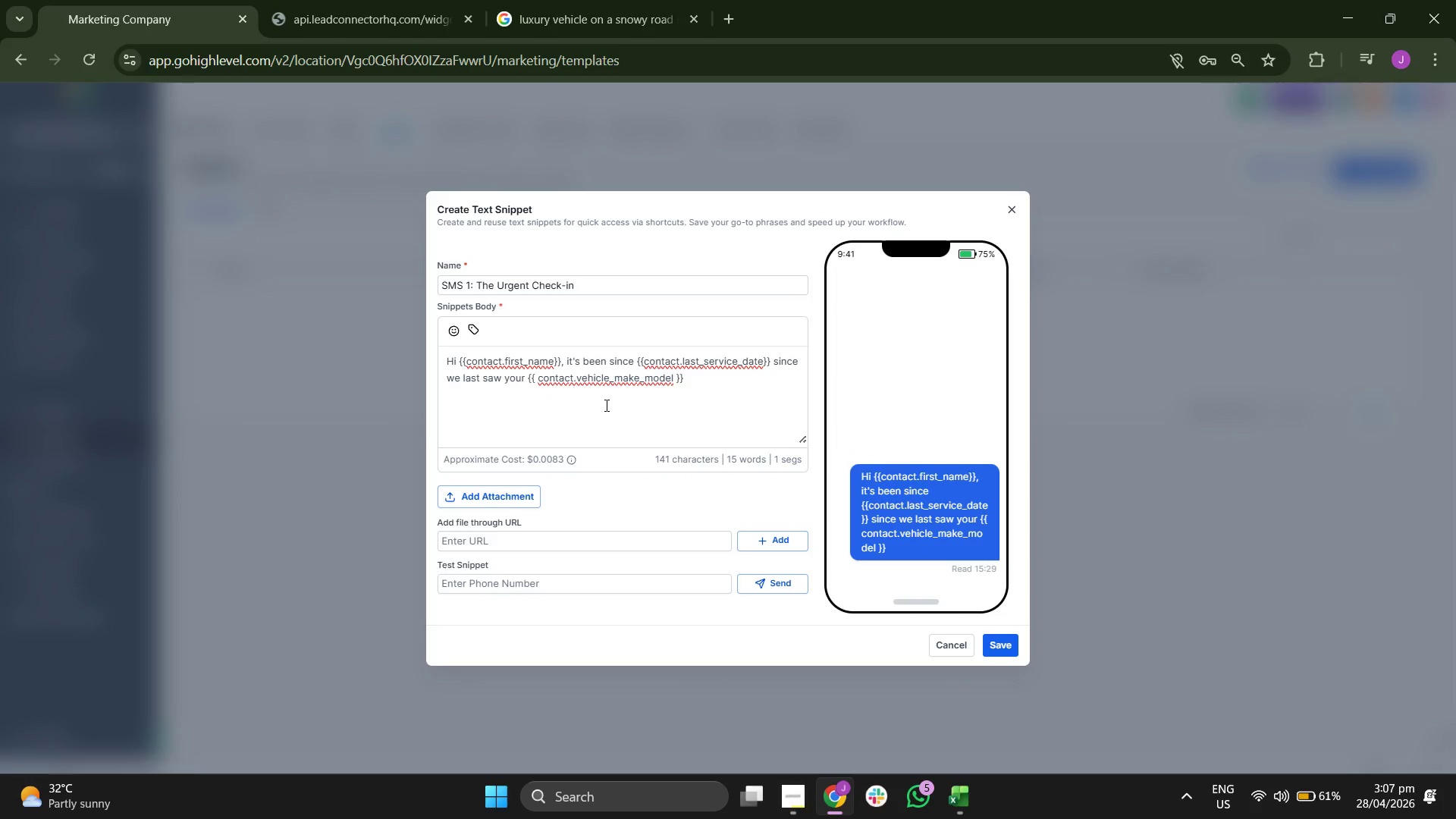 
type(at N)
key(Backspace)
type(Midwest Precision. With the freeze coming, we want to ensure)
 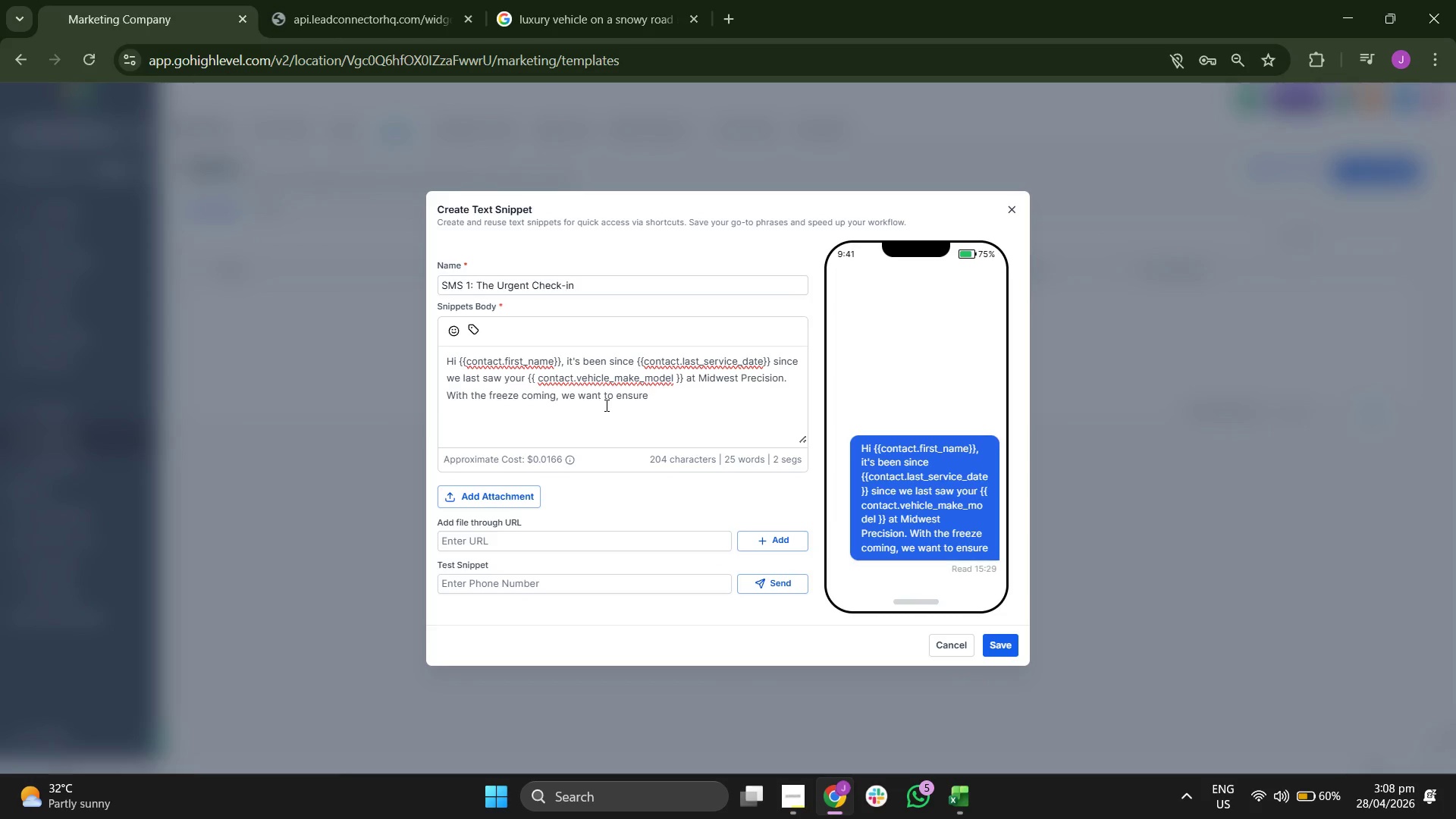 
wait(6.83)
 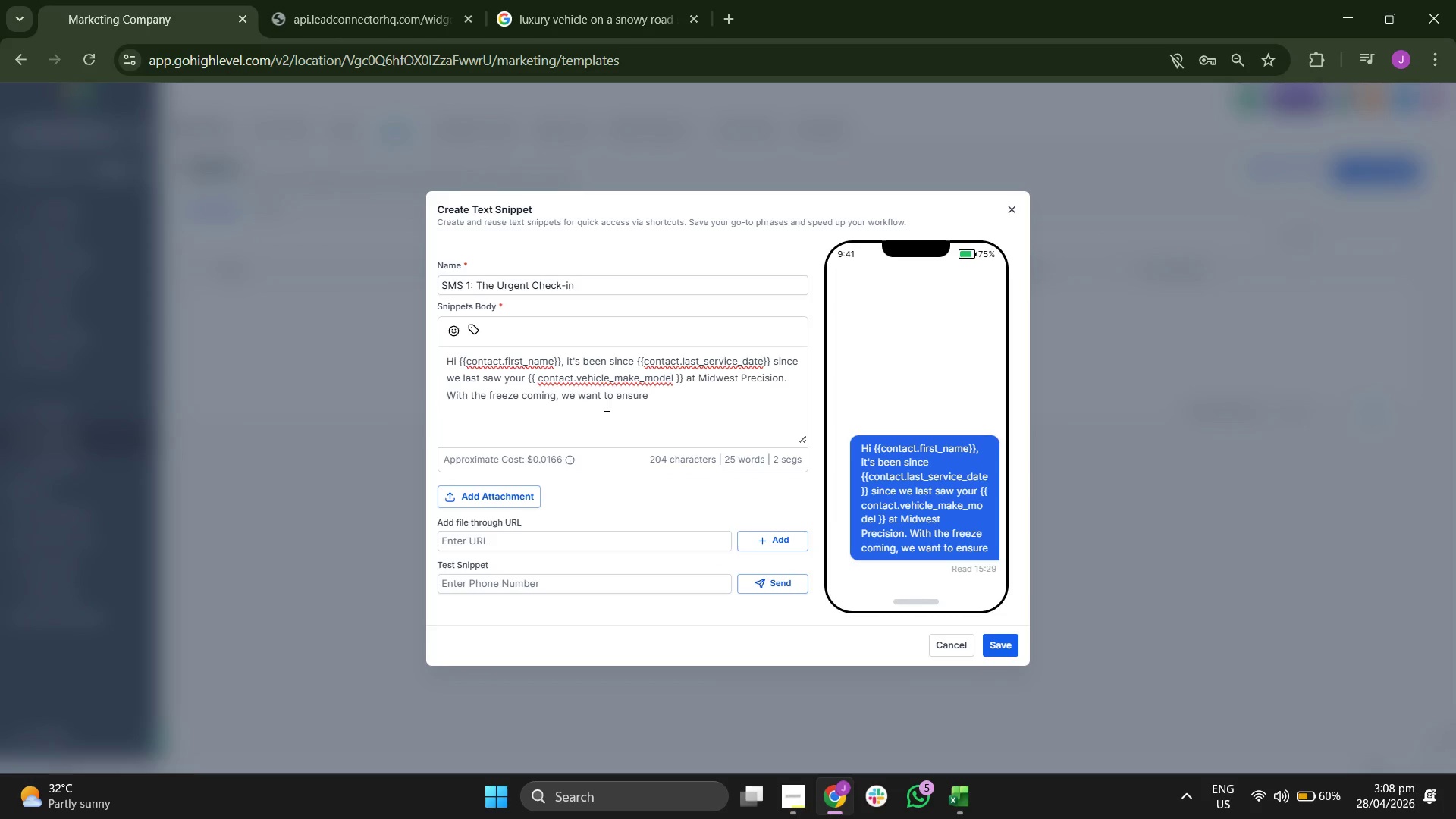 
key(Space)
 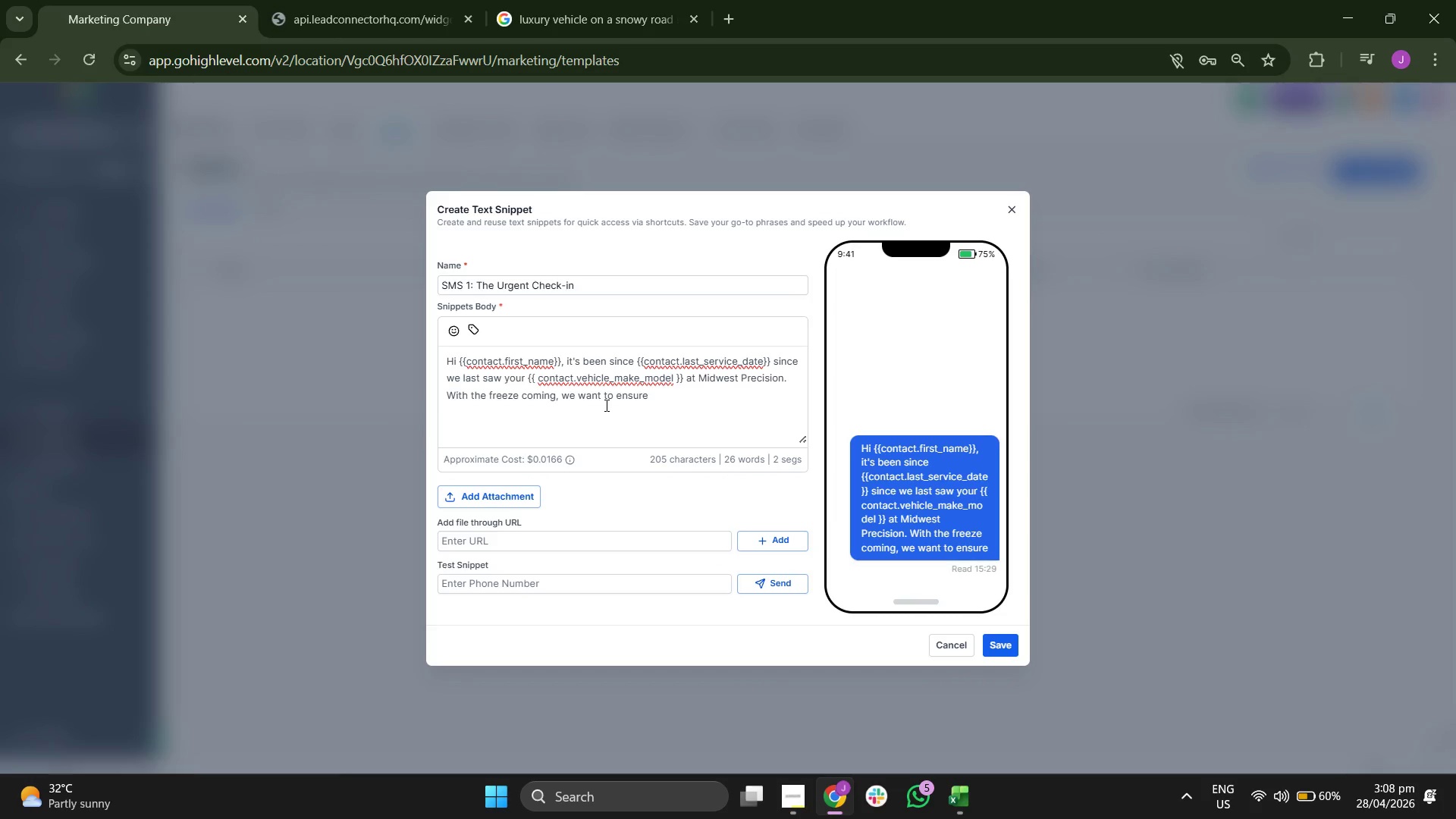 
type(your)
 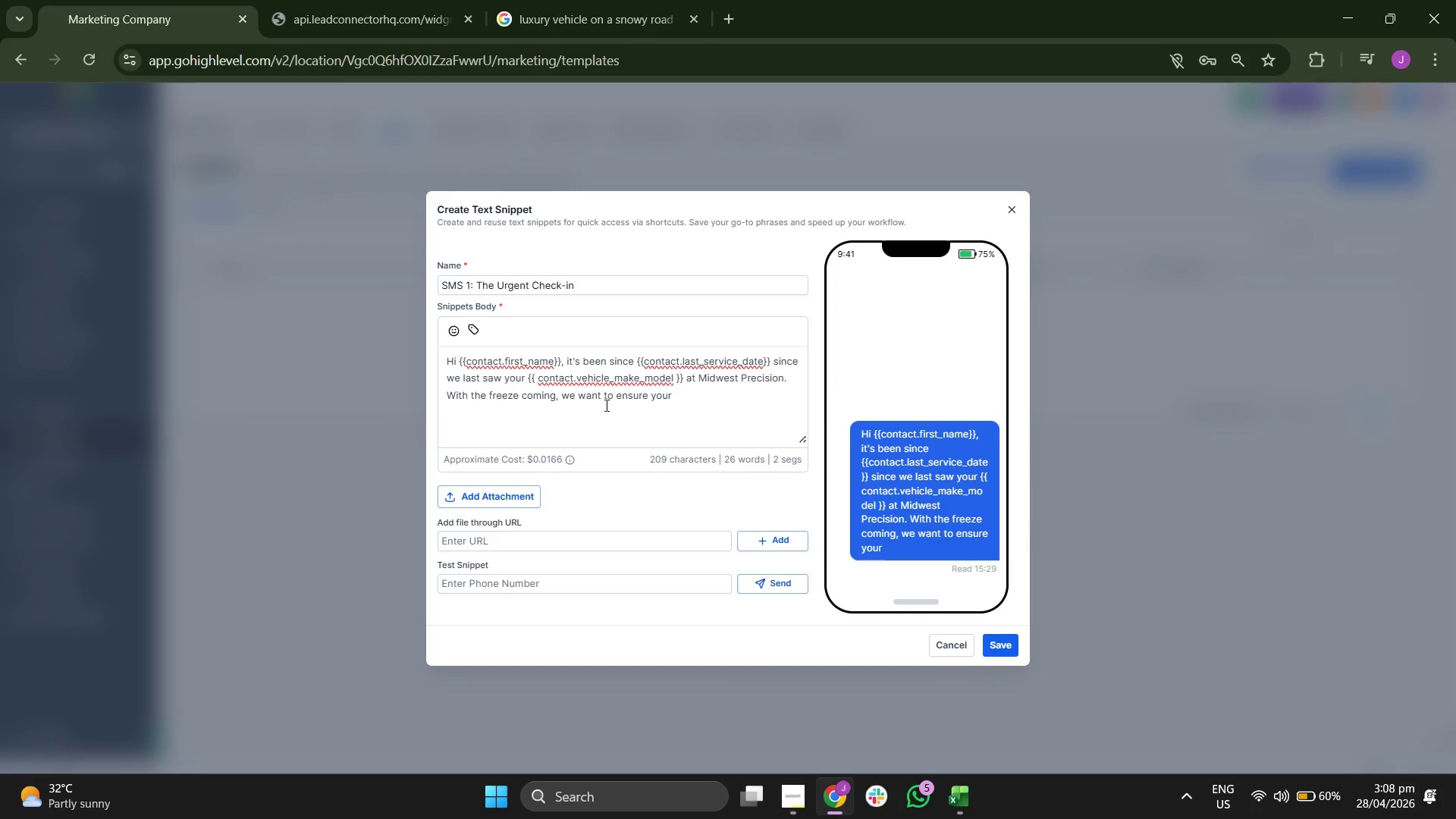 
wait(6.88)
 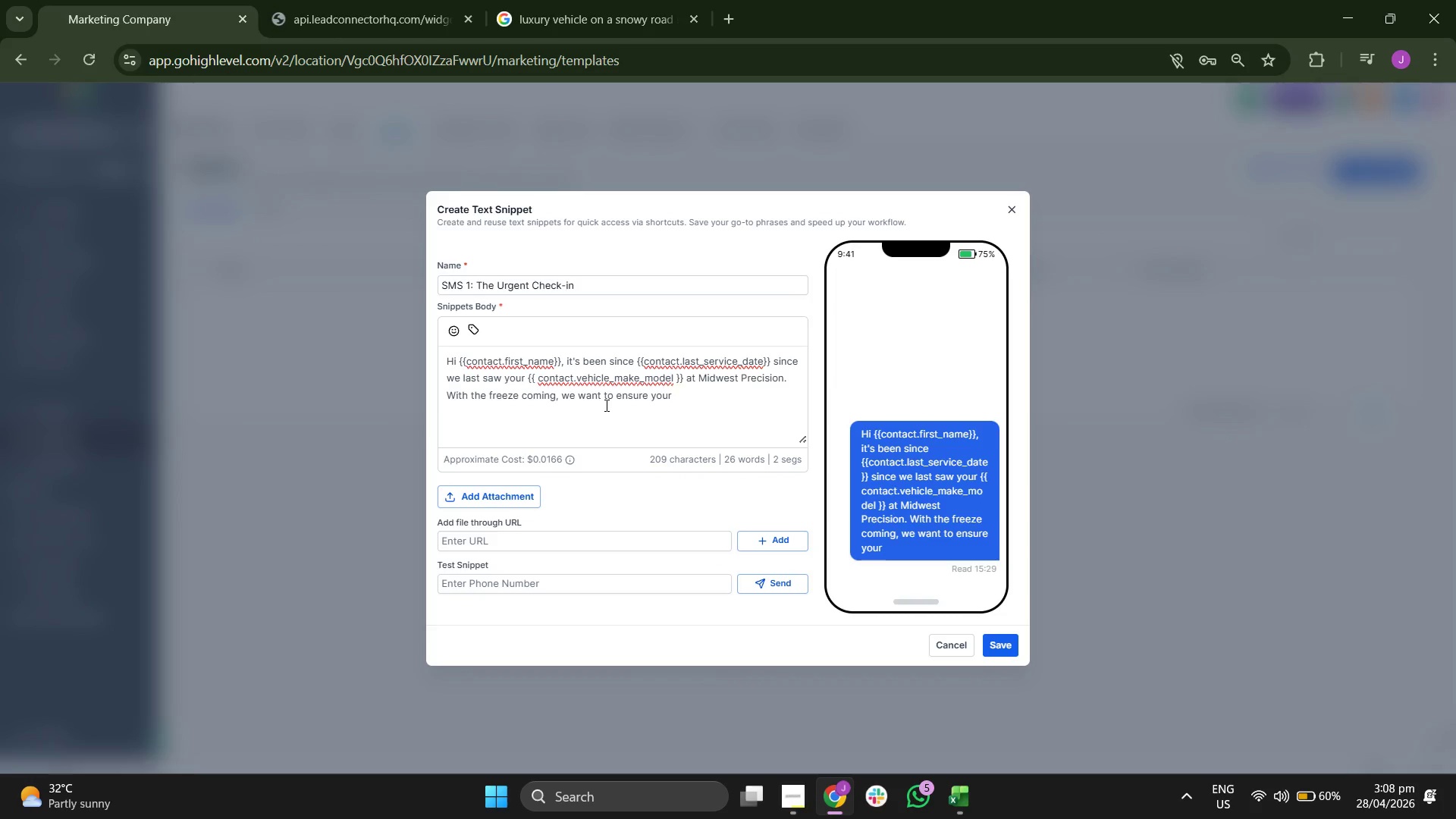 
key(Space)
 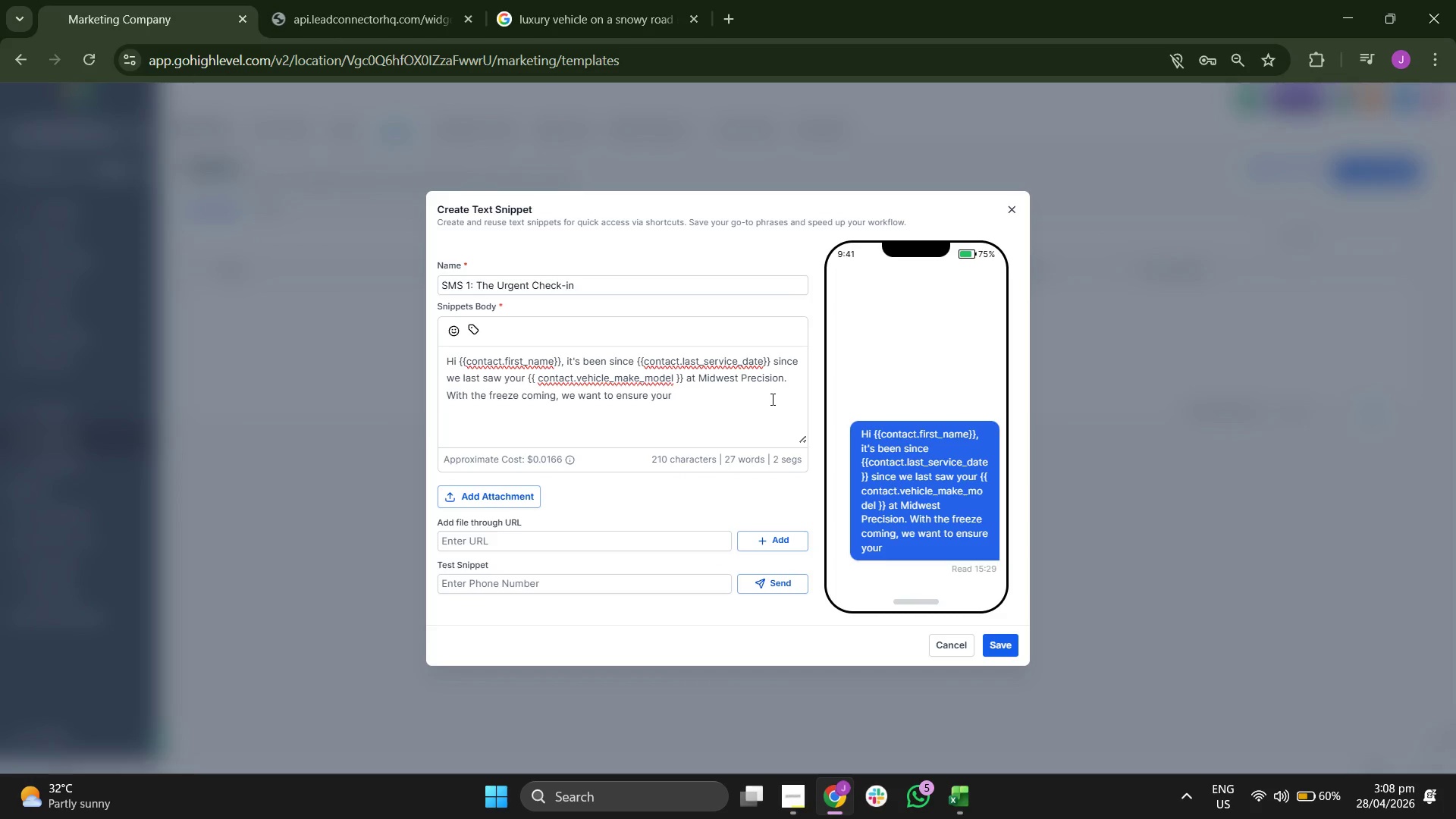 
key(Backspace)
type( brakes are winter-ready )
 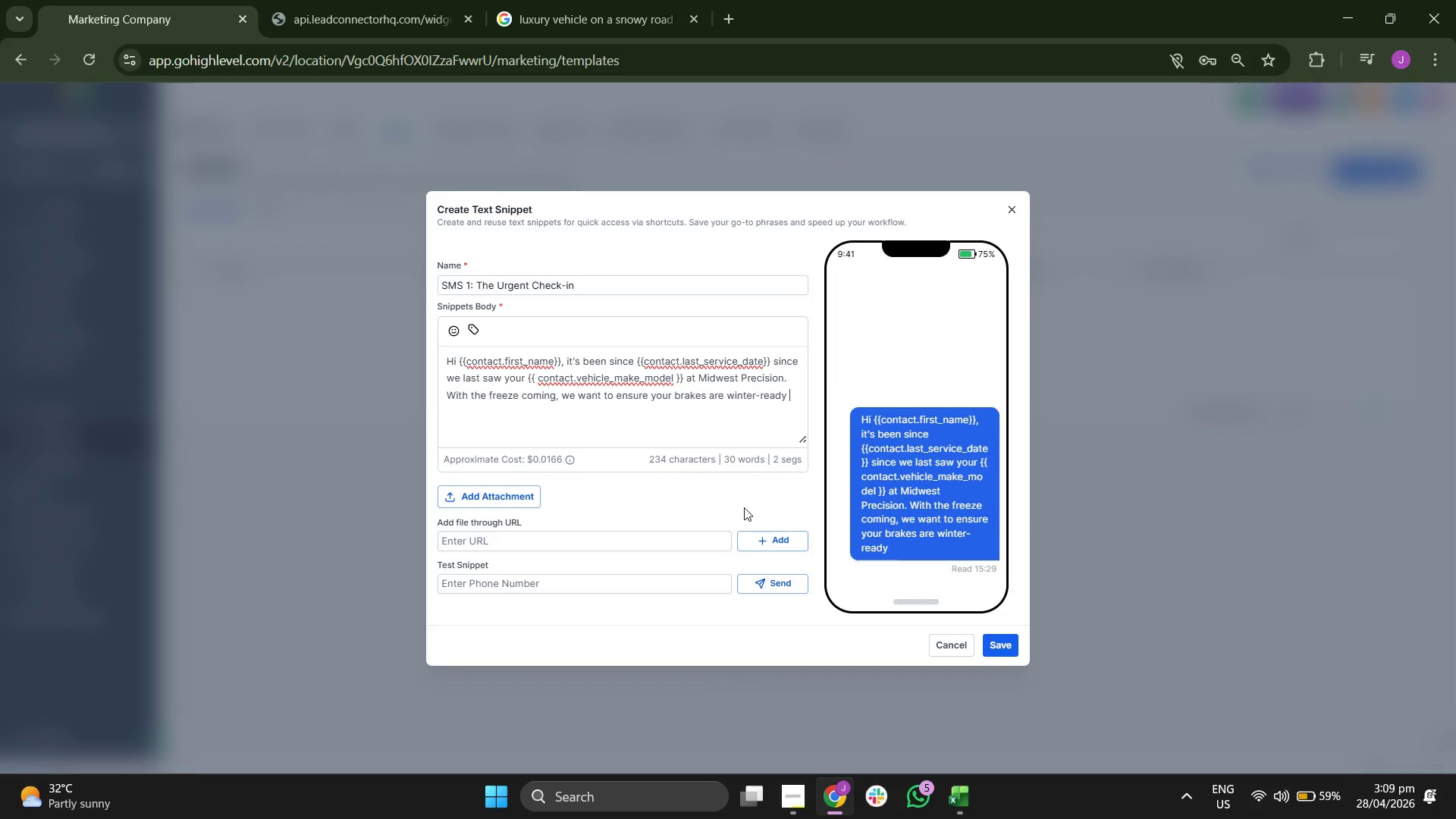 
key(Backspace)
type(. Reply)
 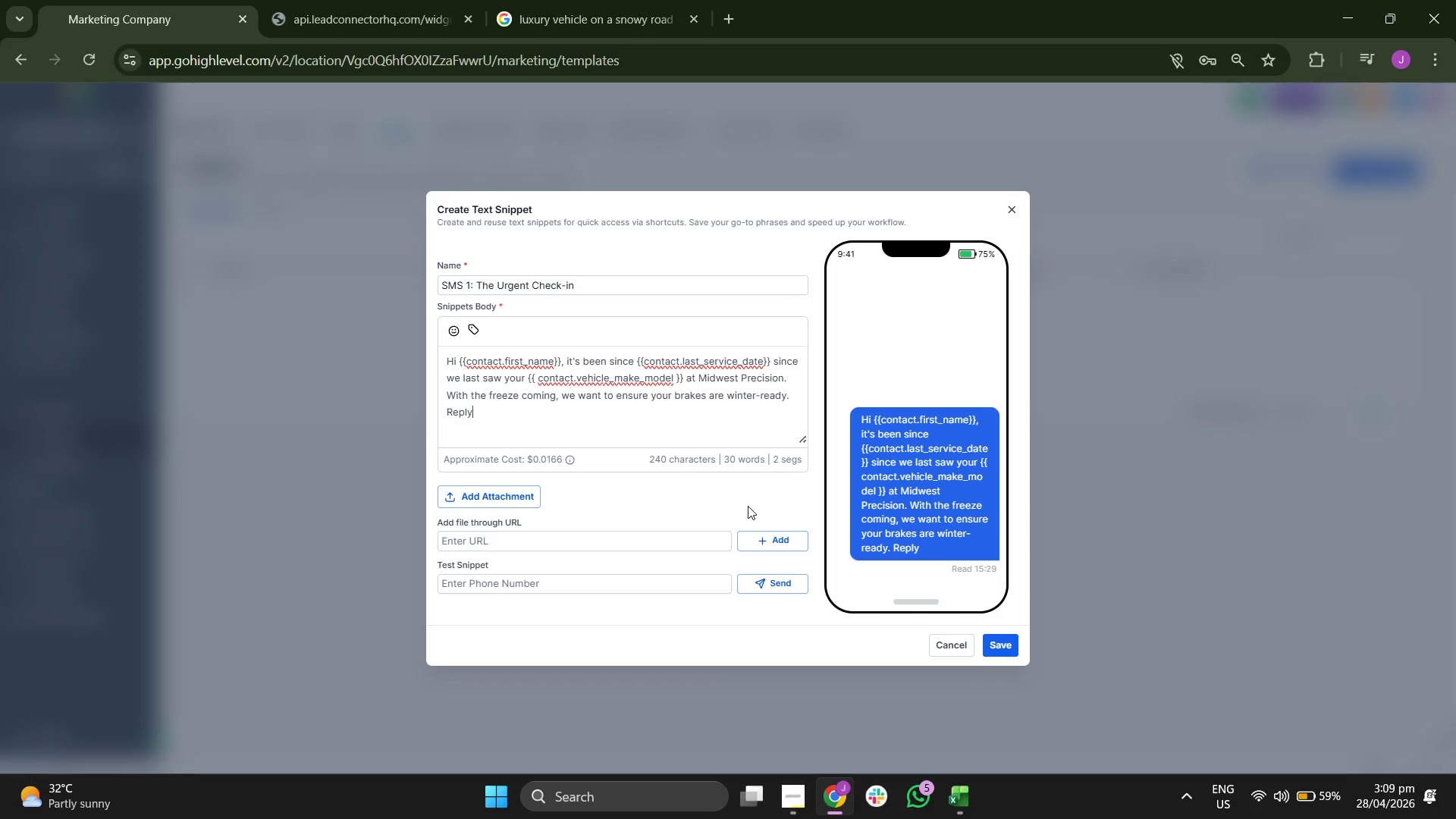 
key(Space)
 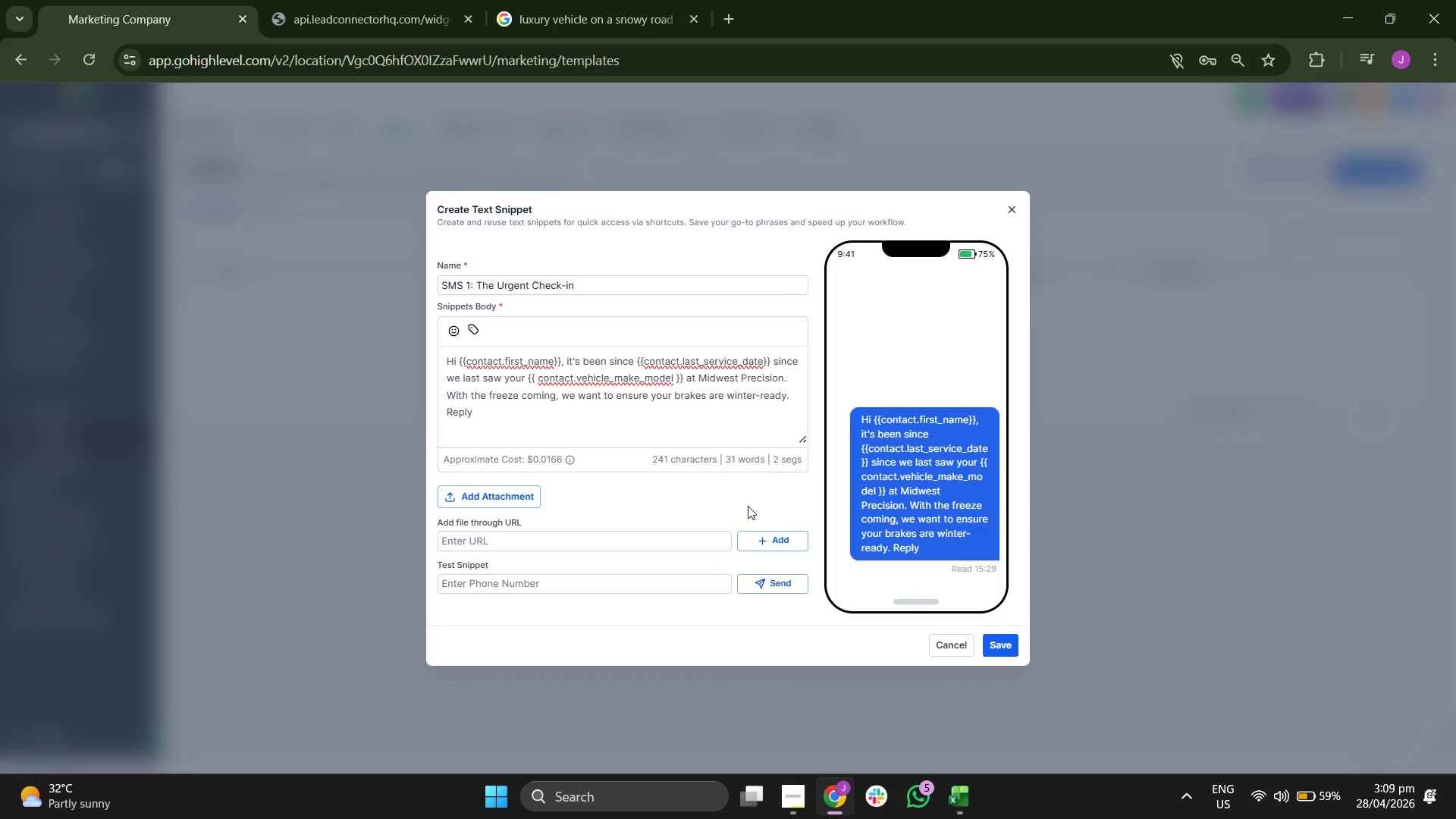 
type('WINTER' to grab a priority inspection slot this week!)
 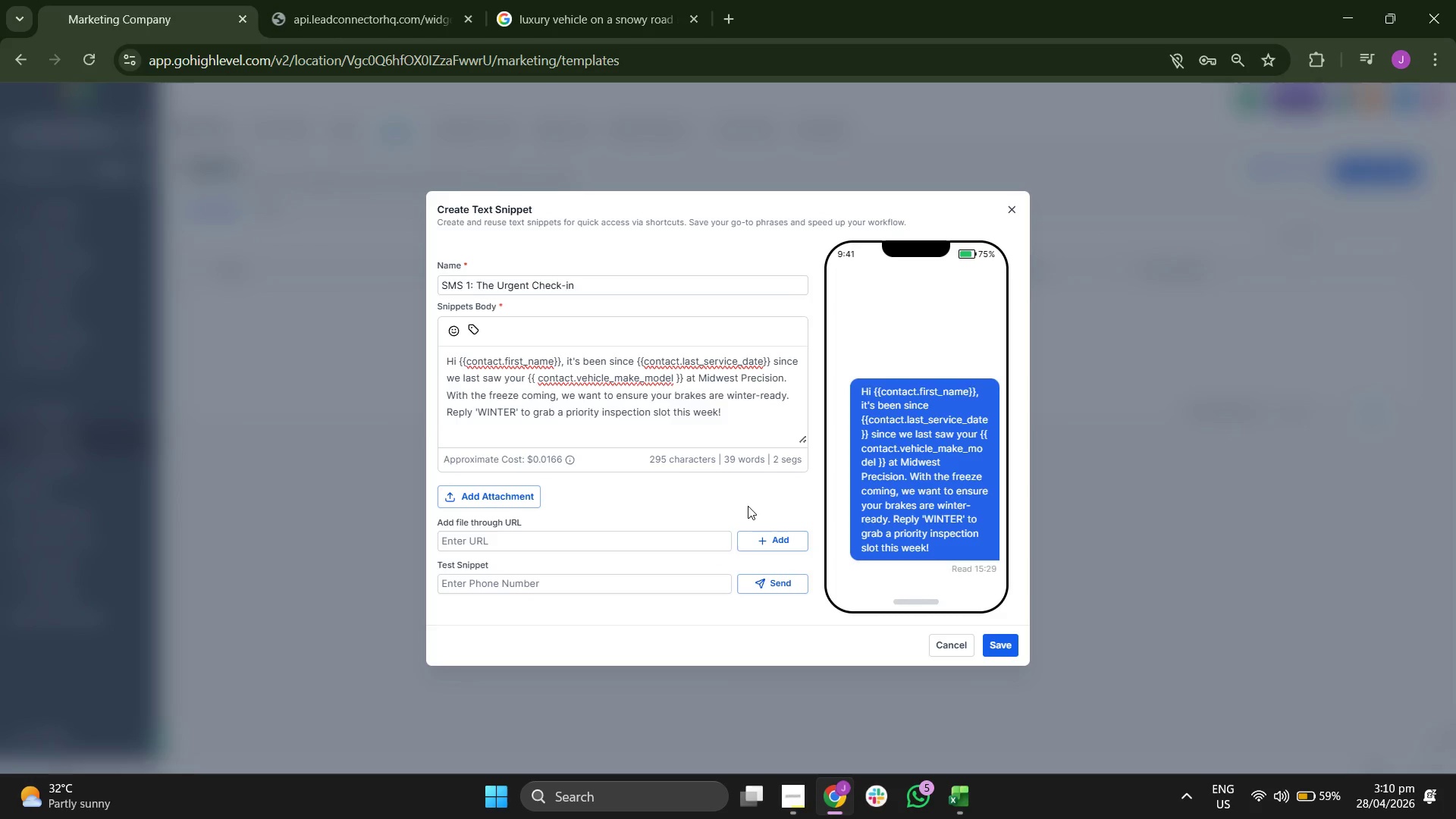 
left_click([858, 447])
 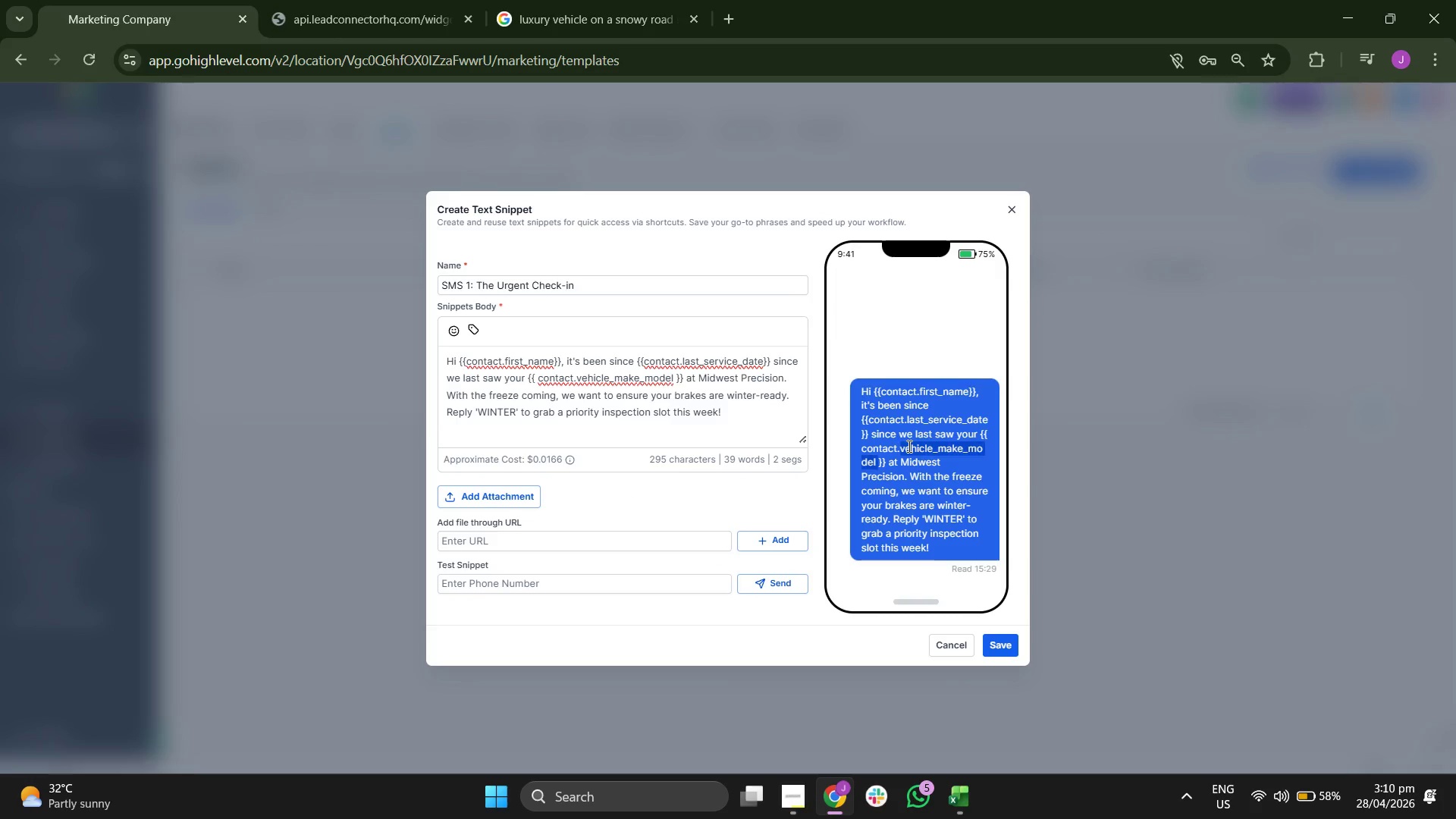 
triple_click([908, 446])
 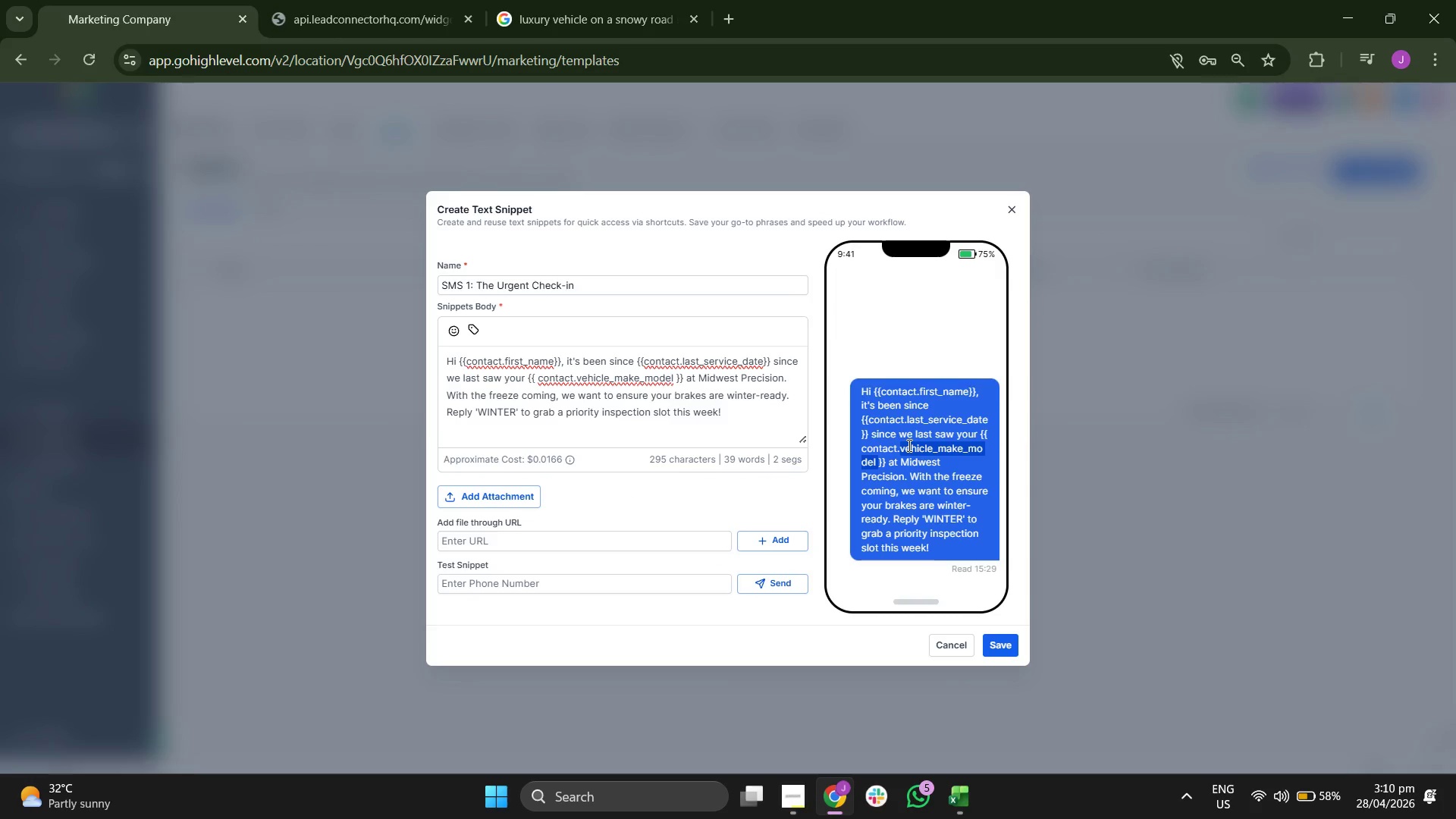 
triple_click([908, 445])
 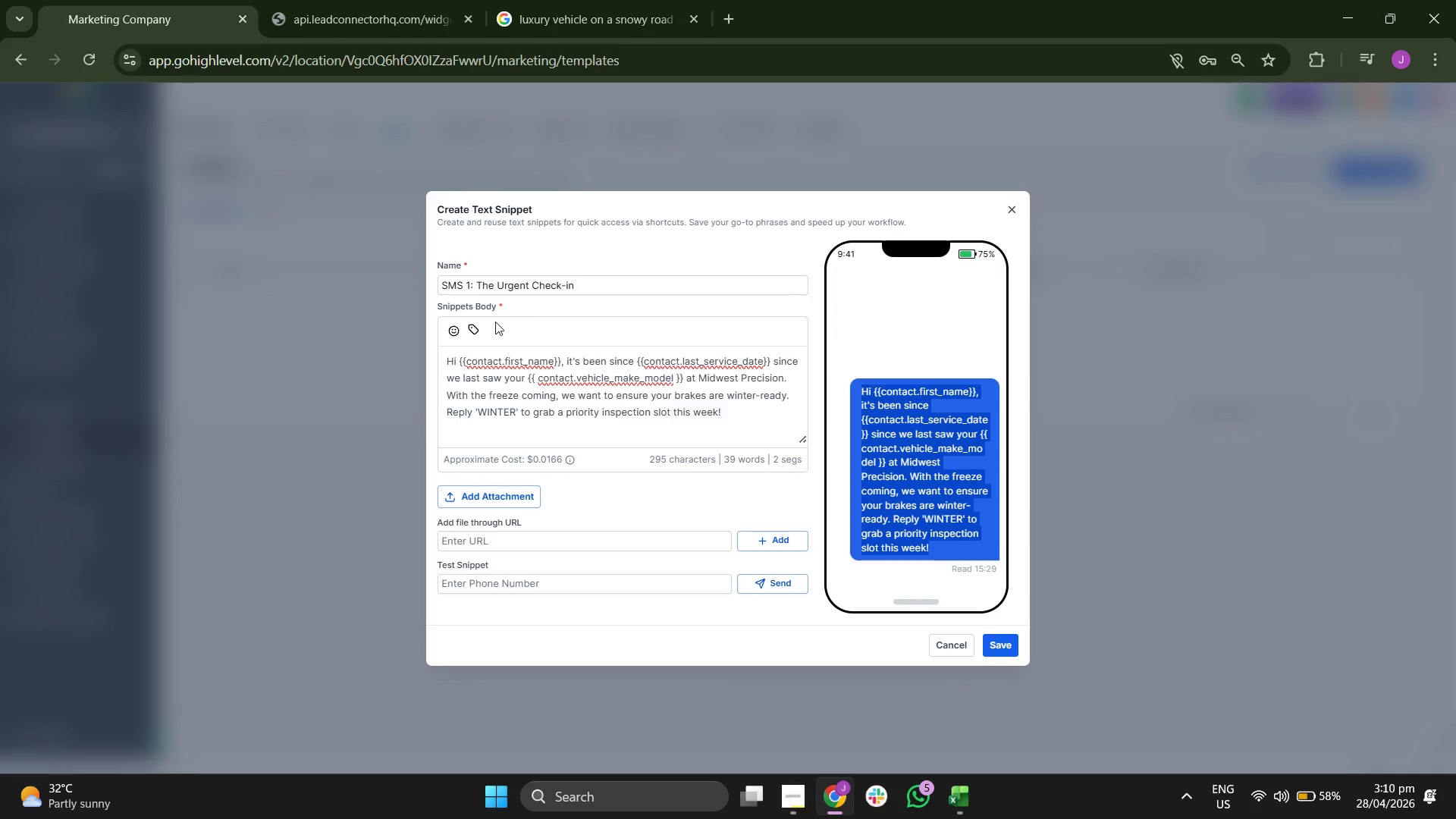 
left_click([533, 384])
 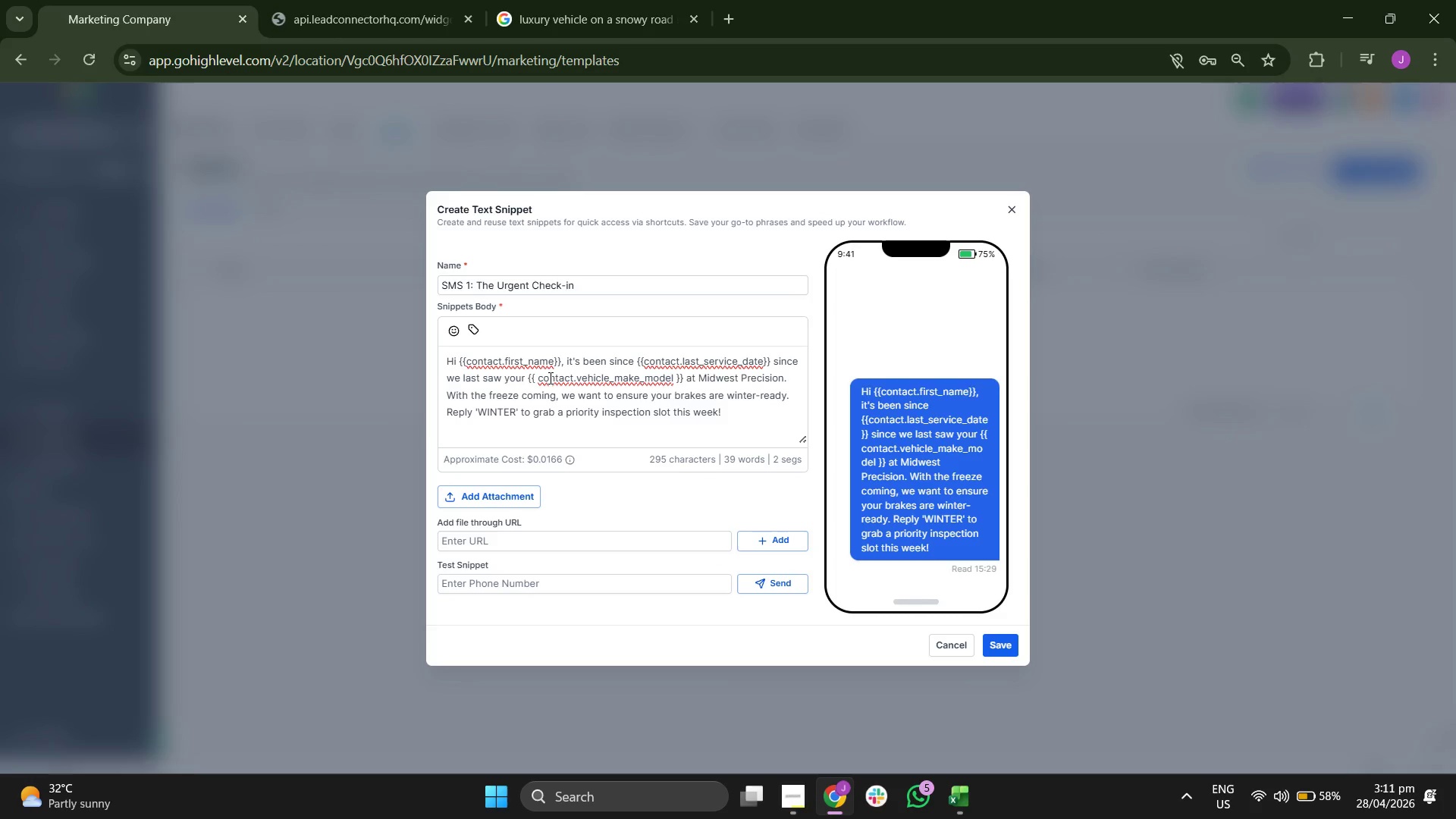 
key(Backspace)
 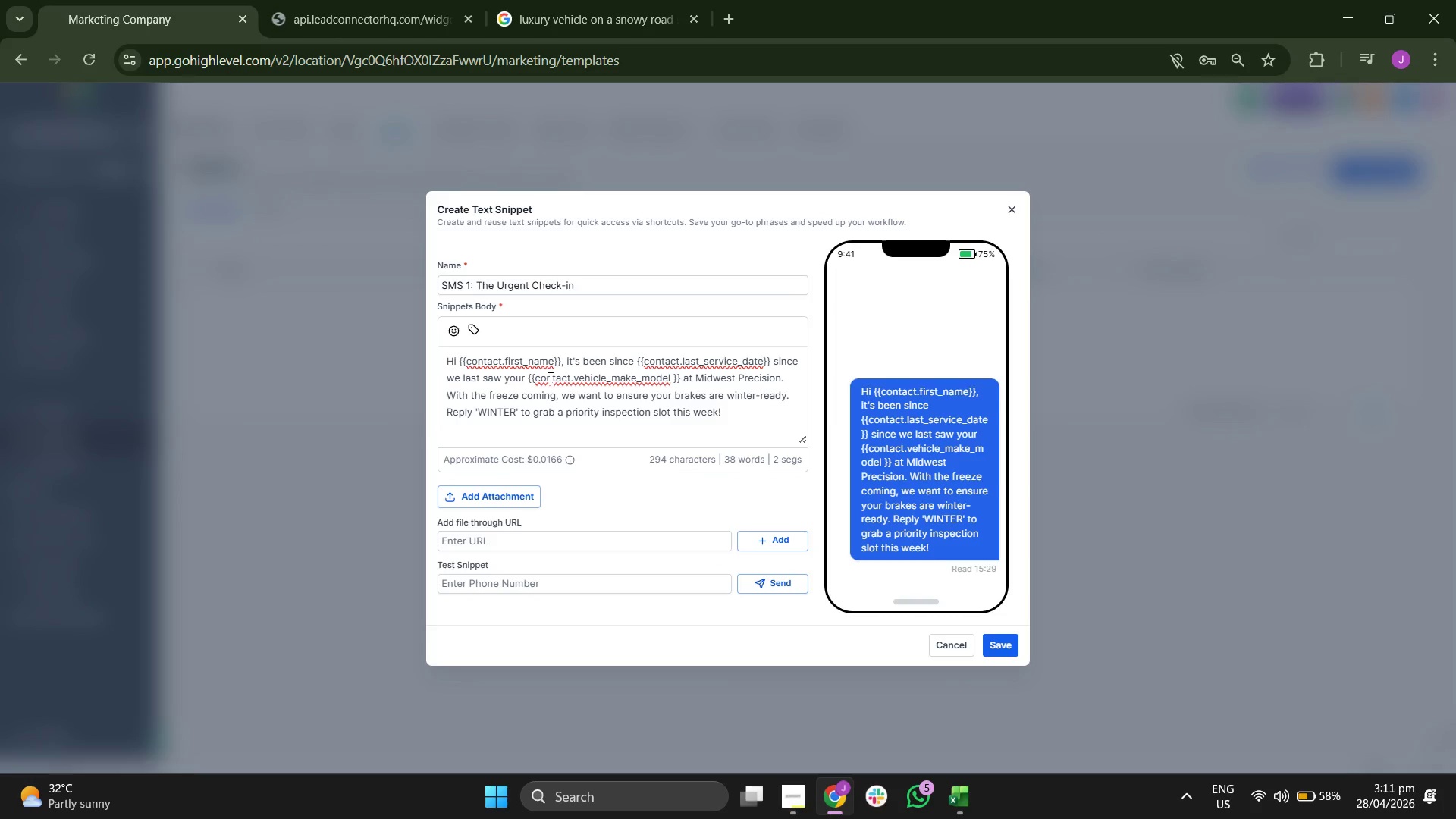 
key(ArrowRight)
 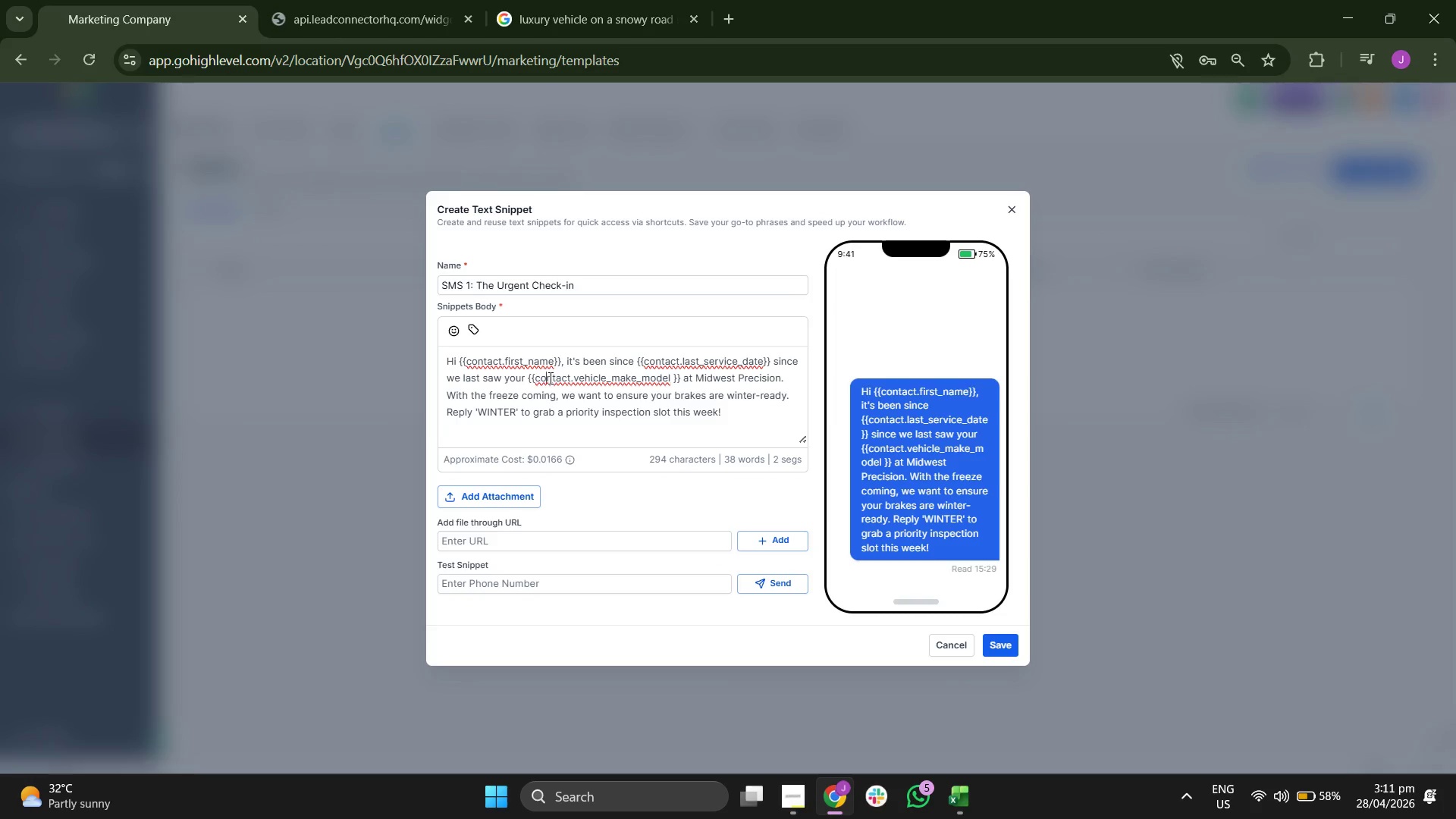 
key(ArrowRight)
 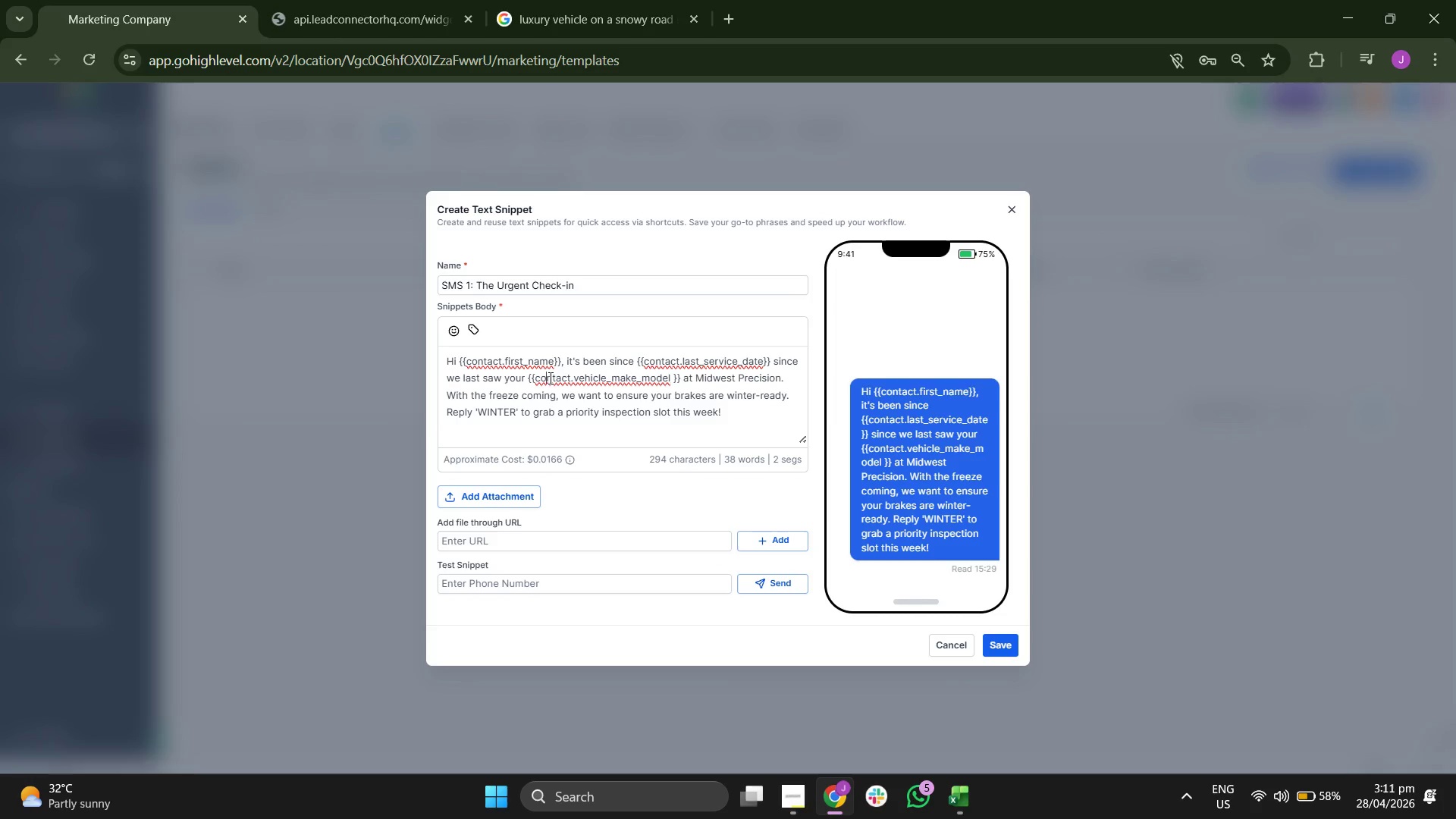 
key(ArrowRight)
 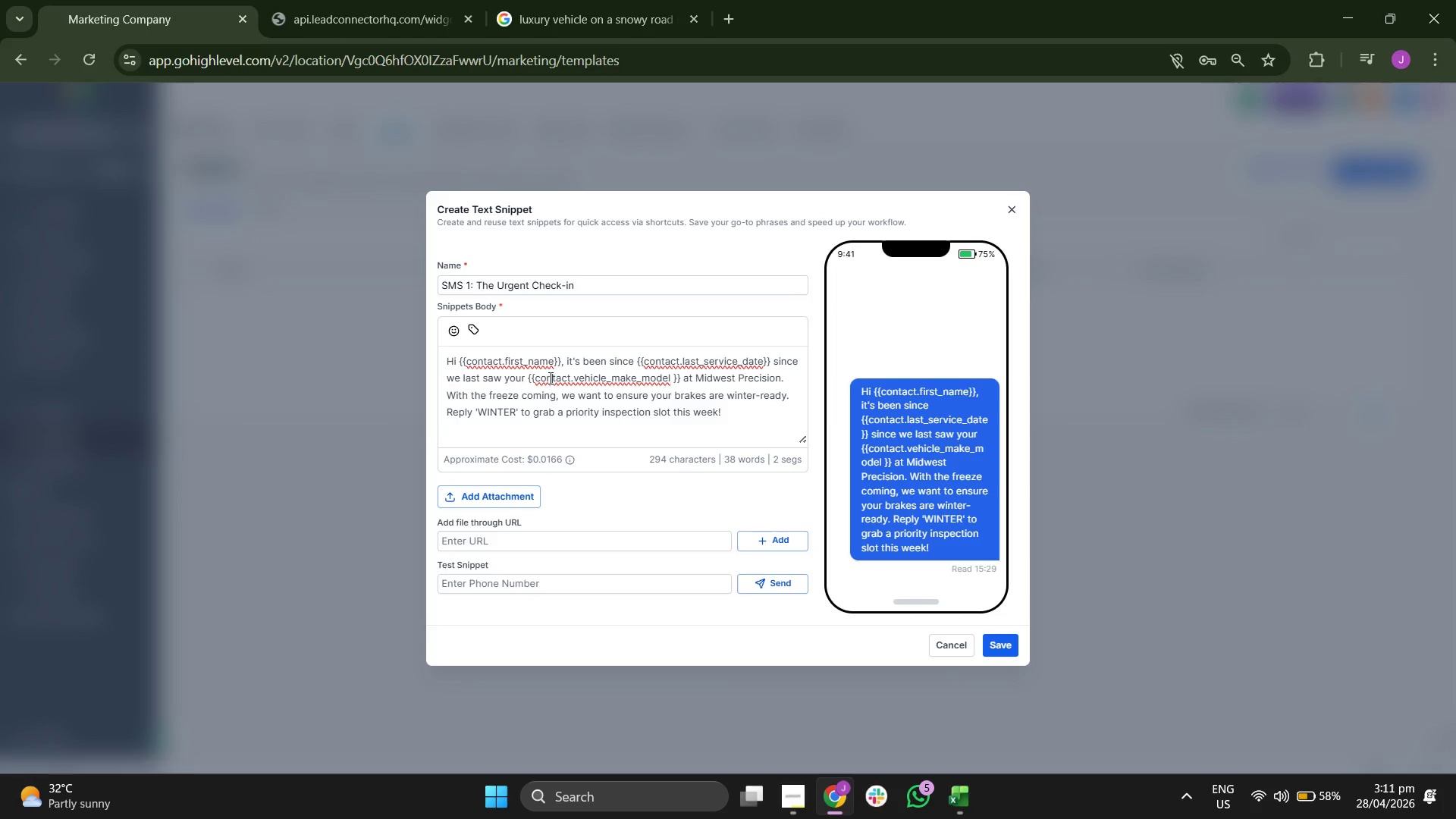 
key(ArrowRight)
 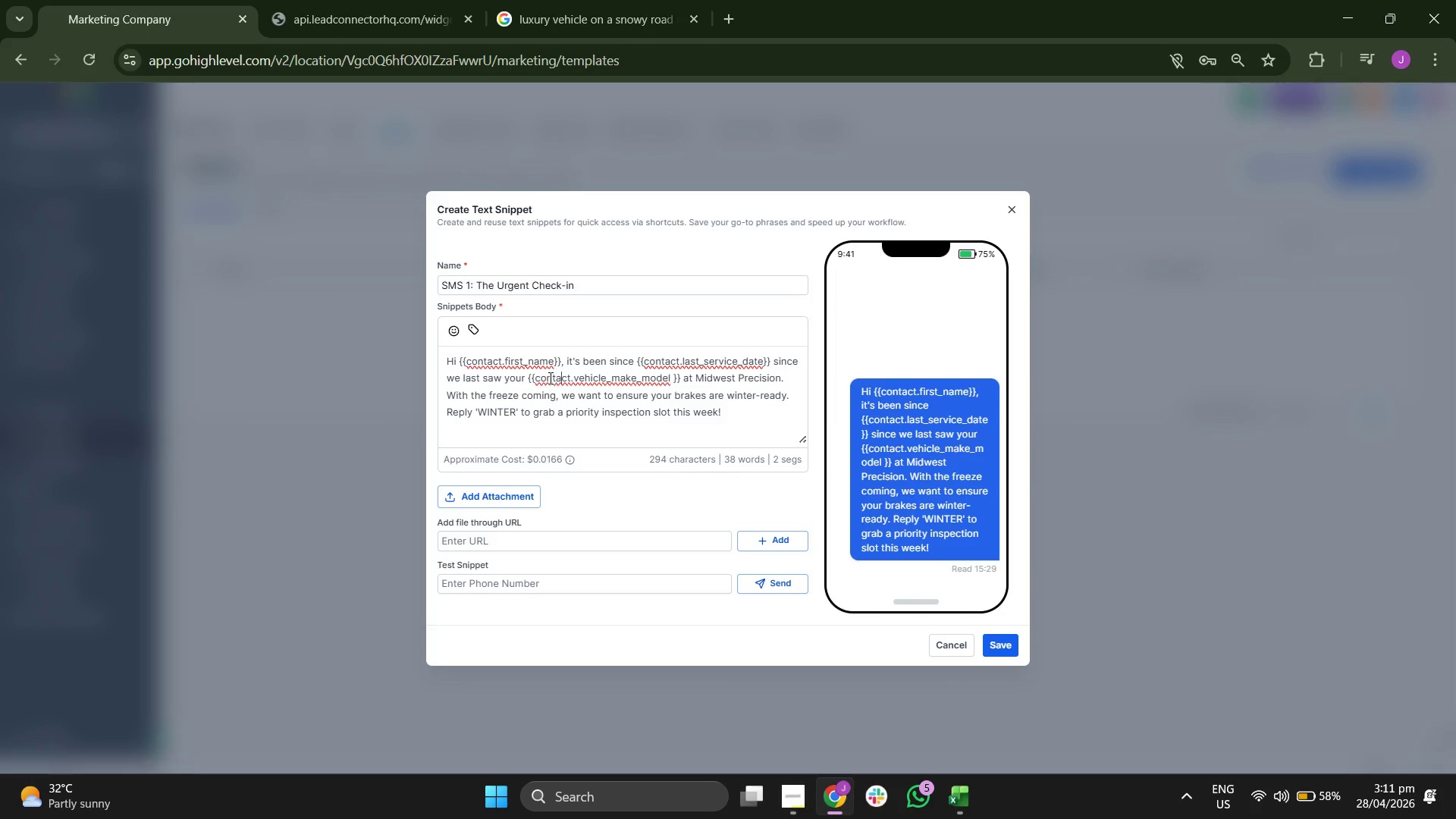 
key(ArrowRight)
 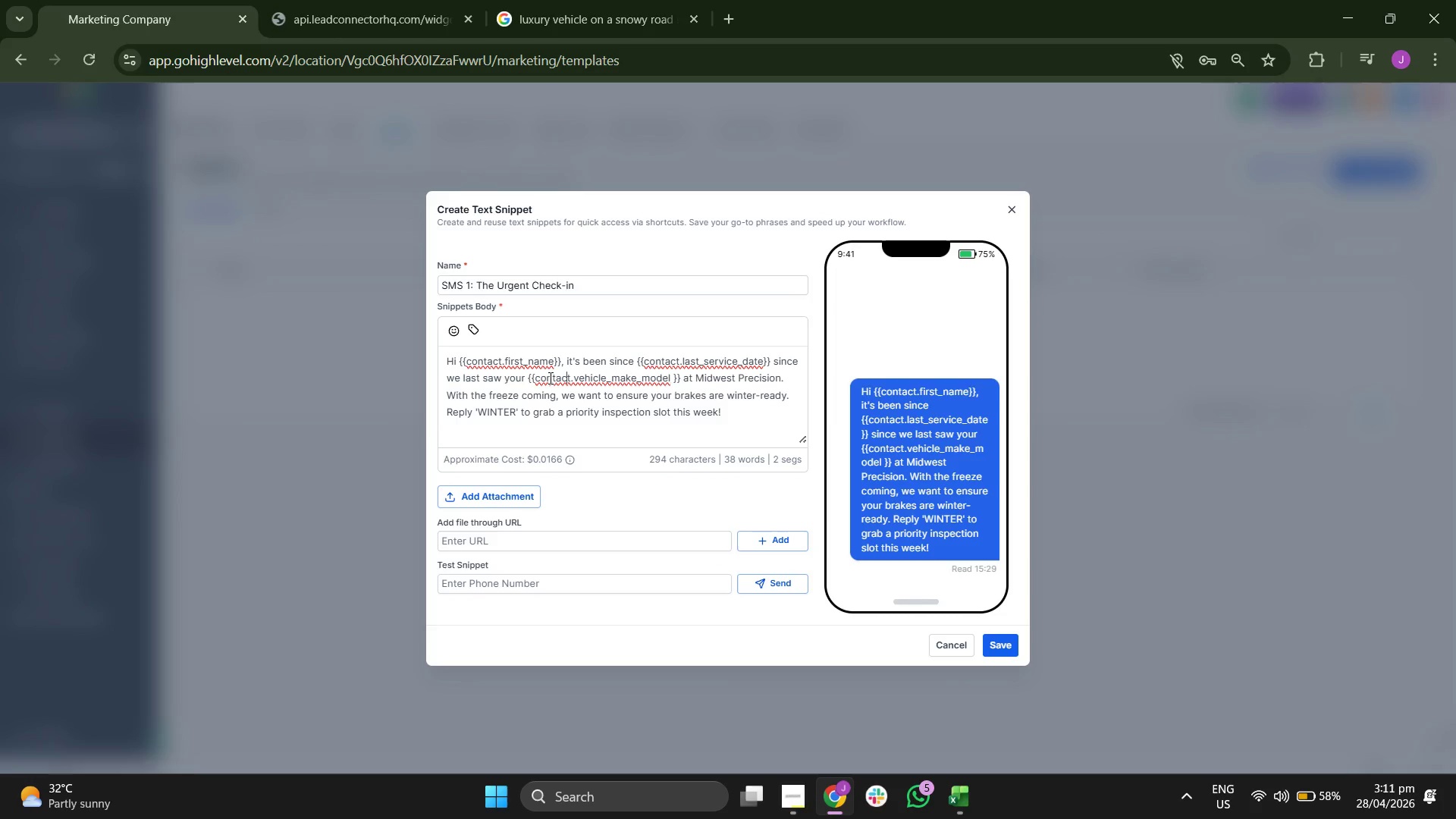 
key(ArrowRight)
 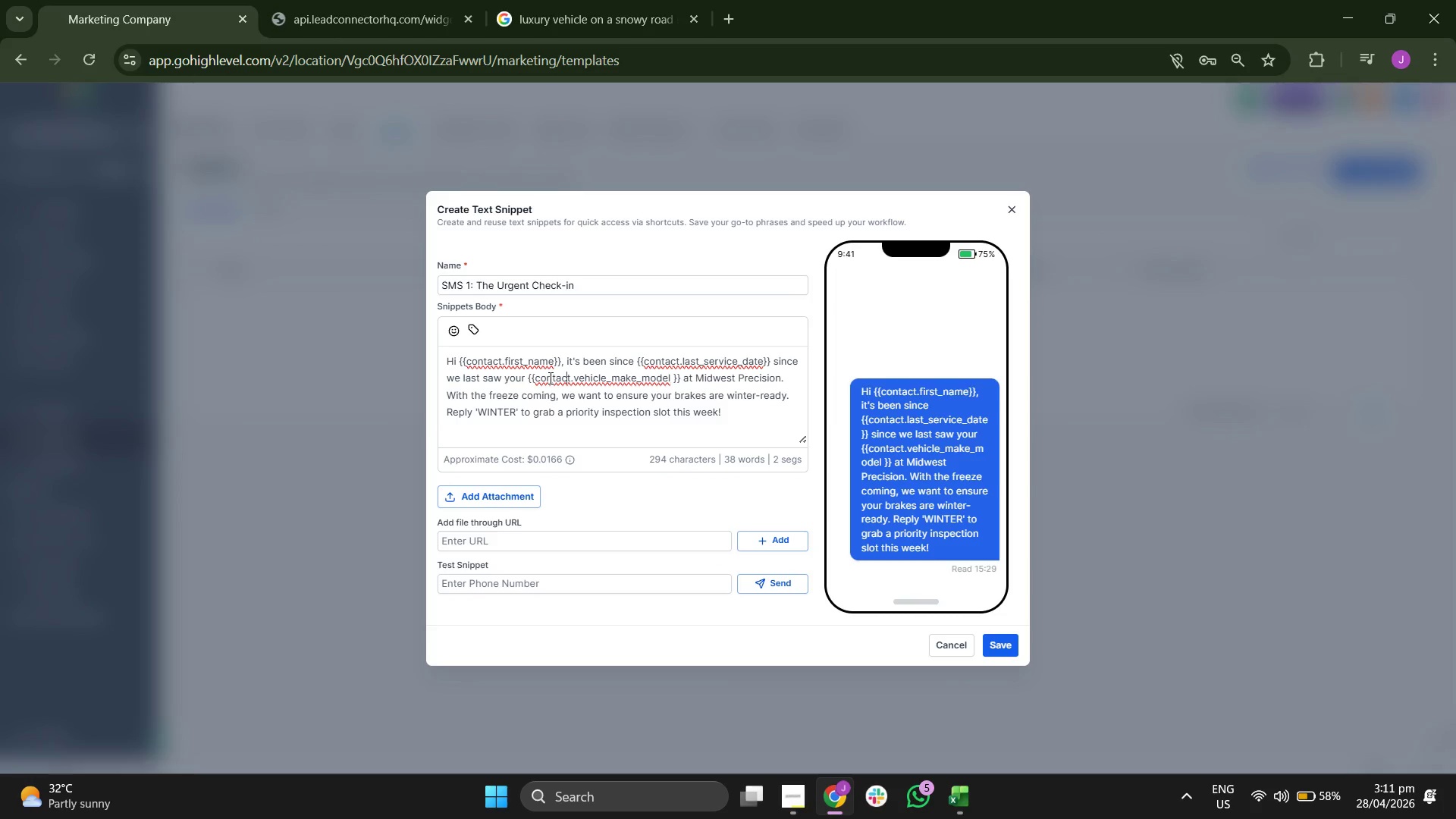 
key(ArrowRight)
 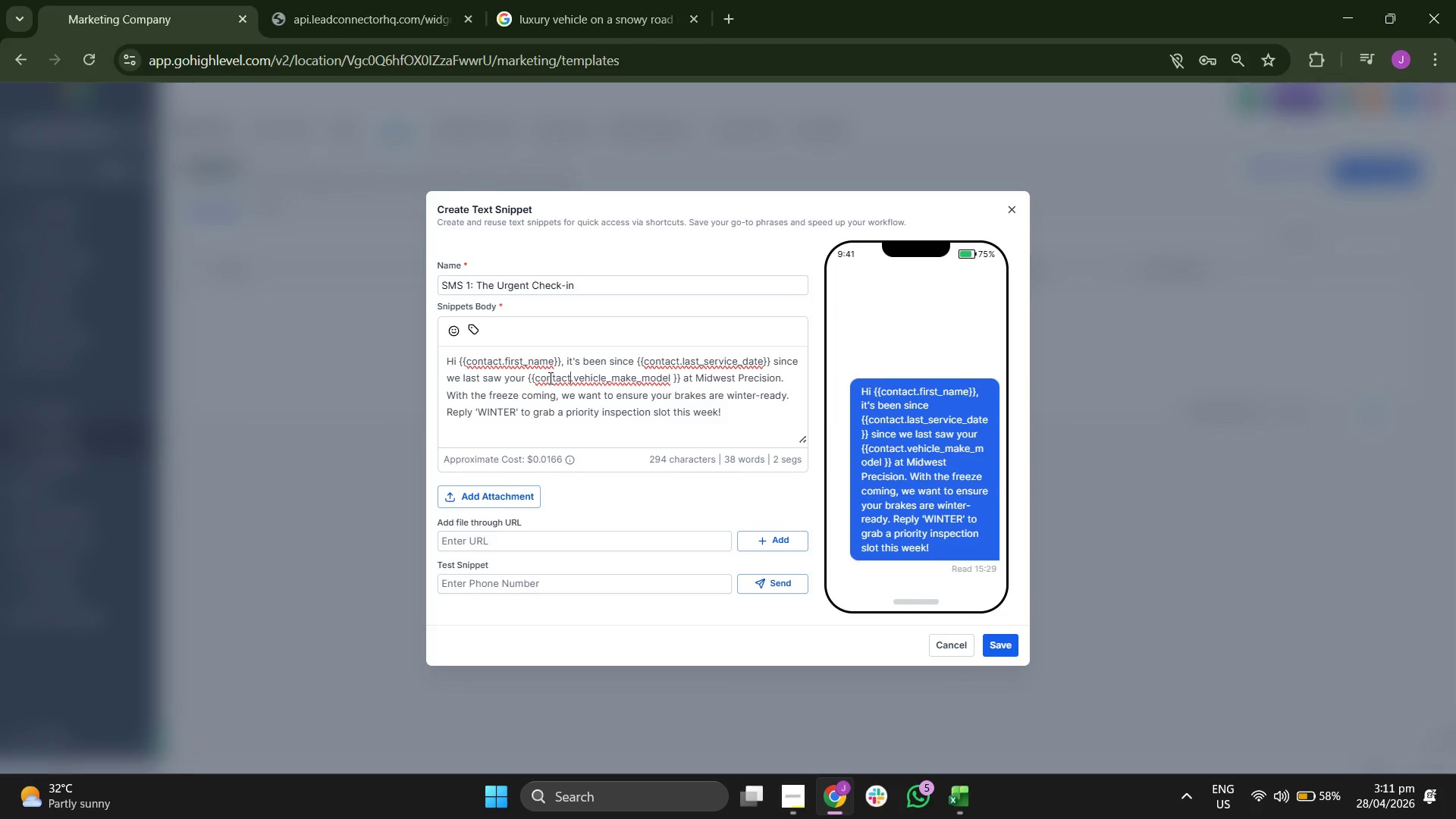 
key(ArrowRight)
 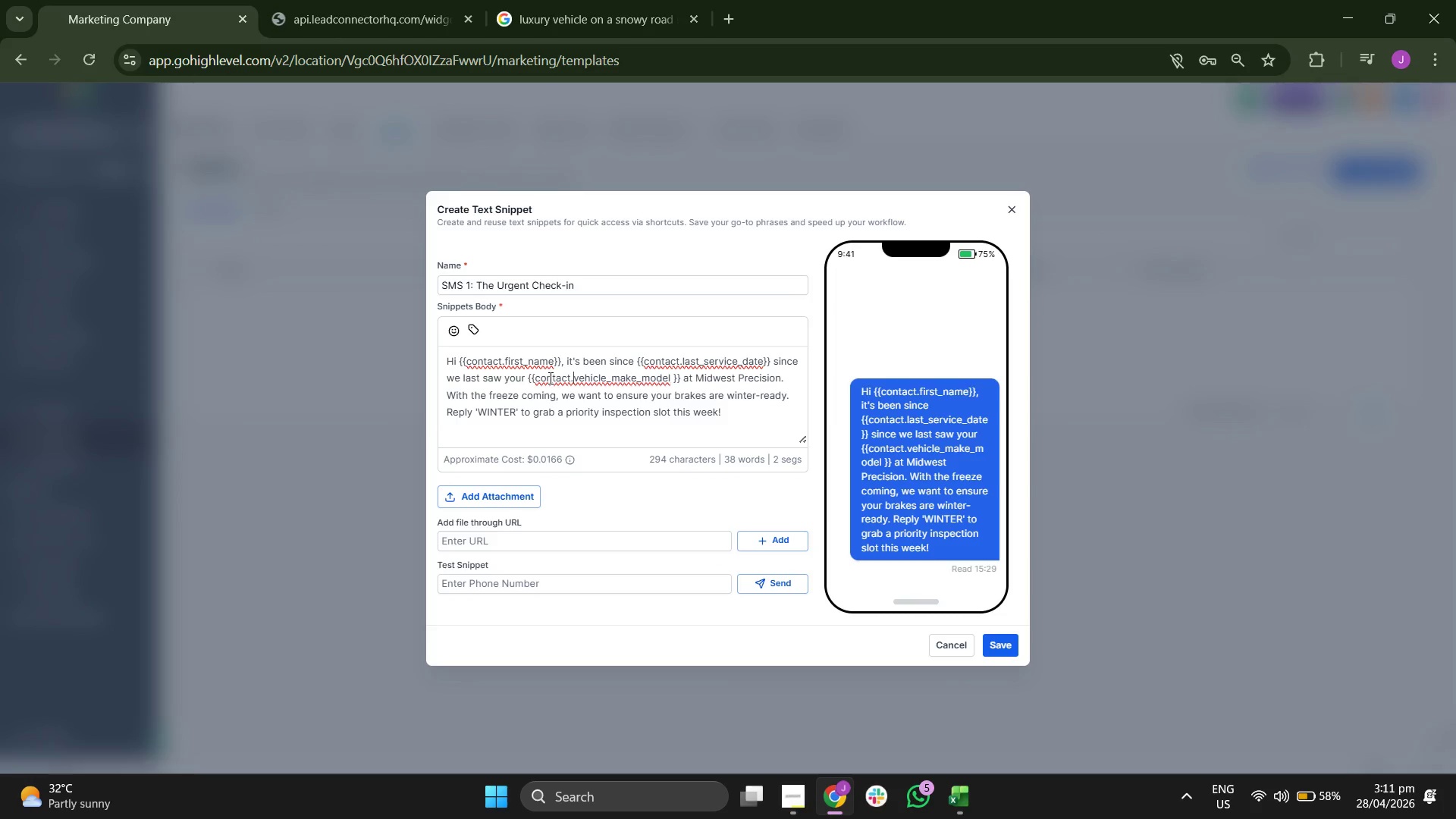 
key(ArrowRight)
 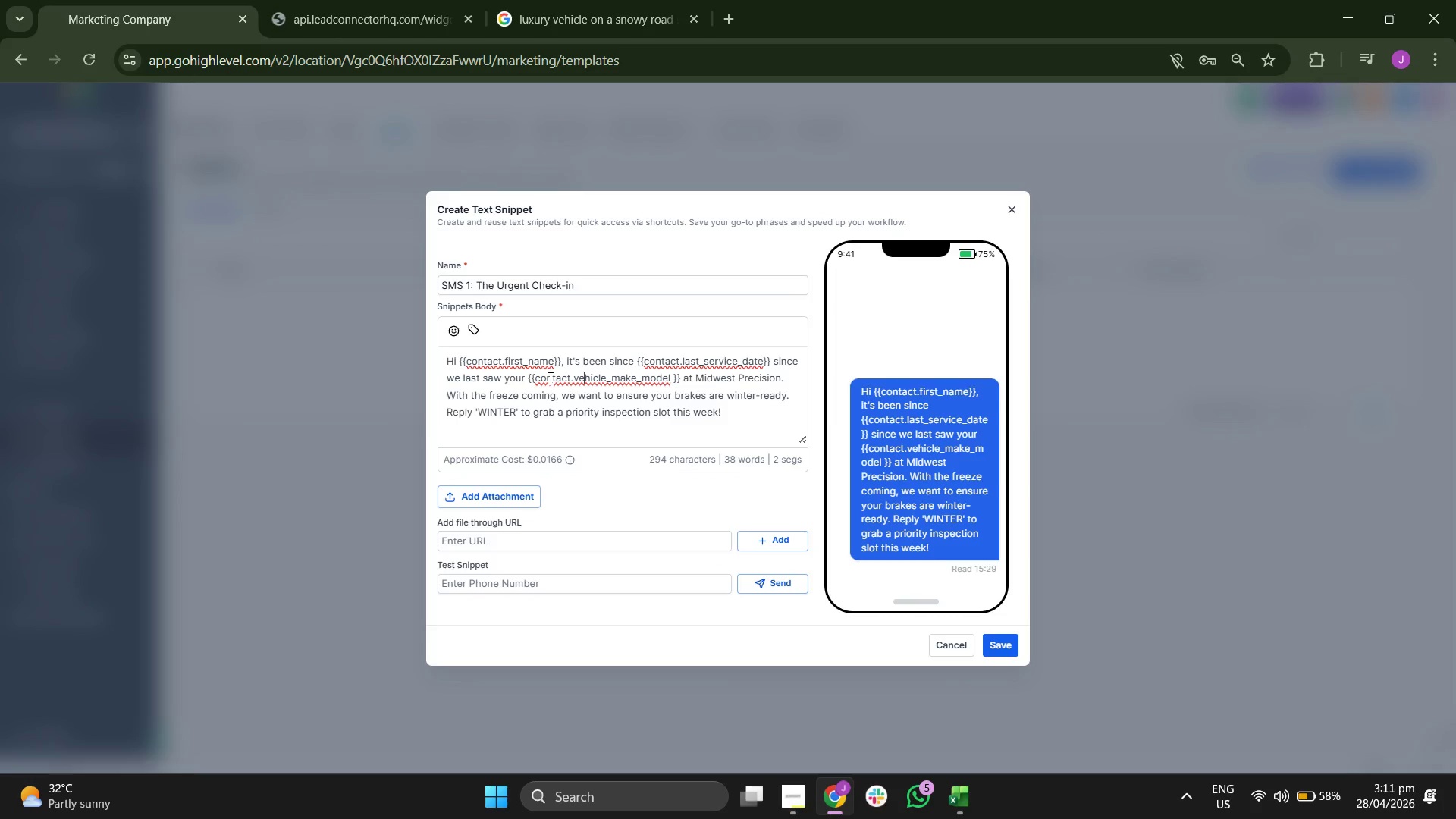 
key(ArrowRight)
 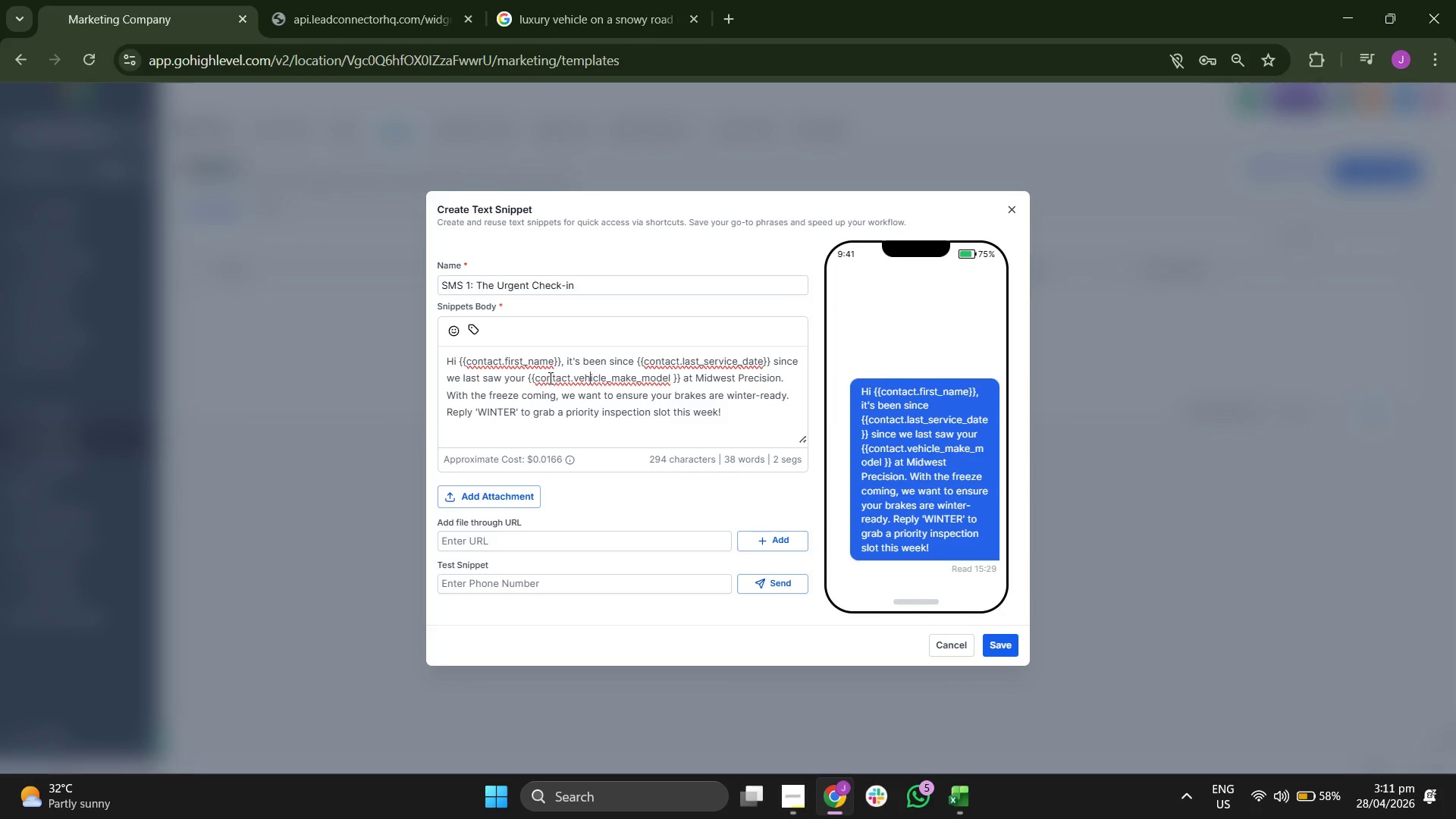 
key(ArrowRight)
 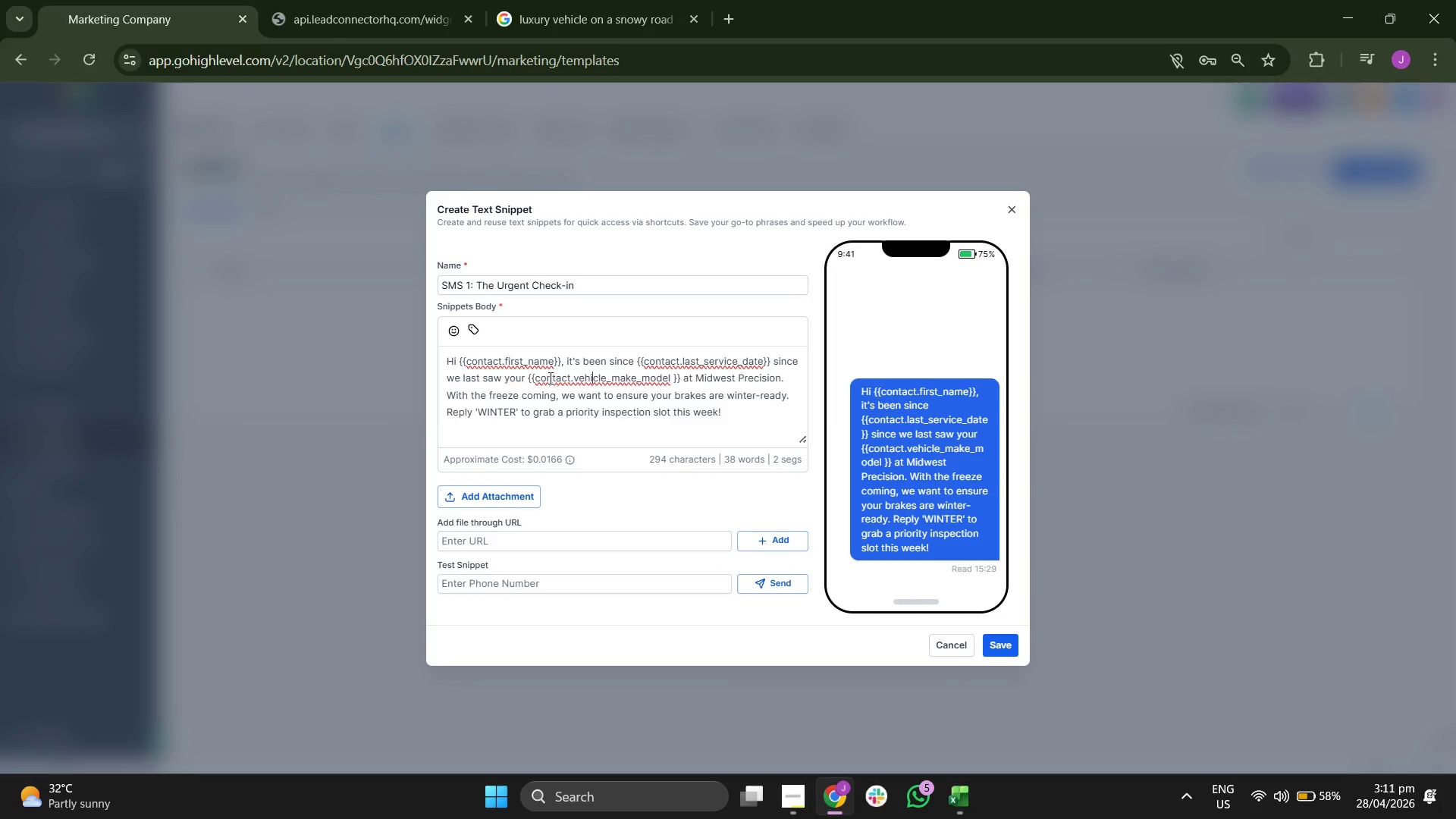 
key(ArrowRight)
 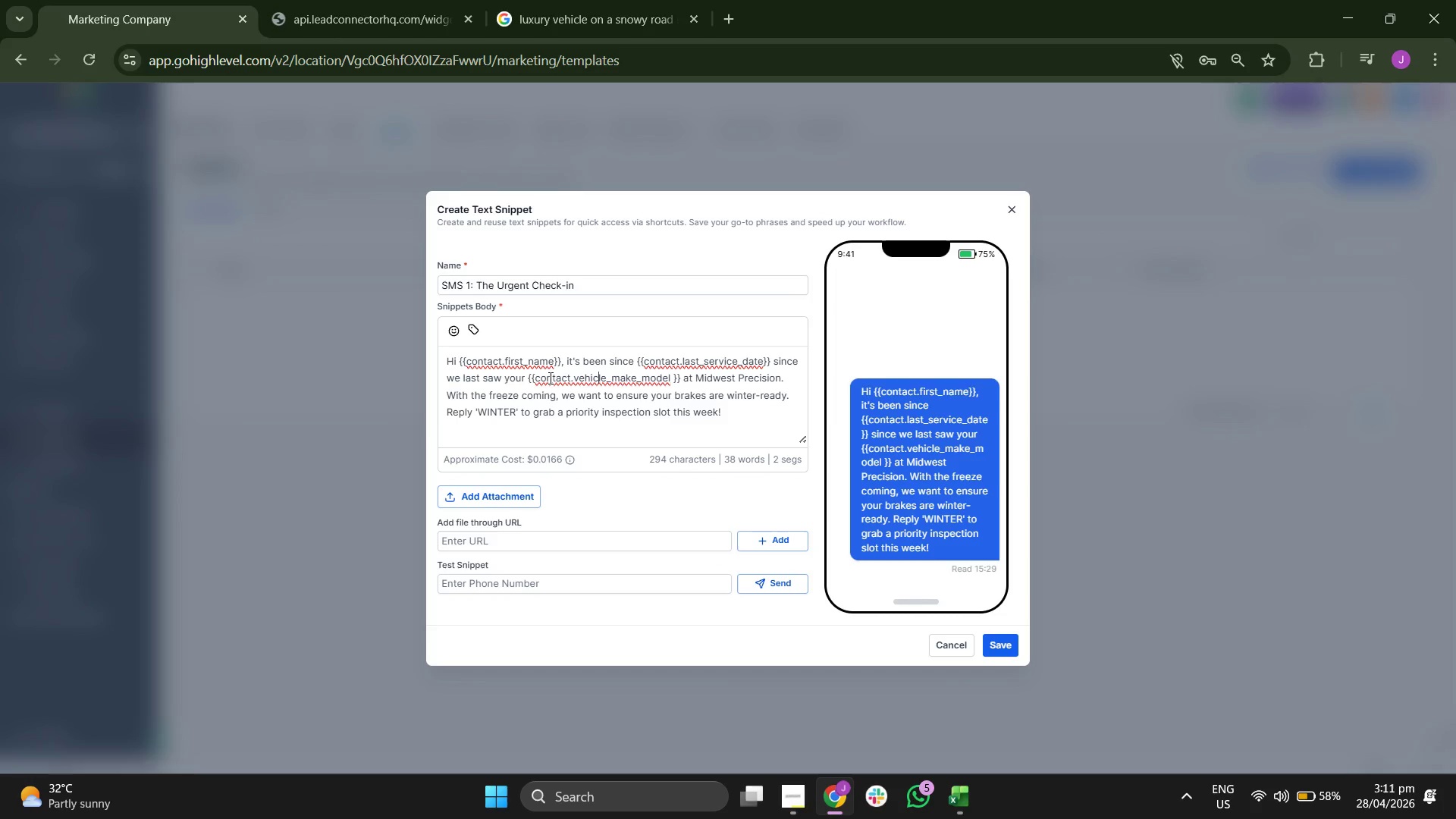 
key(ArrowRight)
 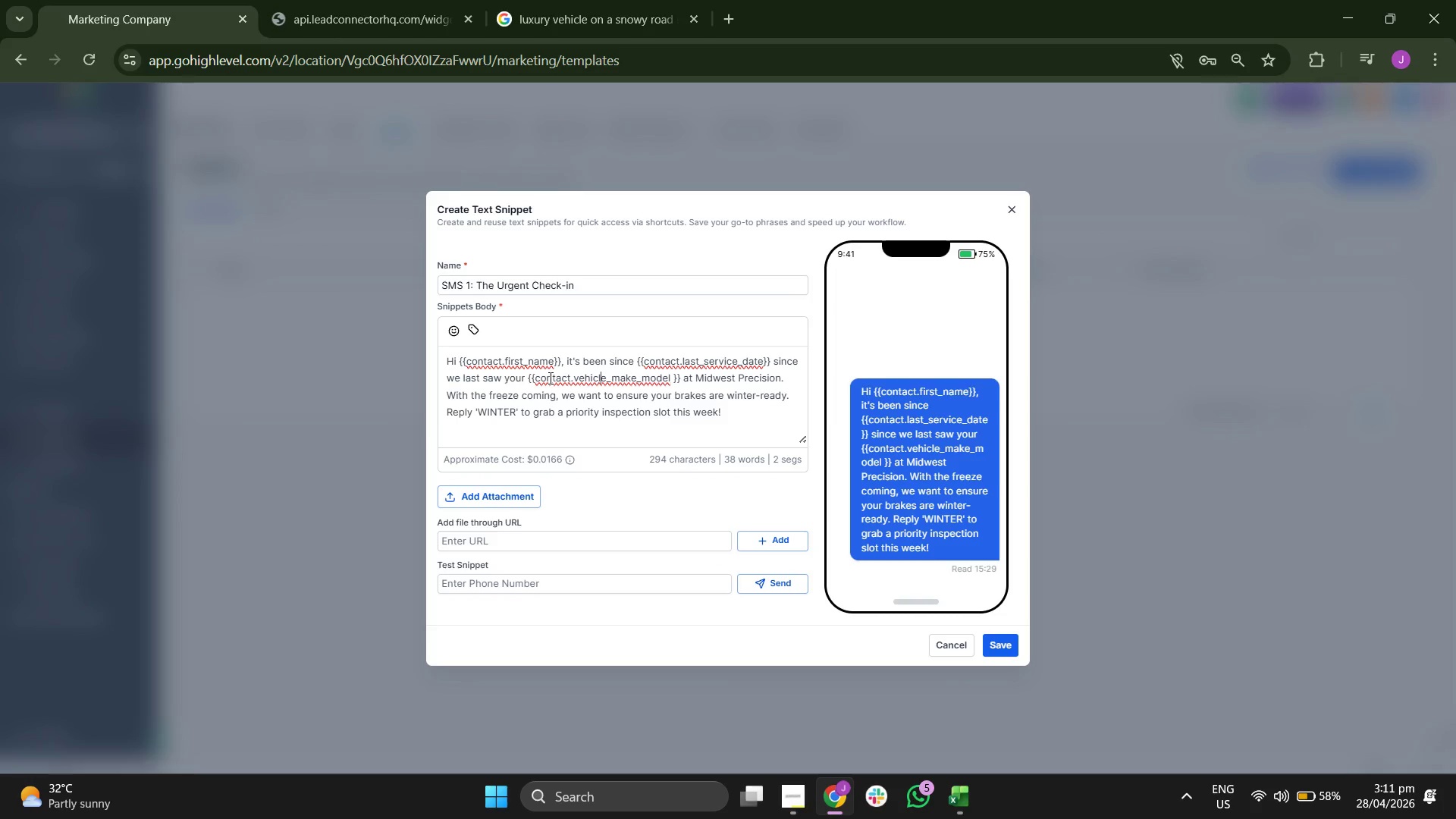 
key(ArrowRight)
 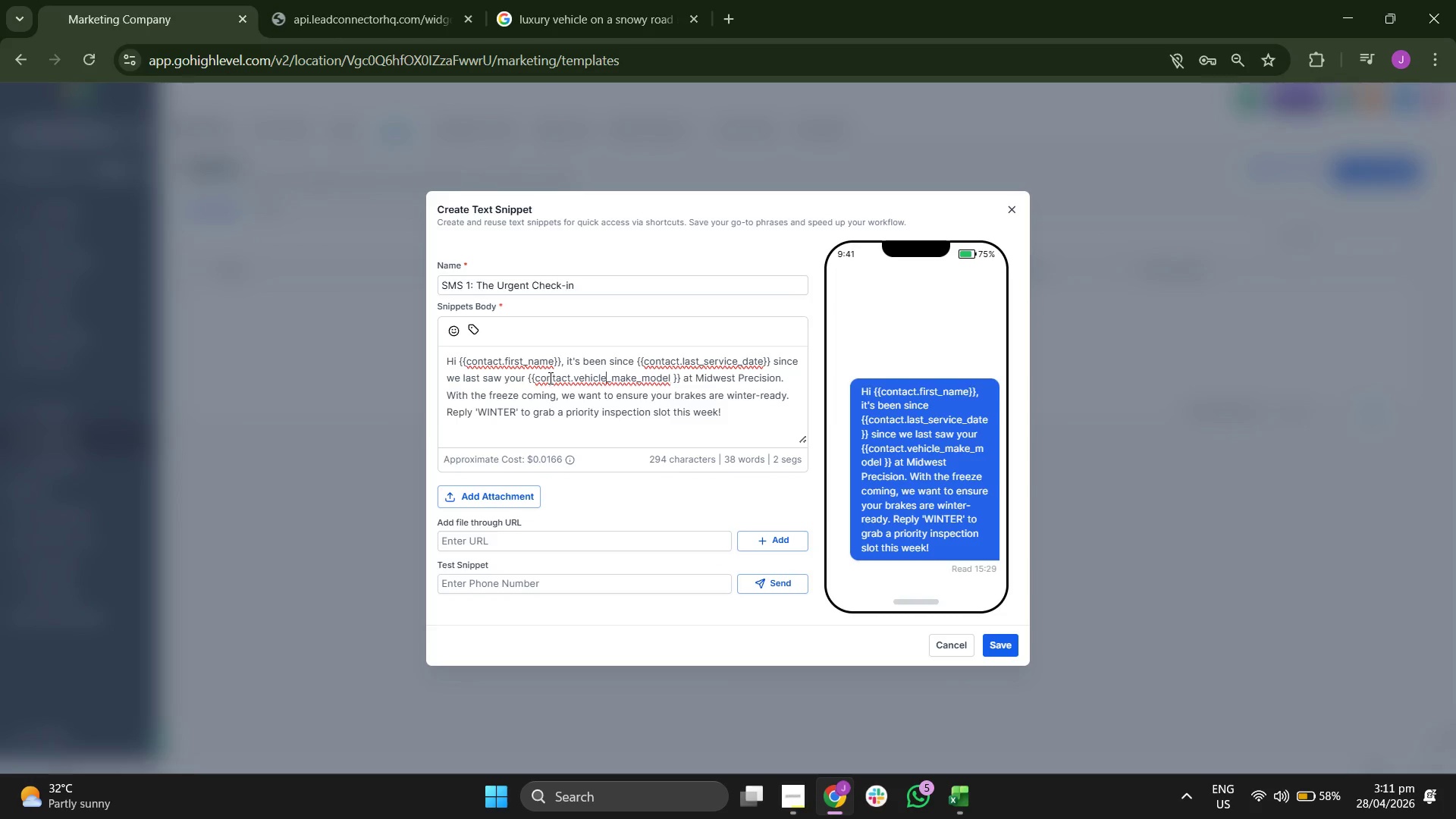 
key(ArrowRight)
 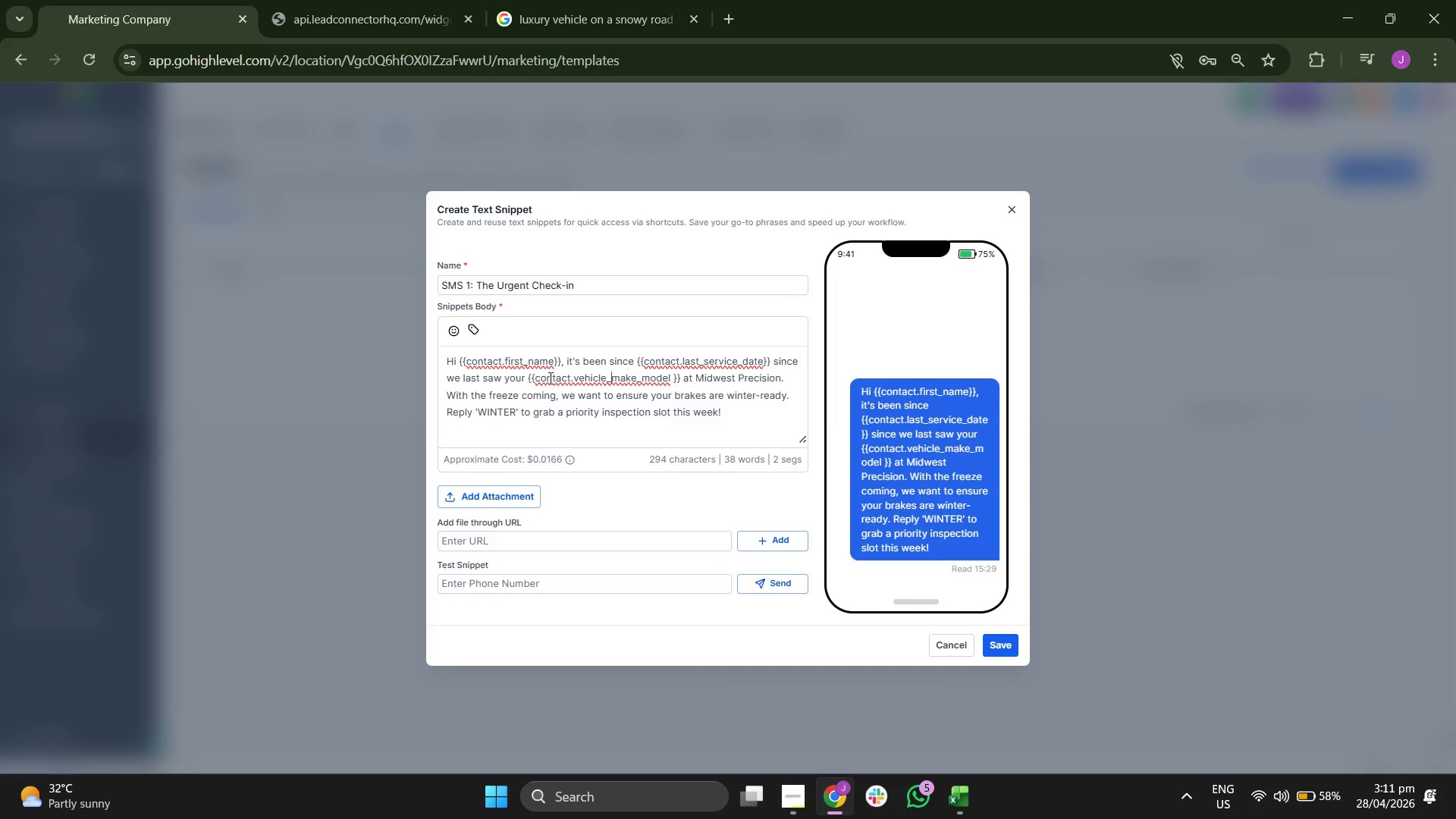 
key(ArrowRight)
 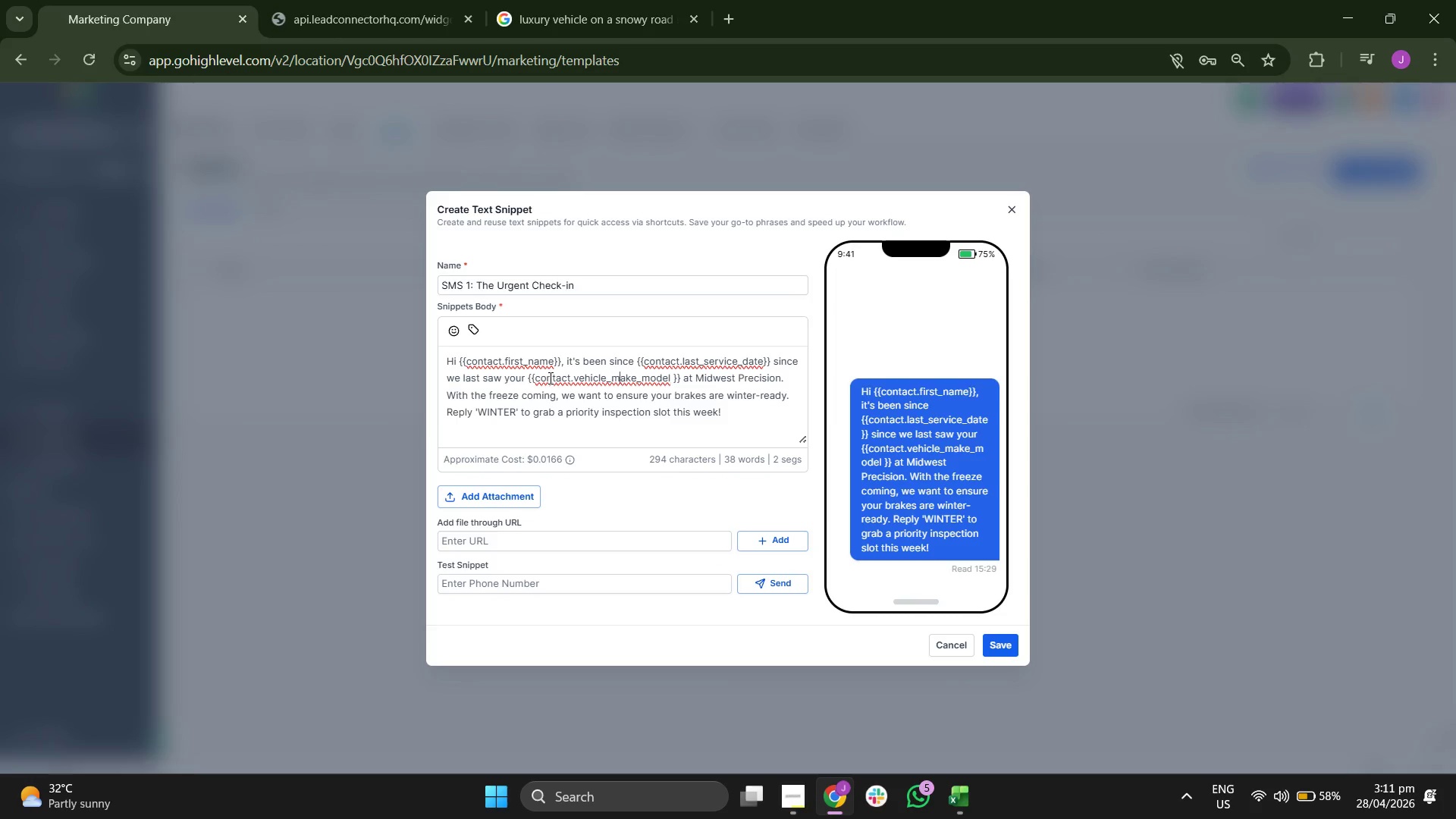 
key(ArrowRight)
 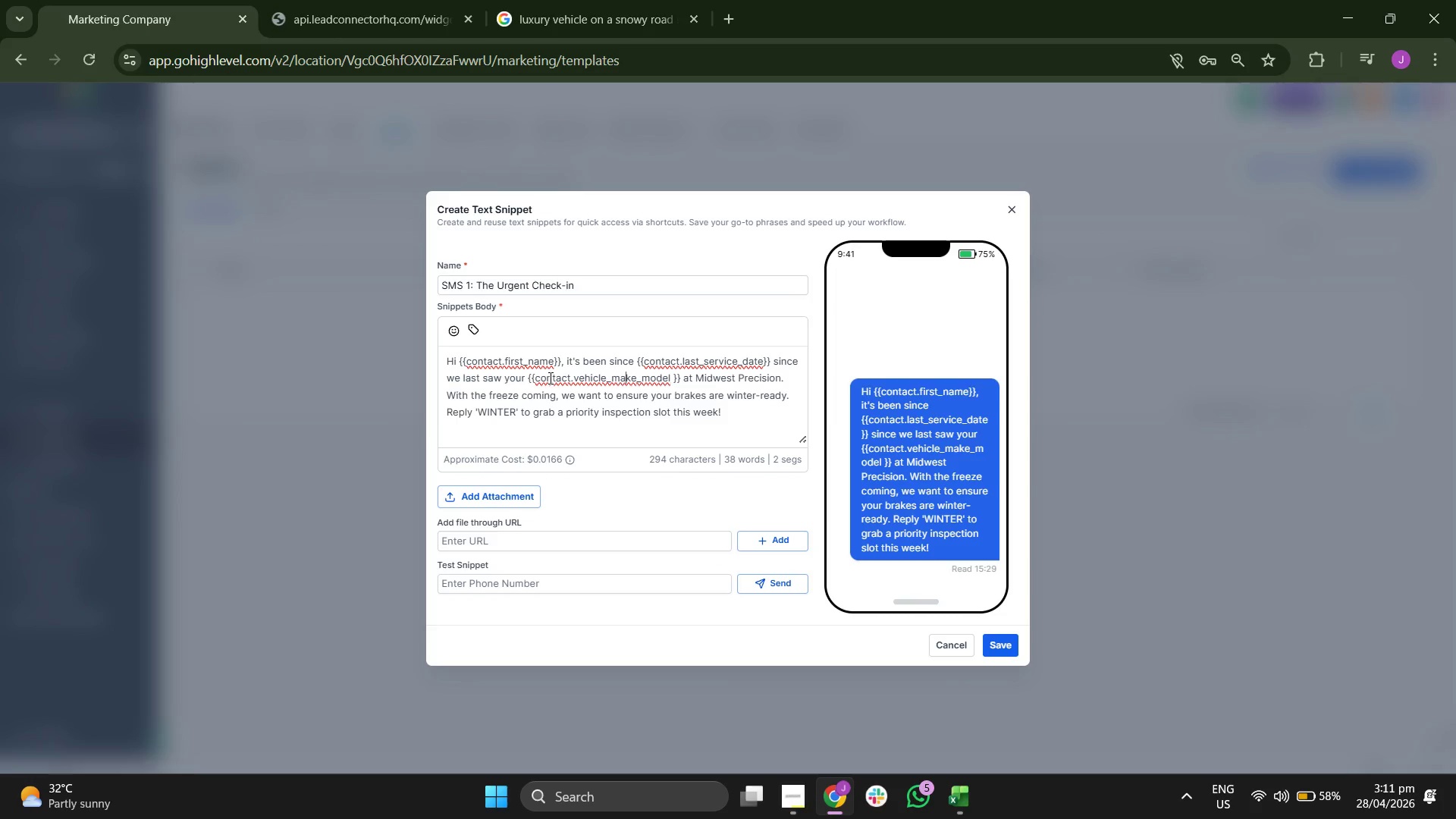 
key(ArrowRight)
 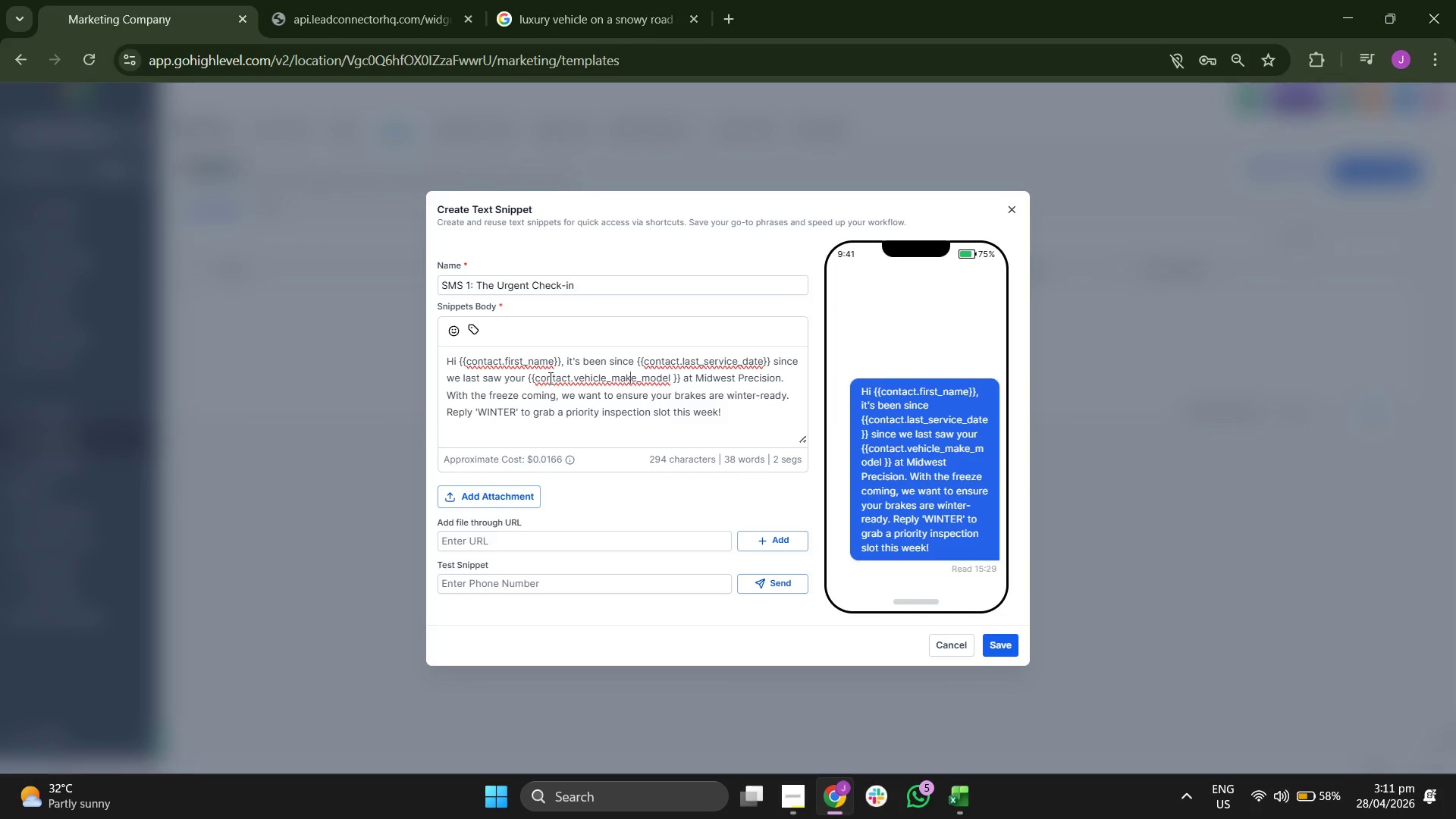 
key(ArrowRight)
 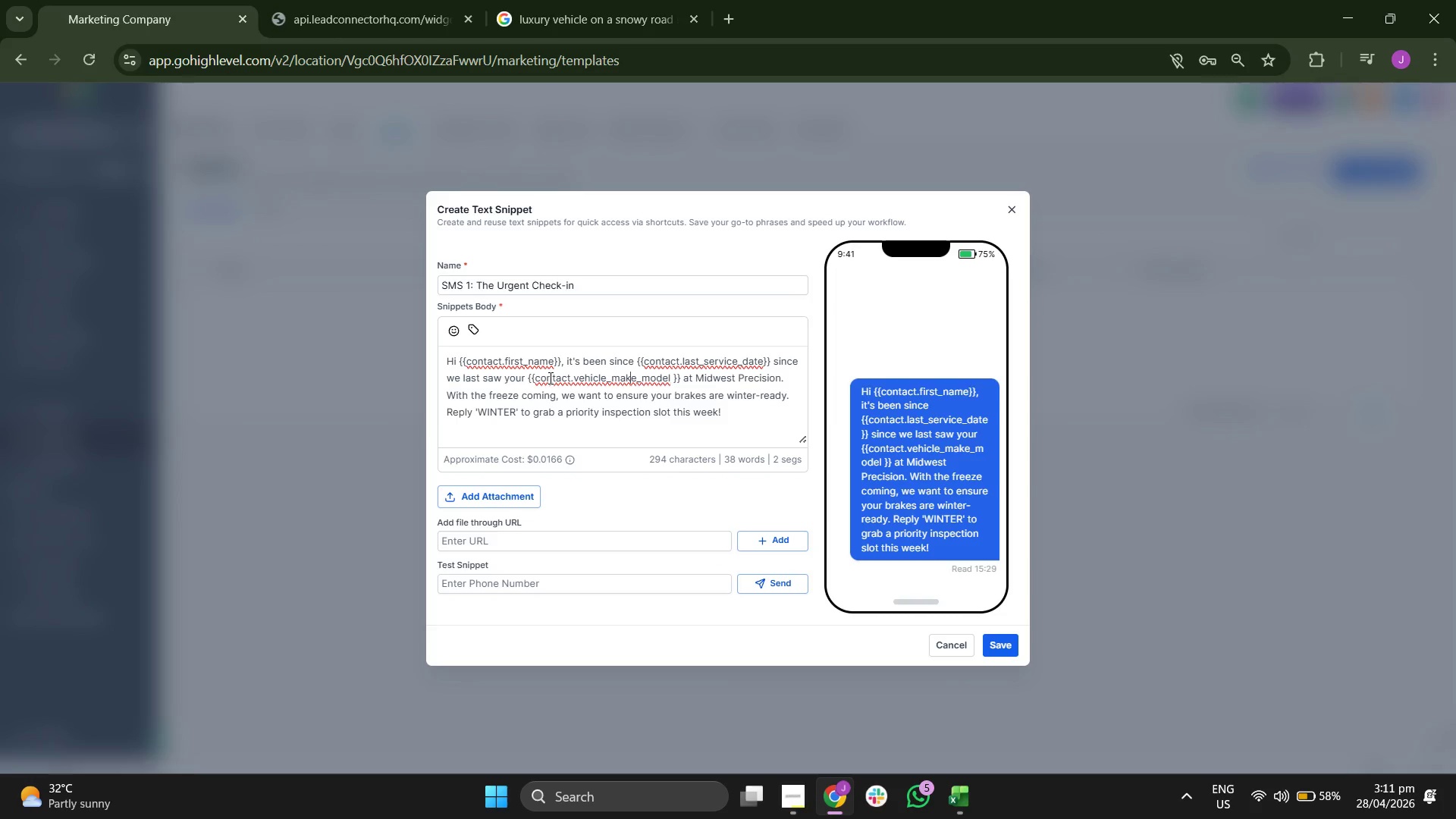 
key(ArrowRight)
 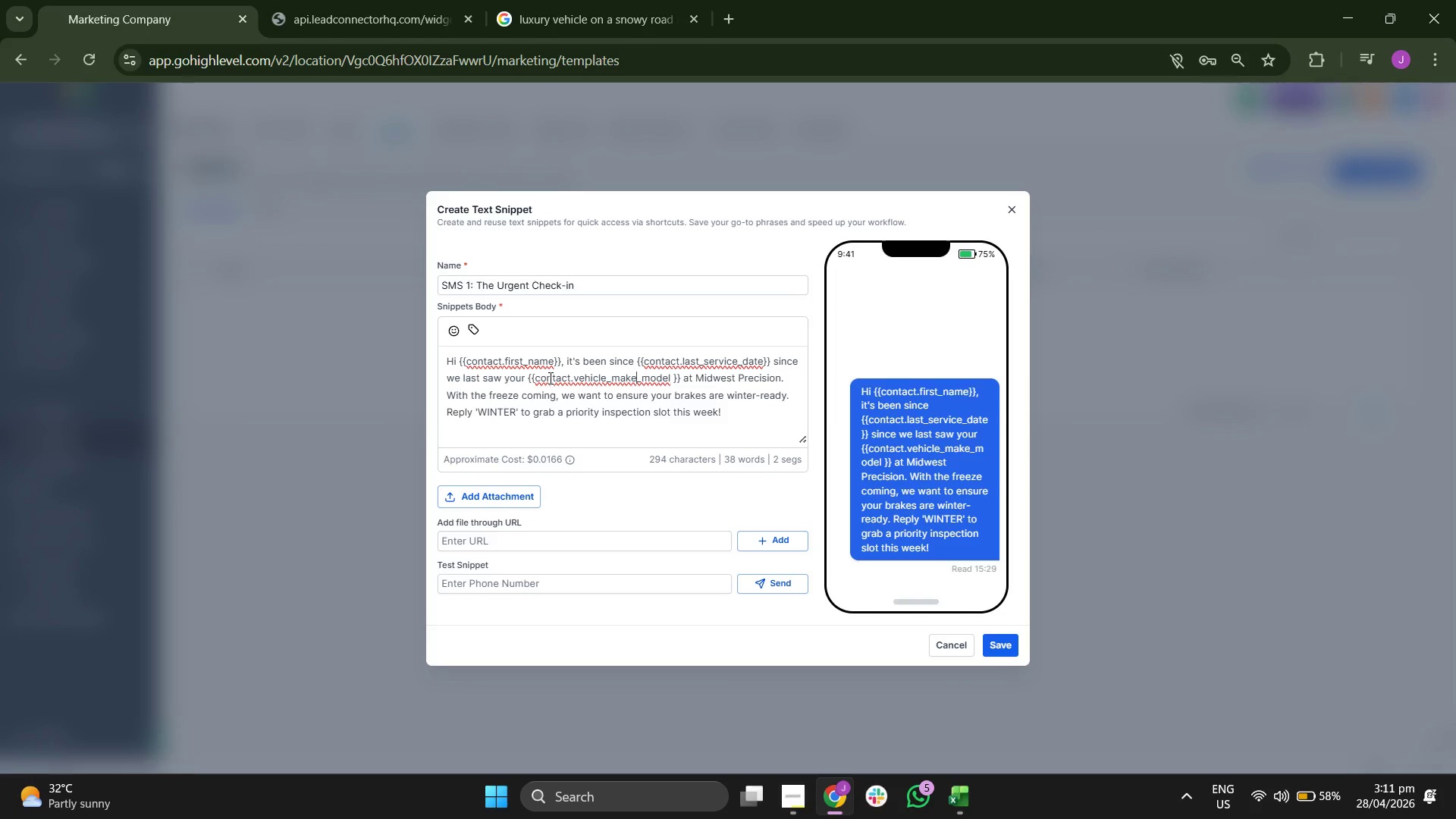 
key(ArrowRight)
 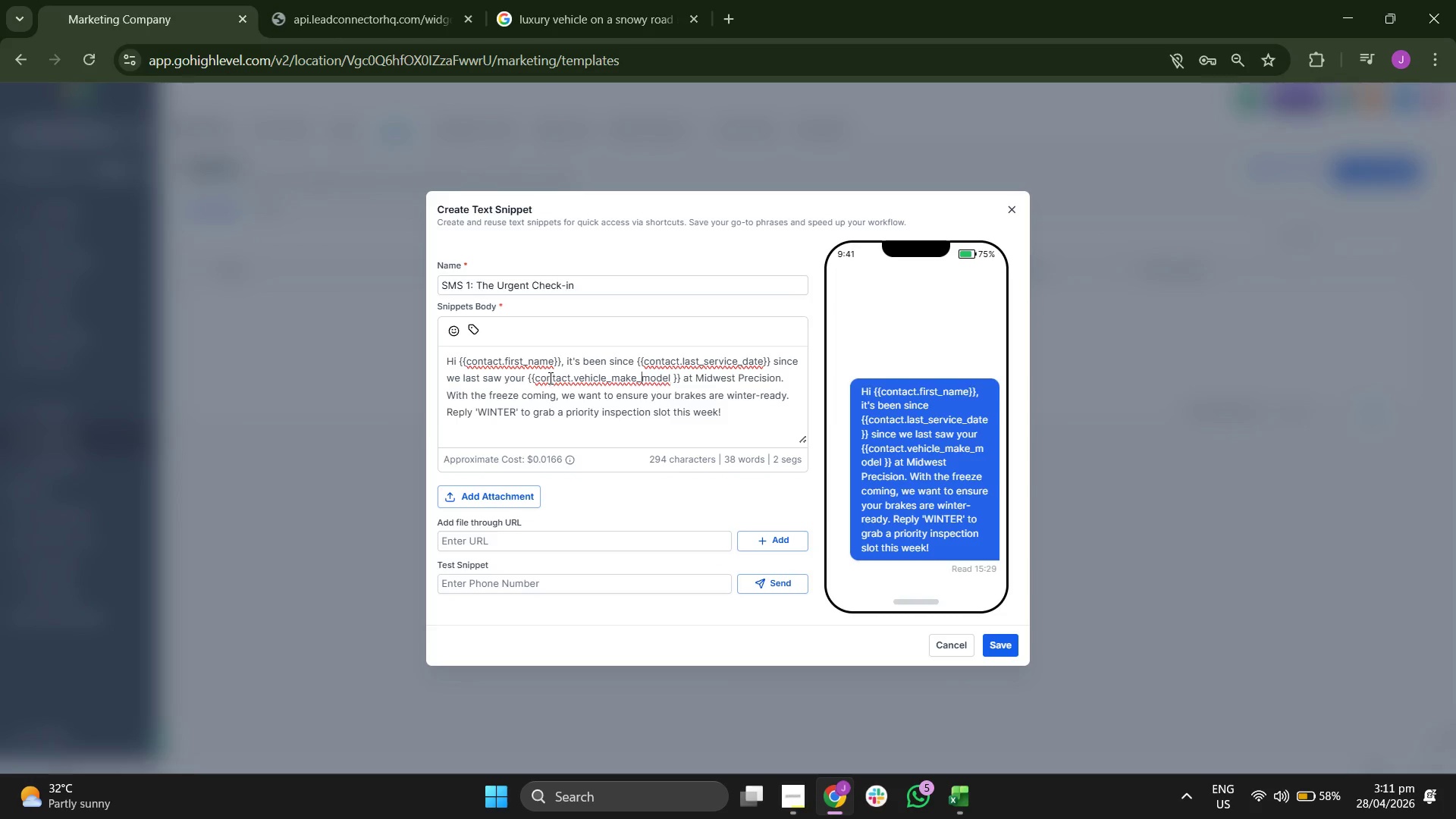 
key(ArrowRight)
 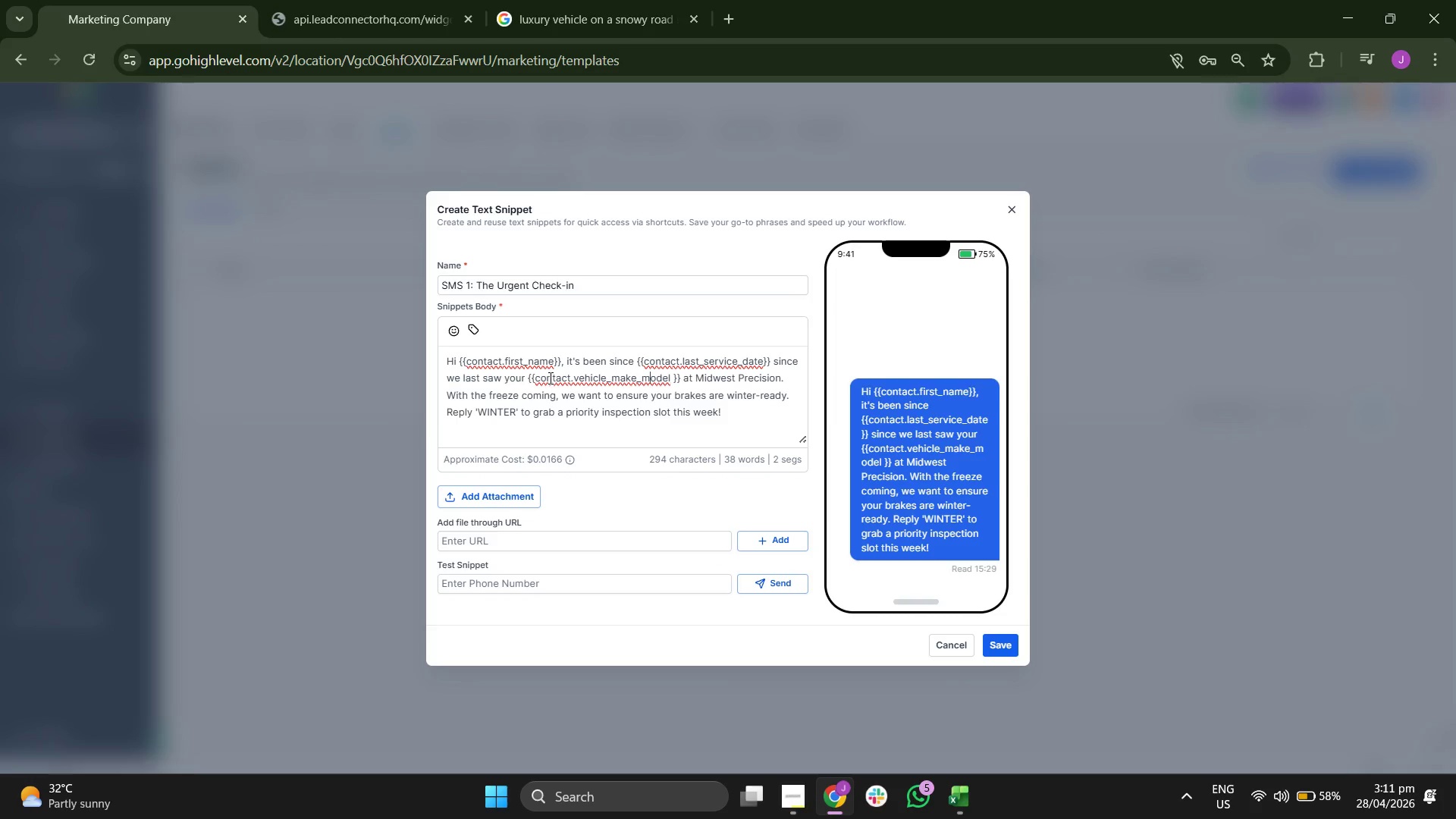 
key(ArrowRight)
 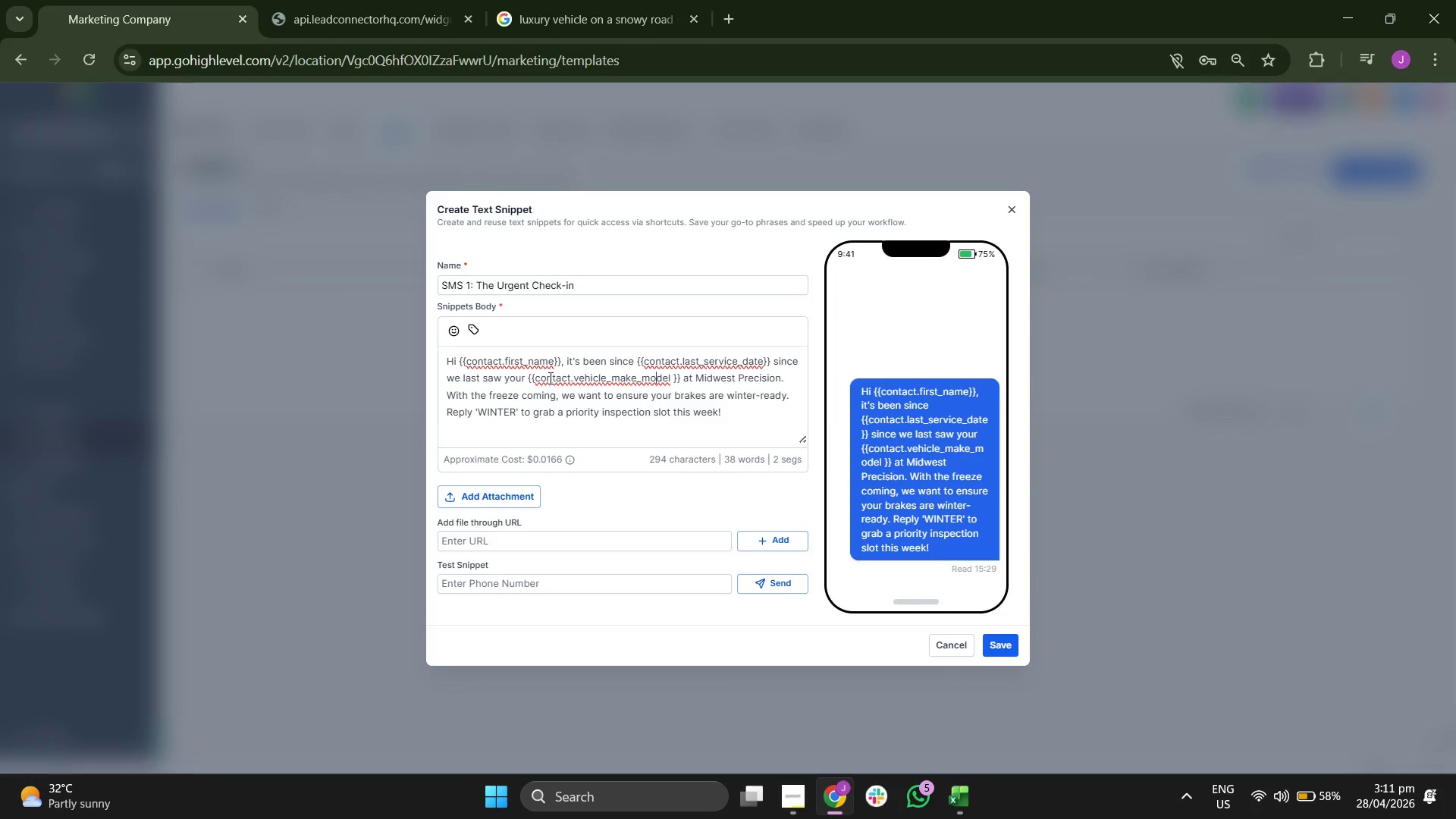 
key(ArrowRight)
 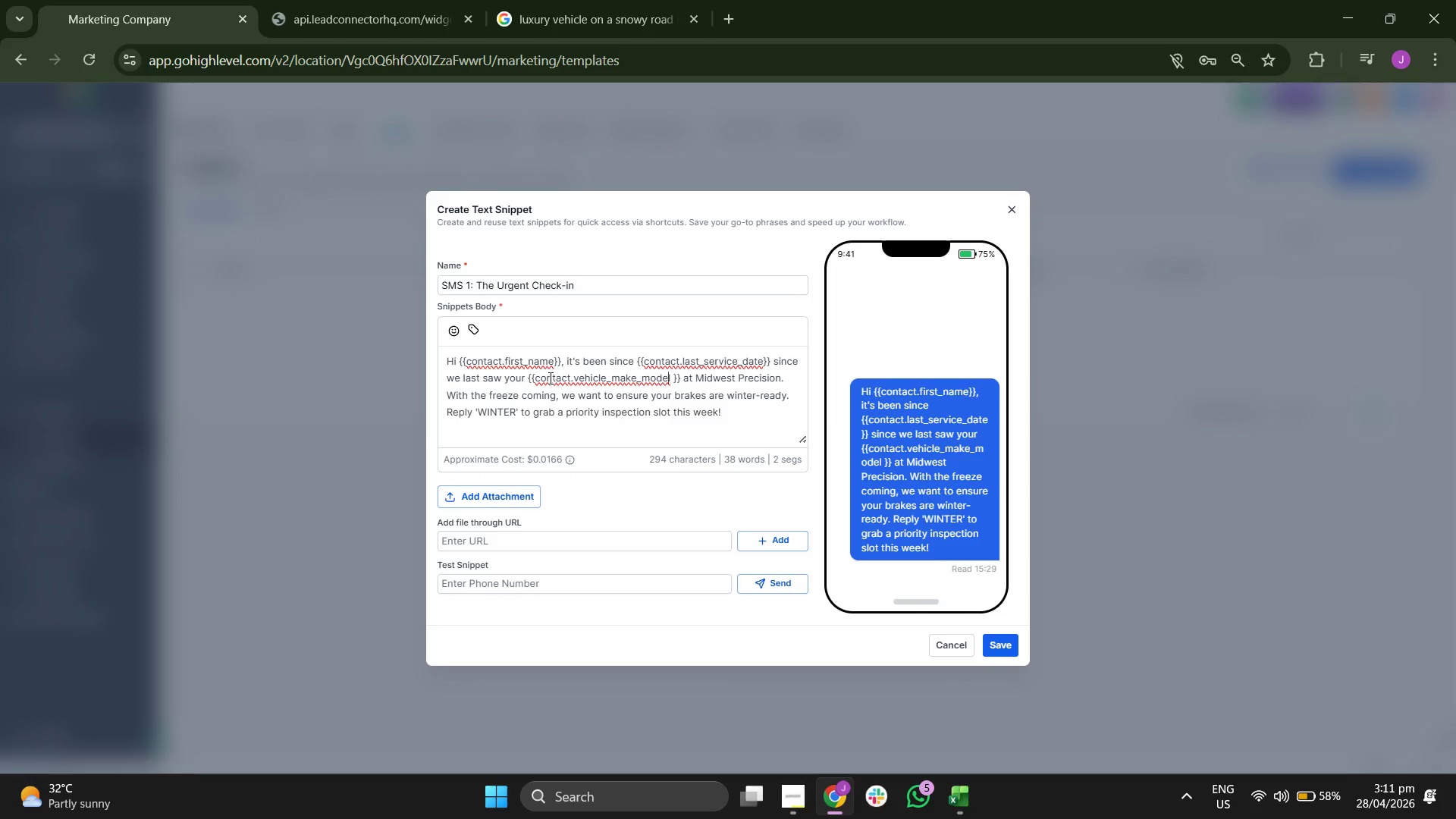 
key(ArrowRight)
 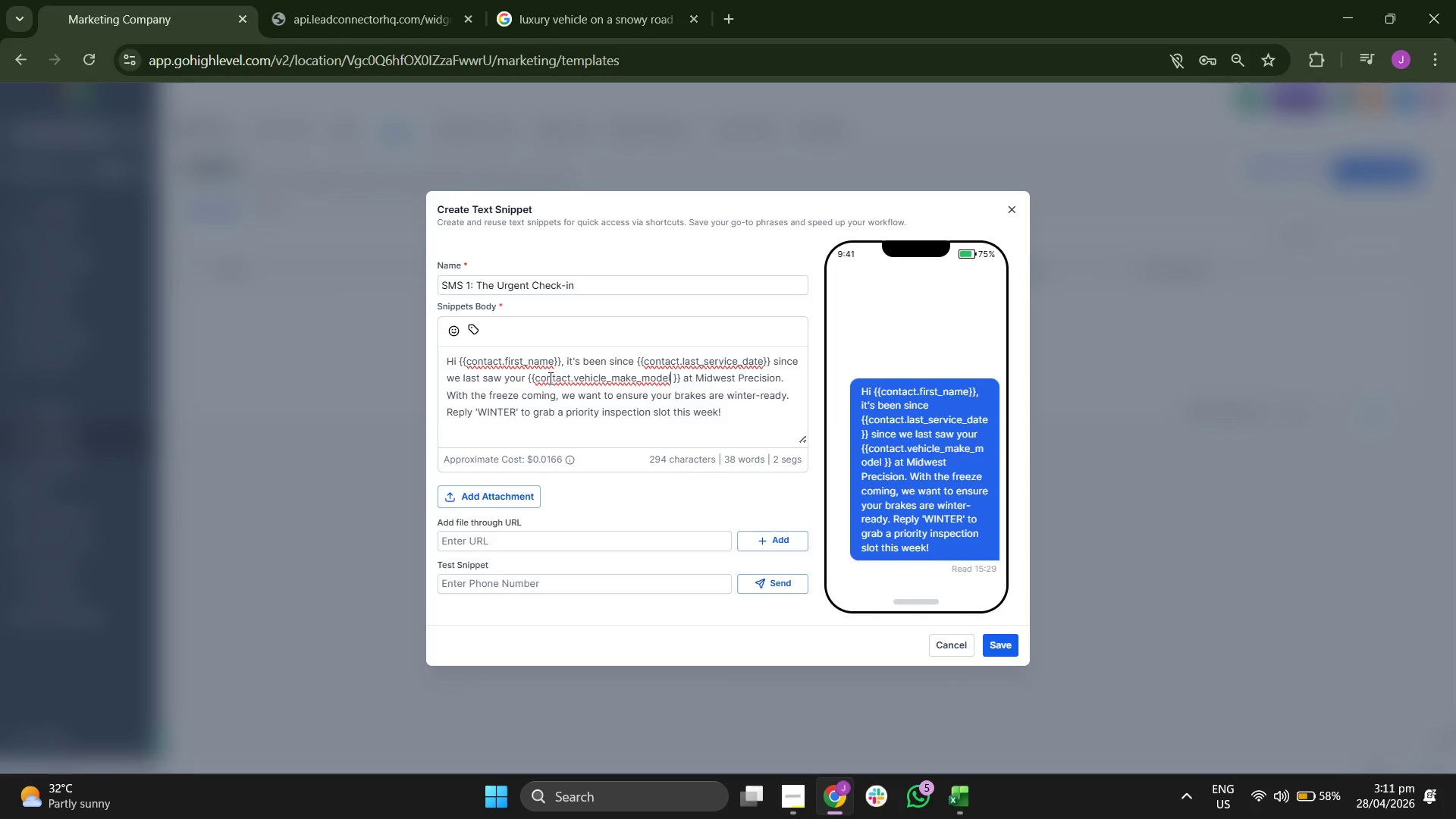 
key(ArrowRight)
 